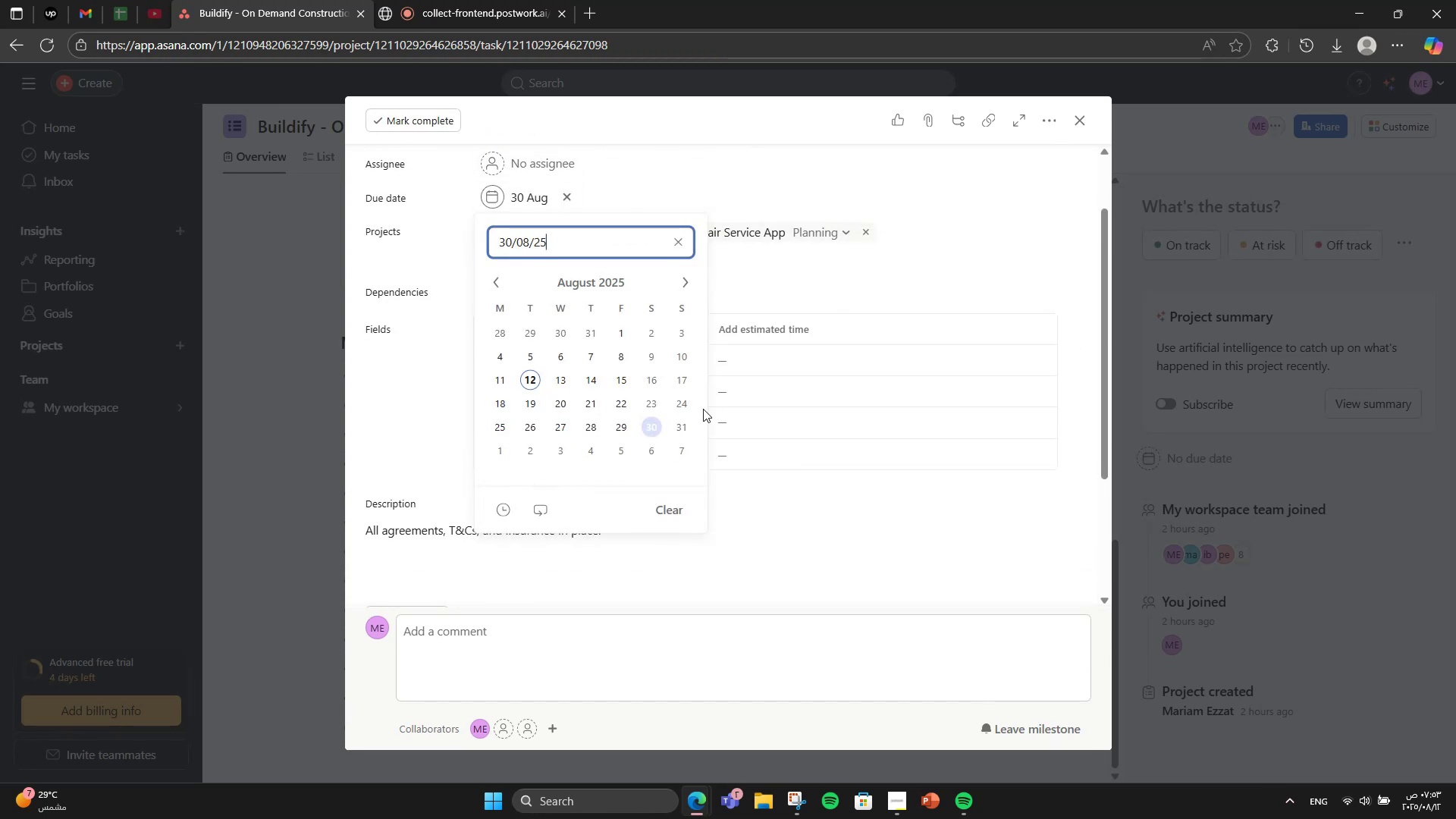 
scroll: coordinate [720, 405], scroll_direction: down, amount: 4.0
 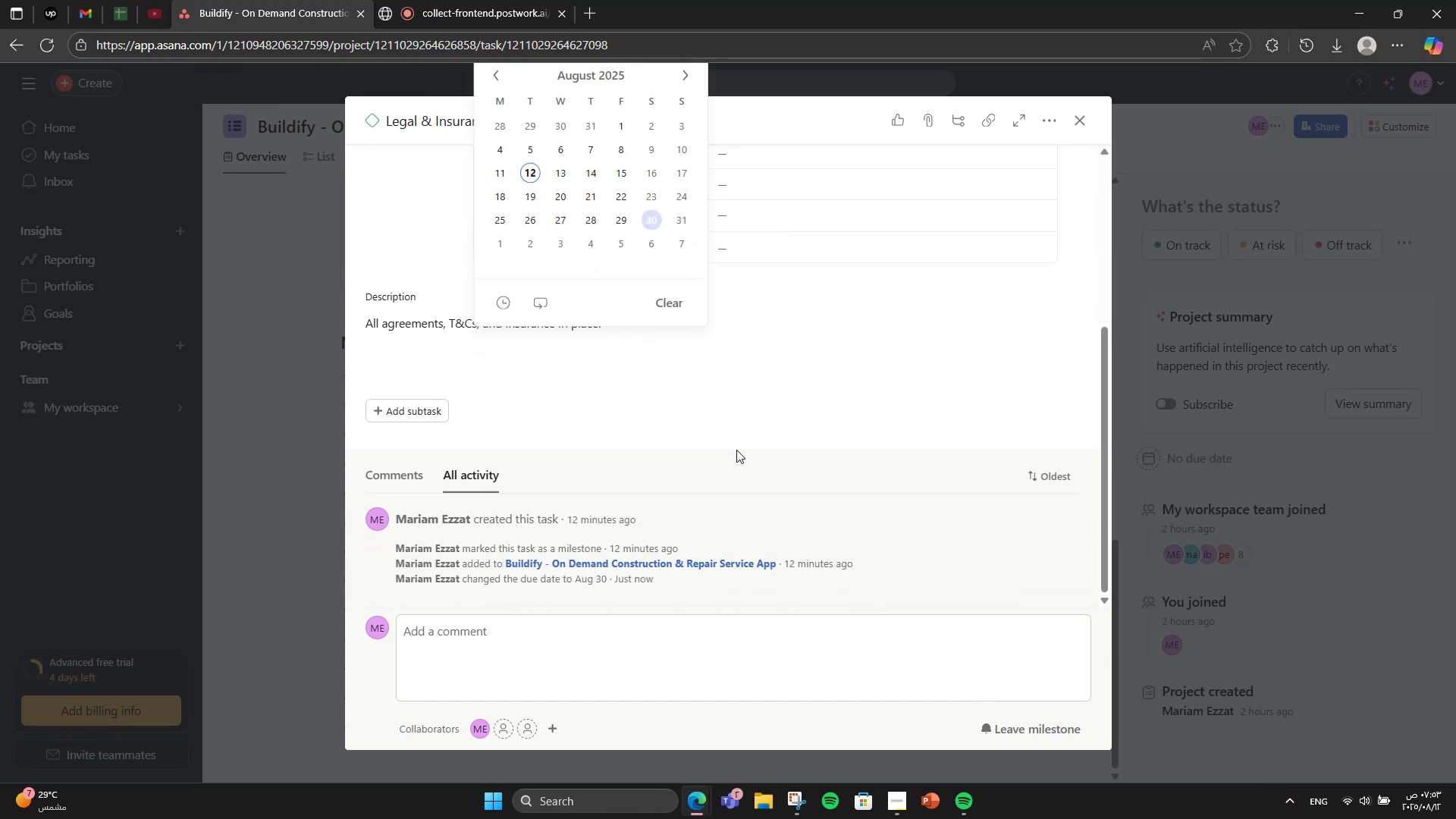 
left_click([736, 450])
 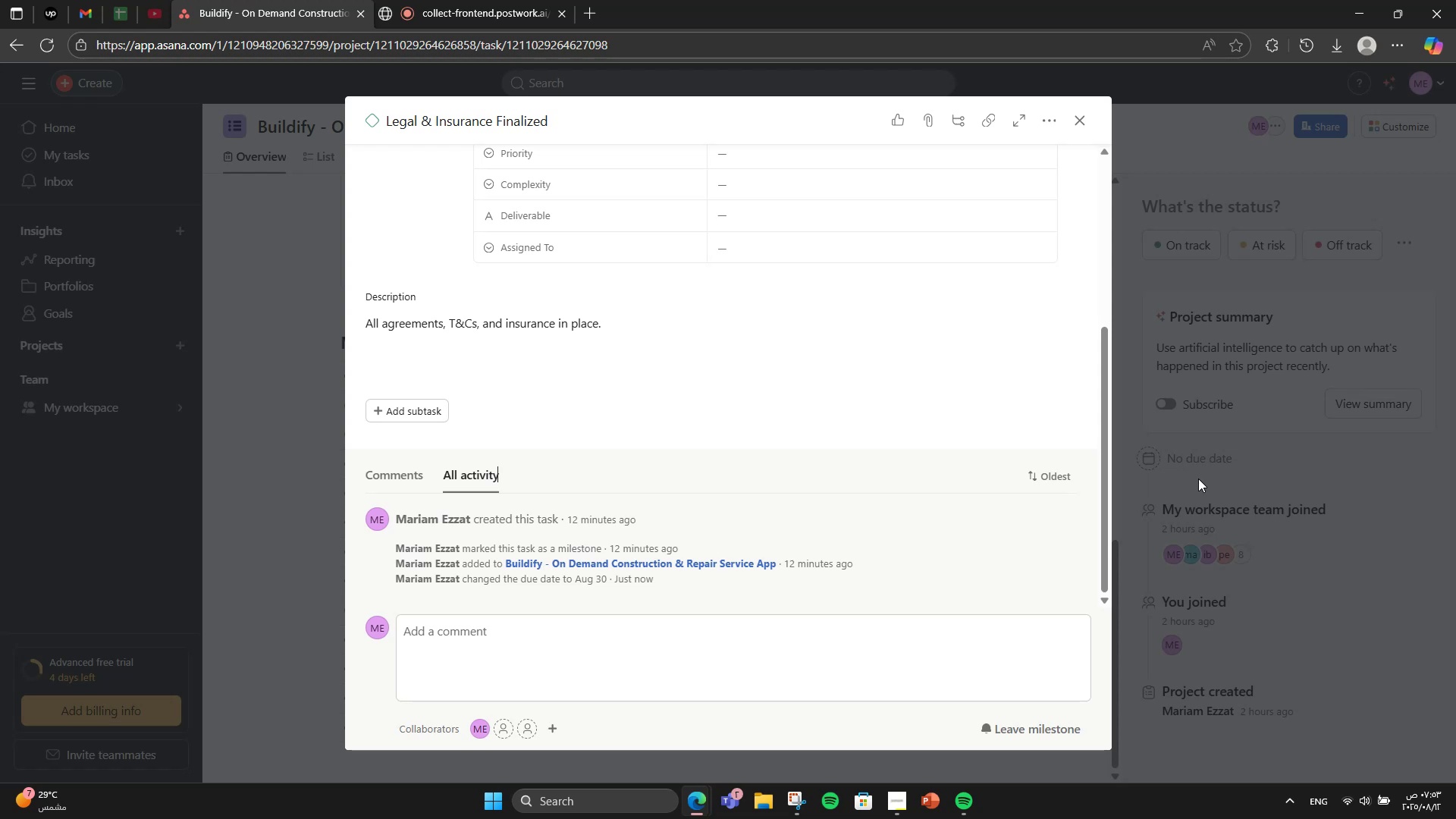 
left_click([1198, 479])
 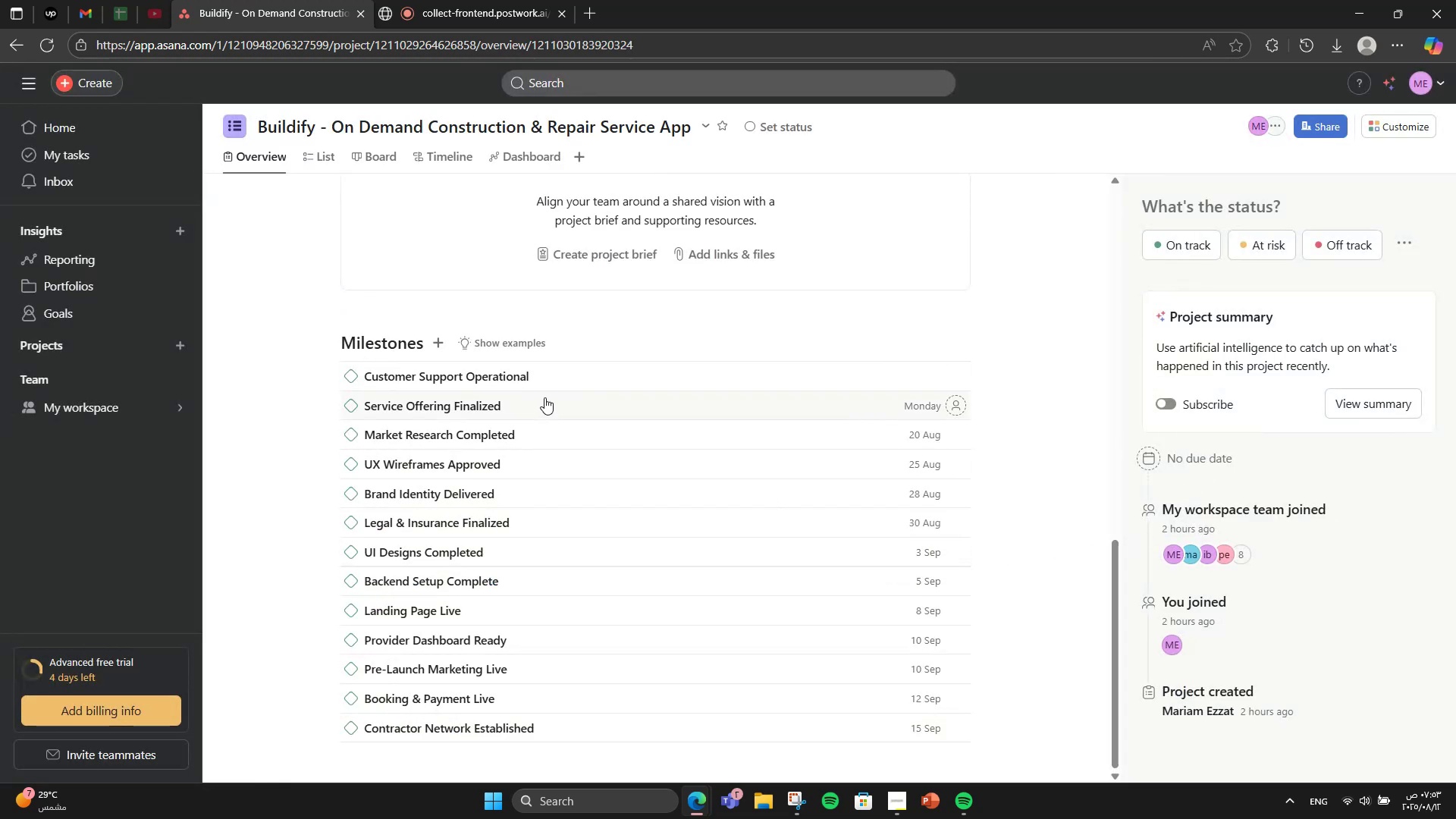 
left_click([553, 384])
 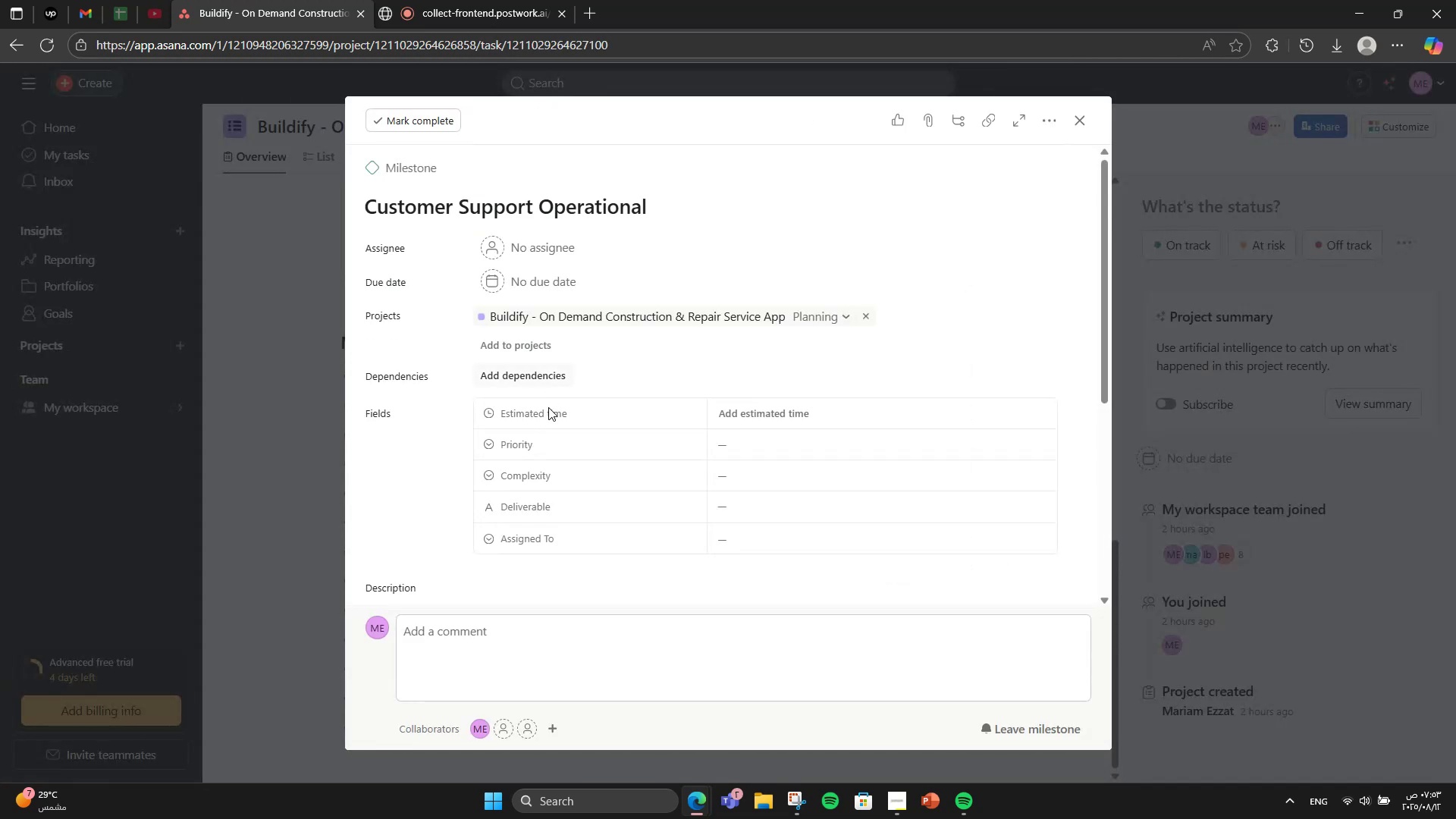 
scroll: coordinate [548, 412], scroll_direction: down, amount: 1.0
 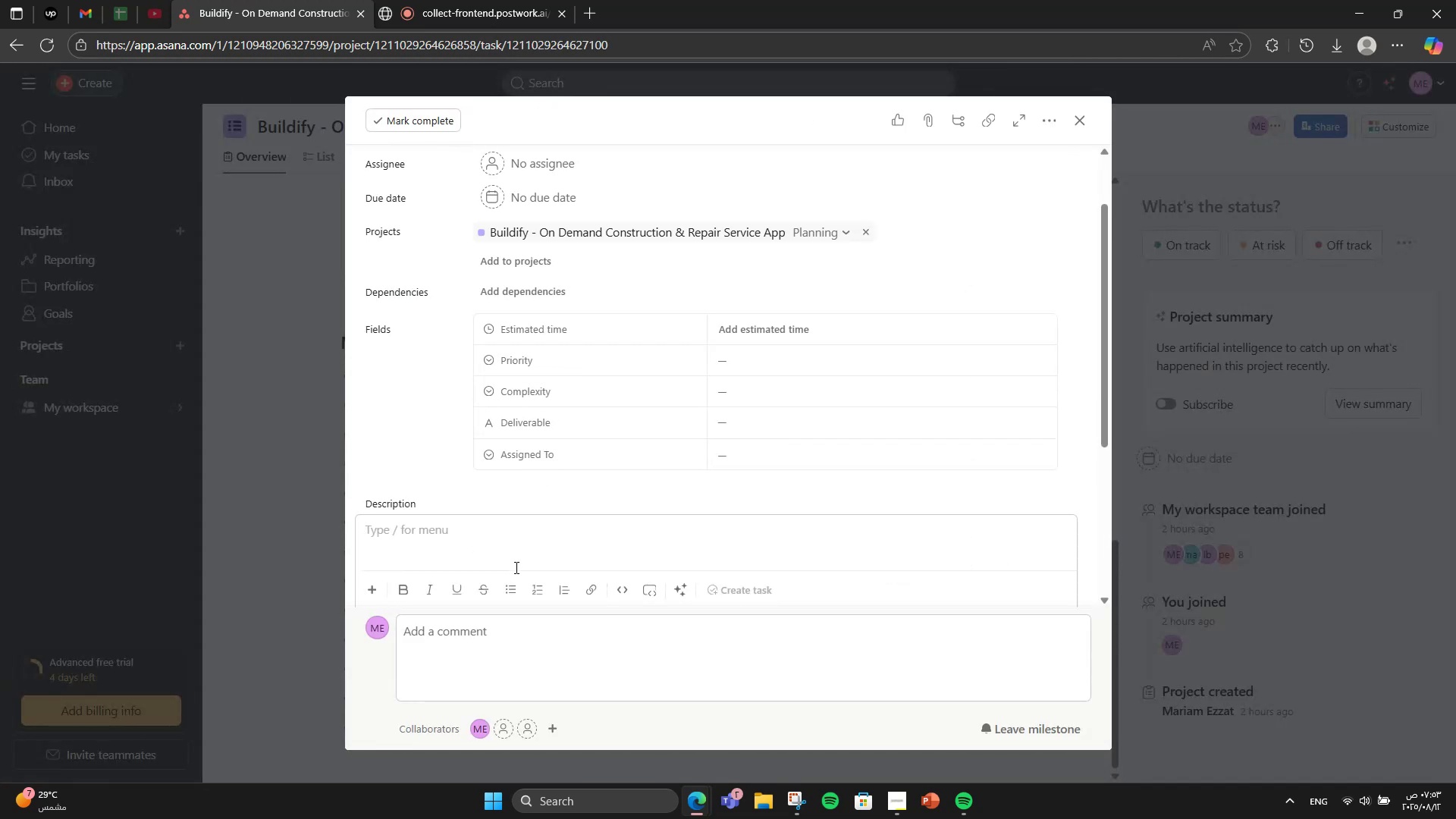 
type(Live chat, FAQs, and ticket system ready for launch[VolumeUp][VolumeUp])
 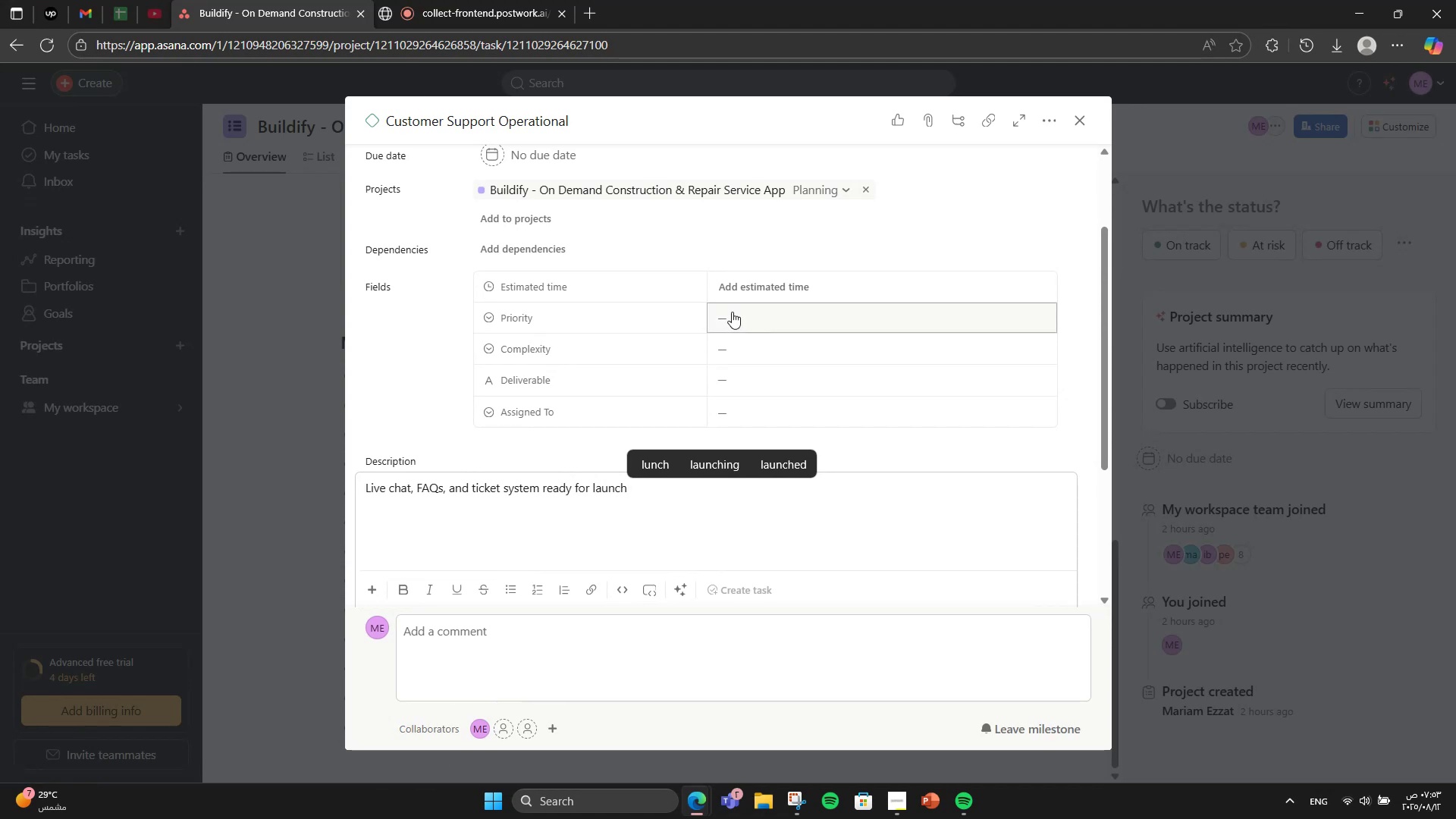 
scroll: coordinate [522, 191], scroll_direction: up, amount: 2.0
 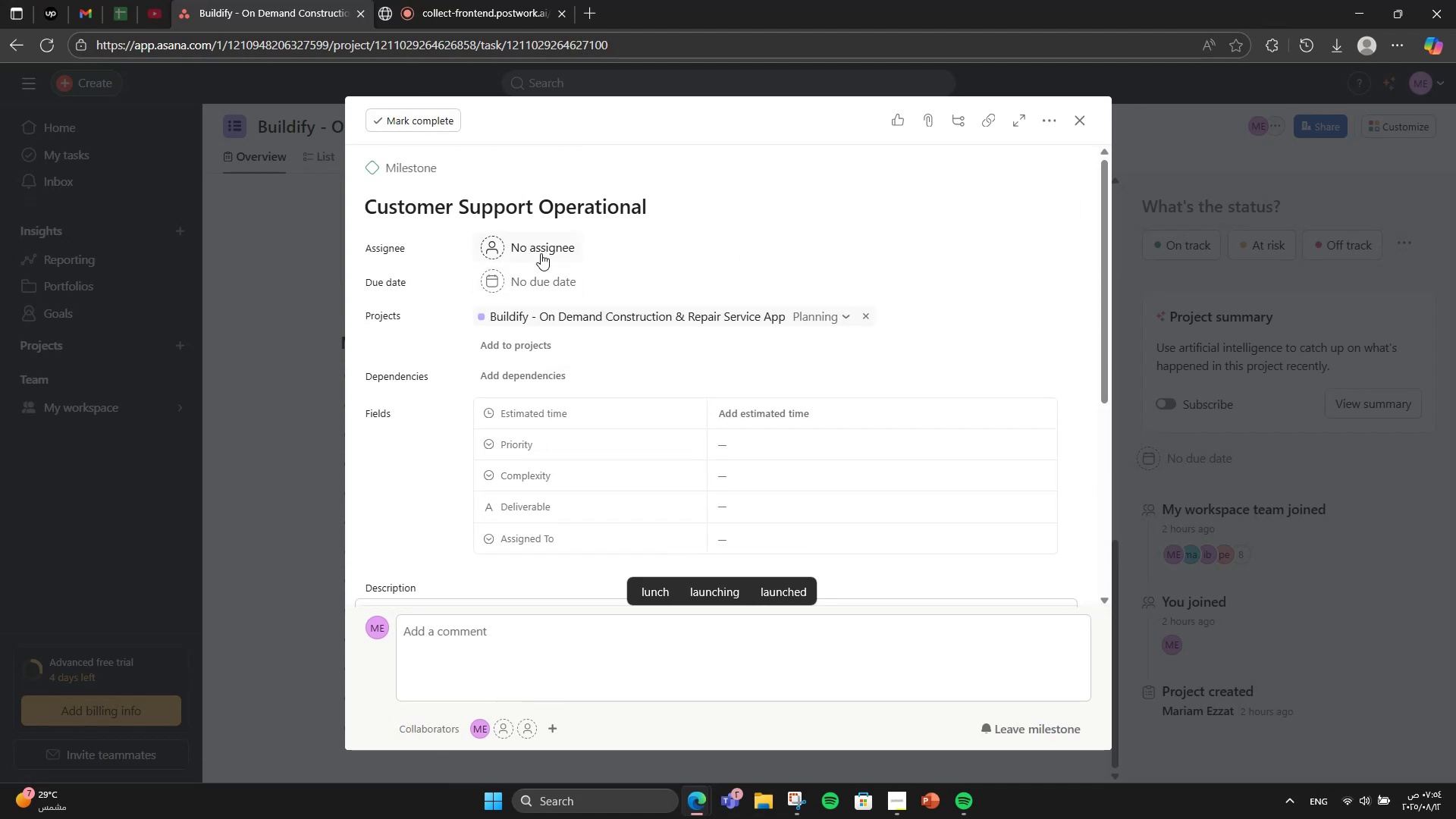 
left_click([529, 275])
 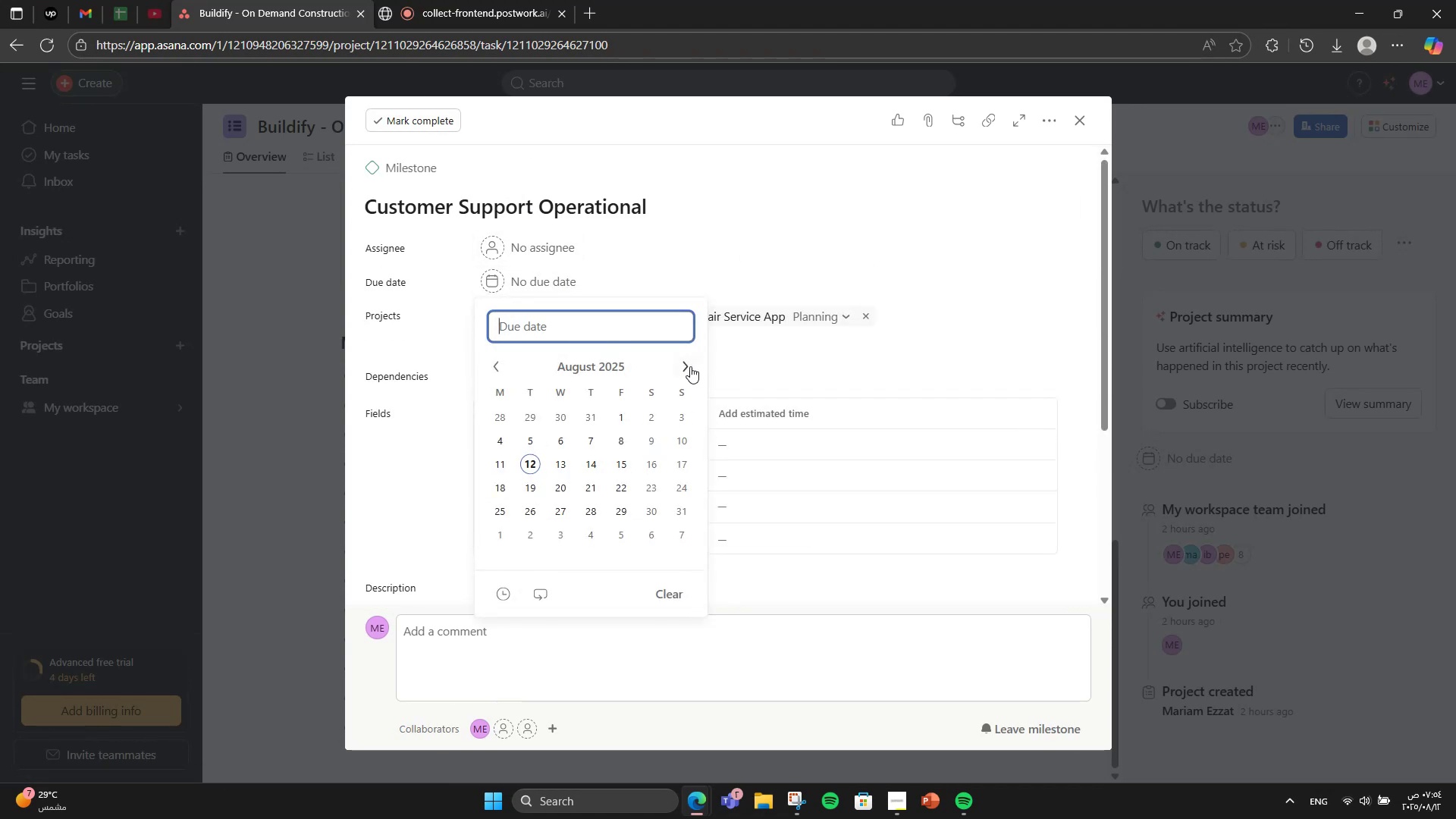 
left_click([687, 362])
 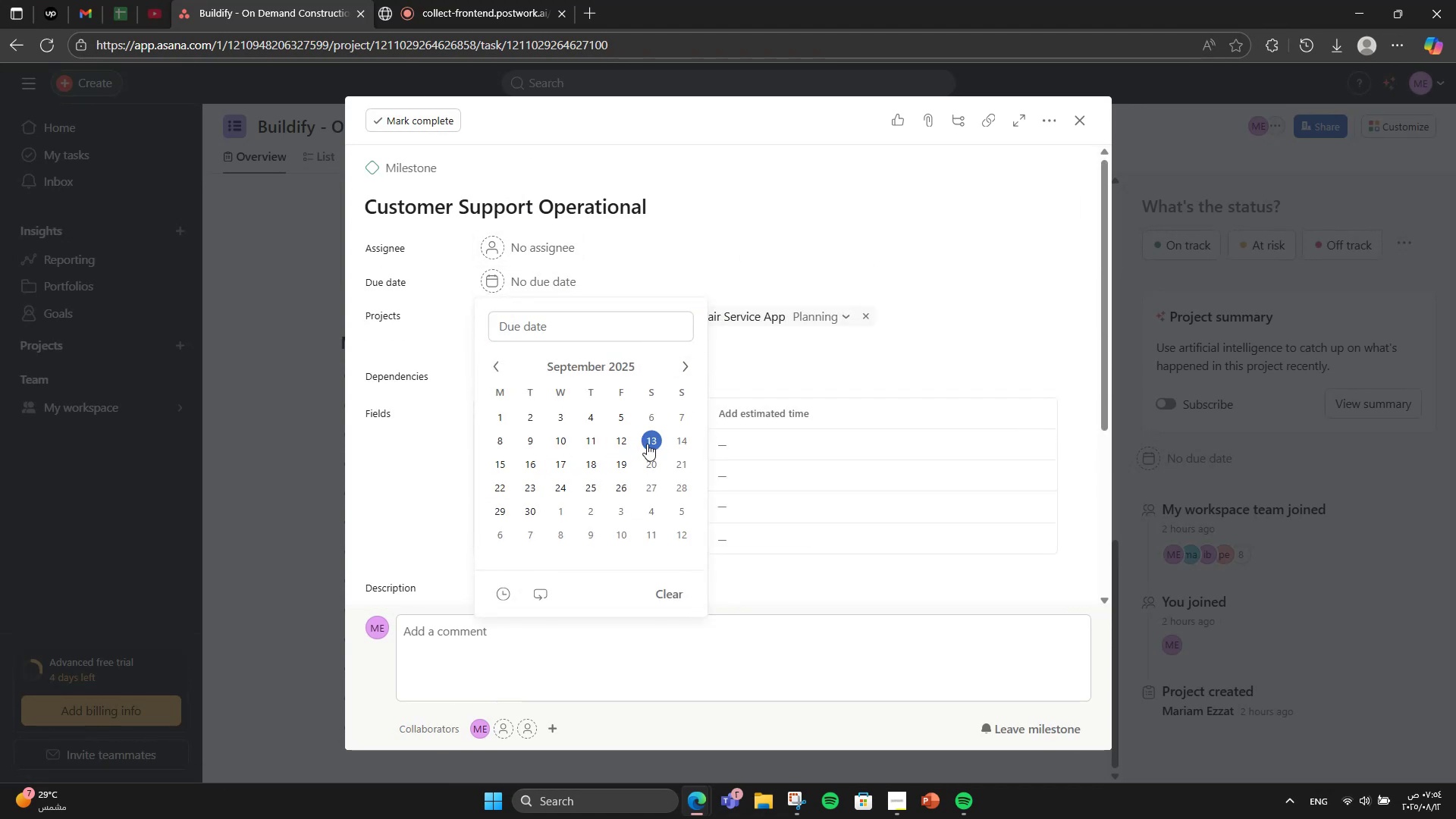 
left_click([678, 435])
 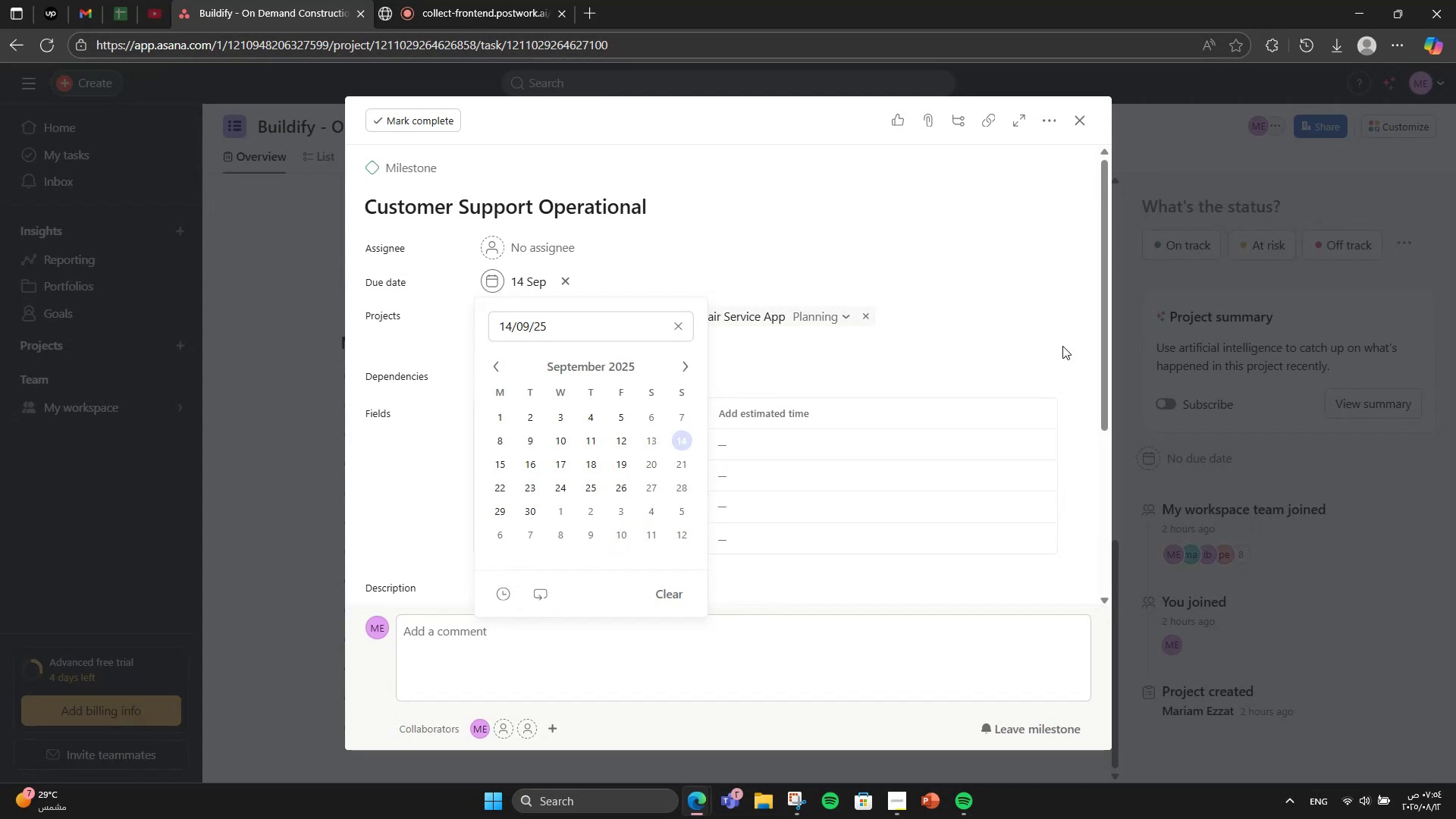 
left_click([1062, 346])
 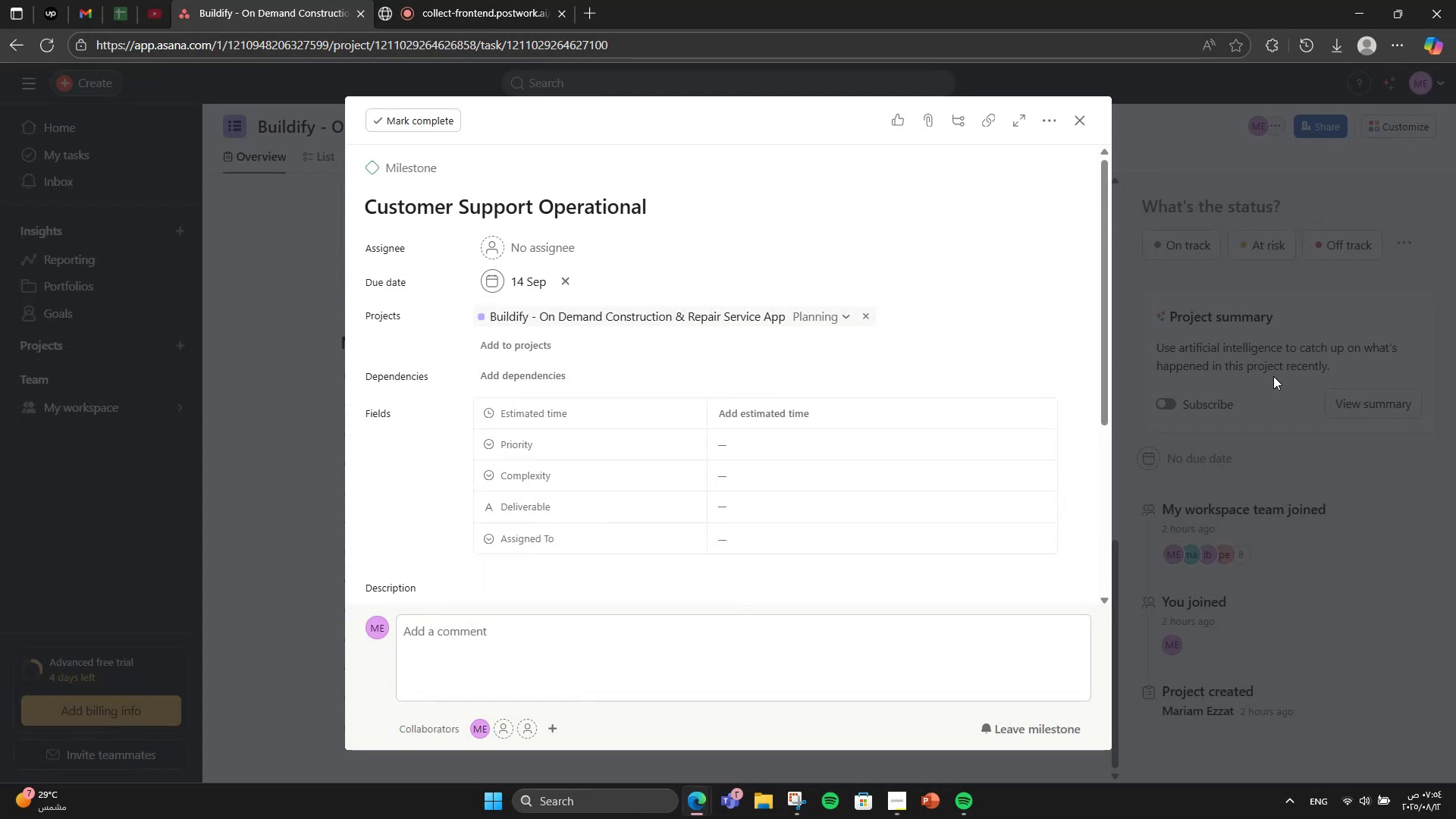 
left_click([1273, 376])
 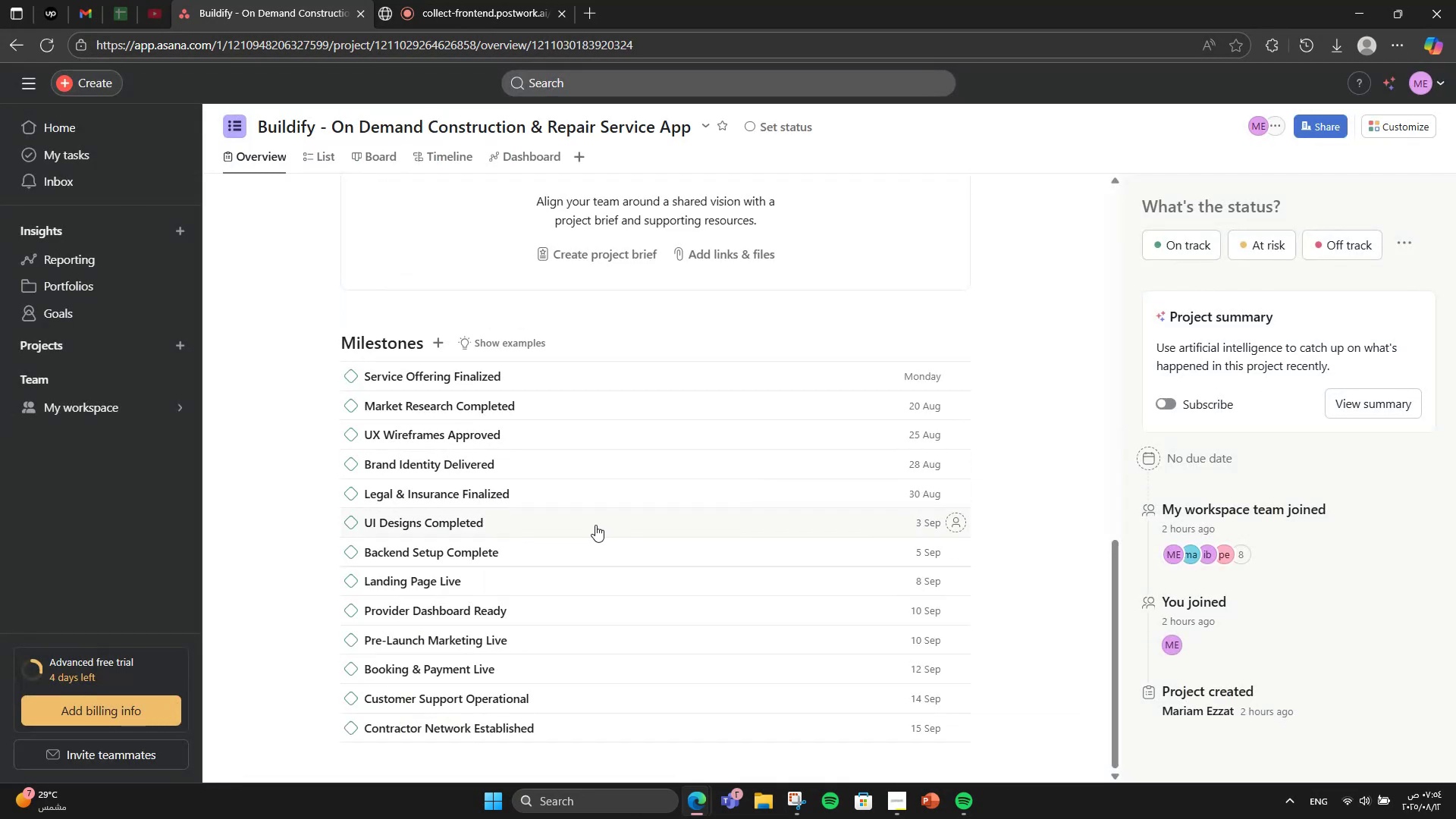 
scroll: coordinate [595, 525], scroll_direction: up, amount: 11.0
 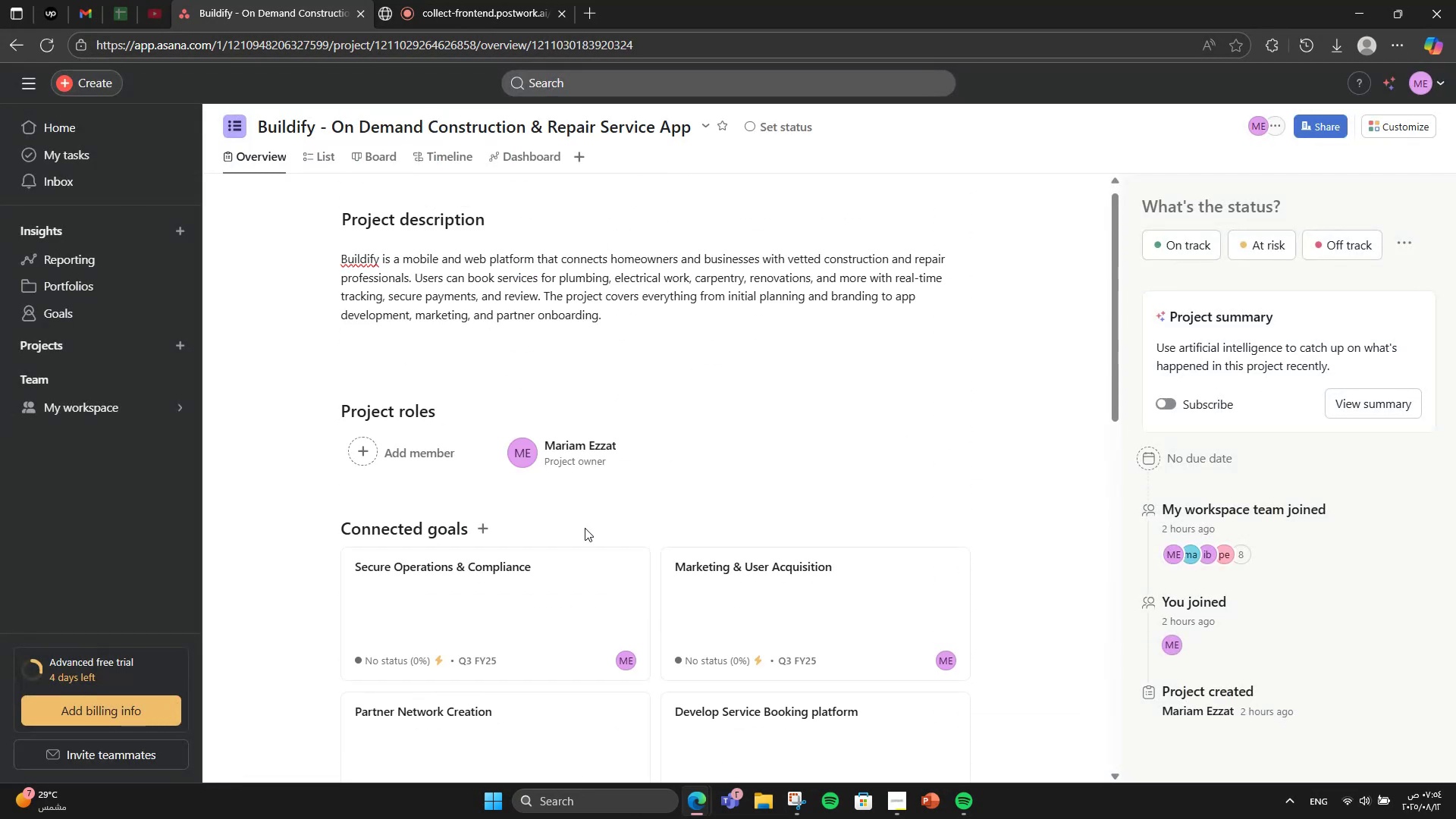 
key(VolumeUp)
 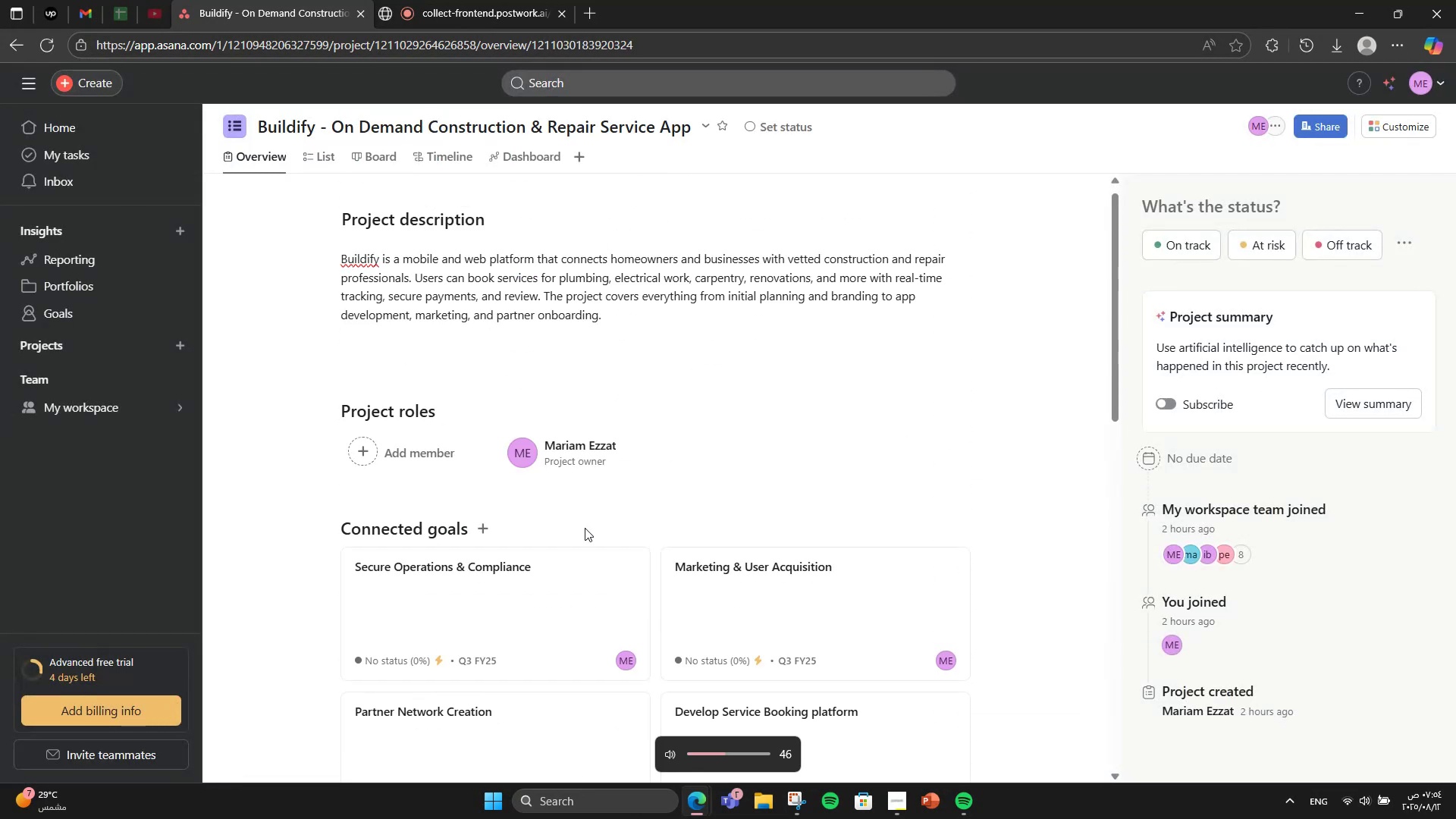 
key(VolumeUp)
 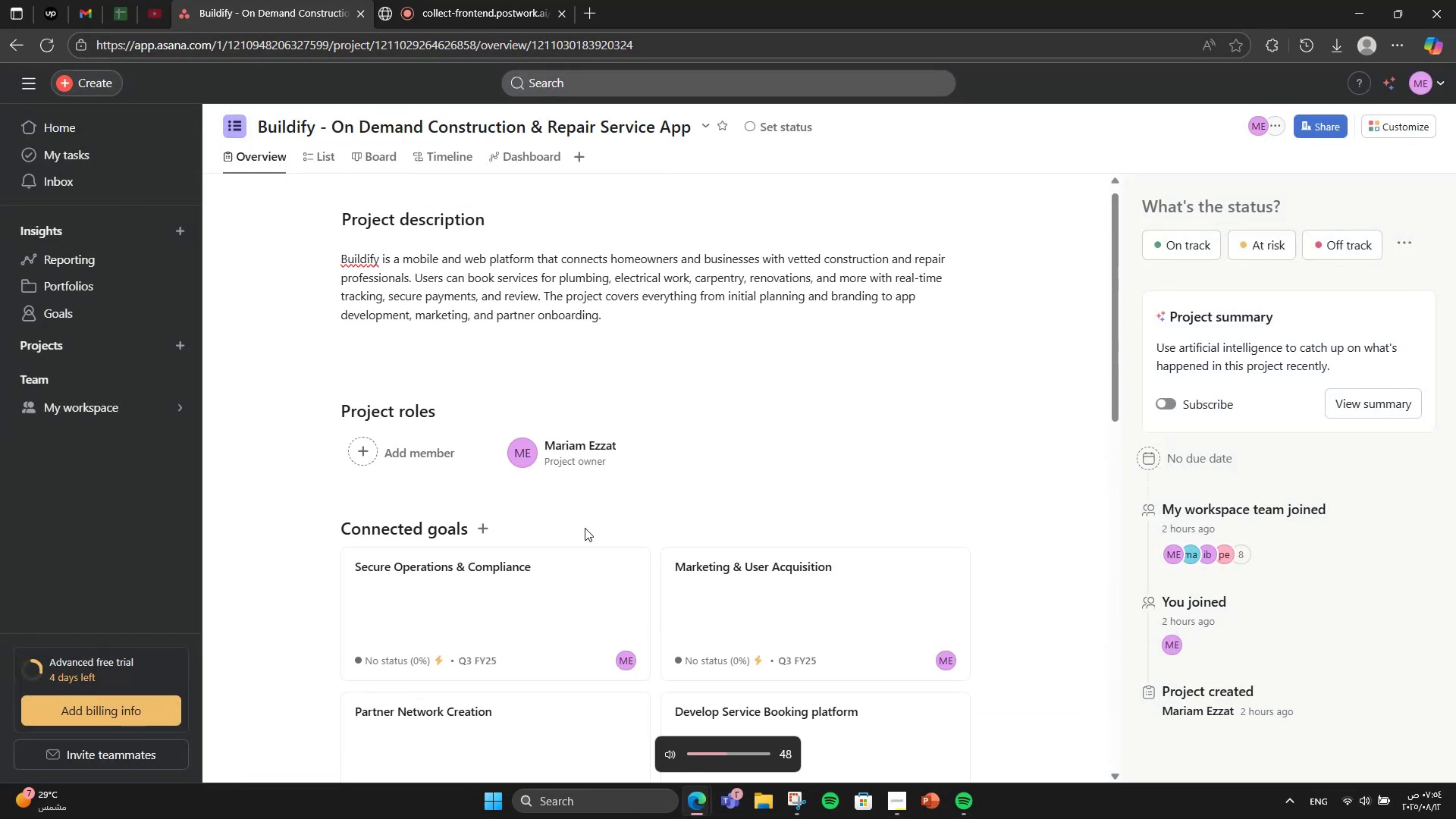 
key(VolumeUp)
 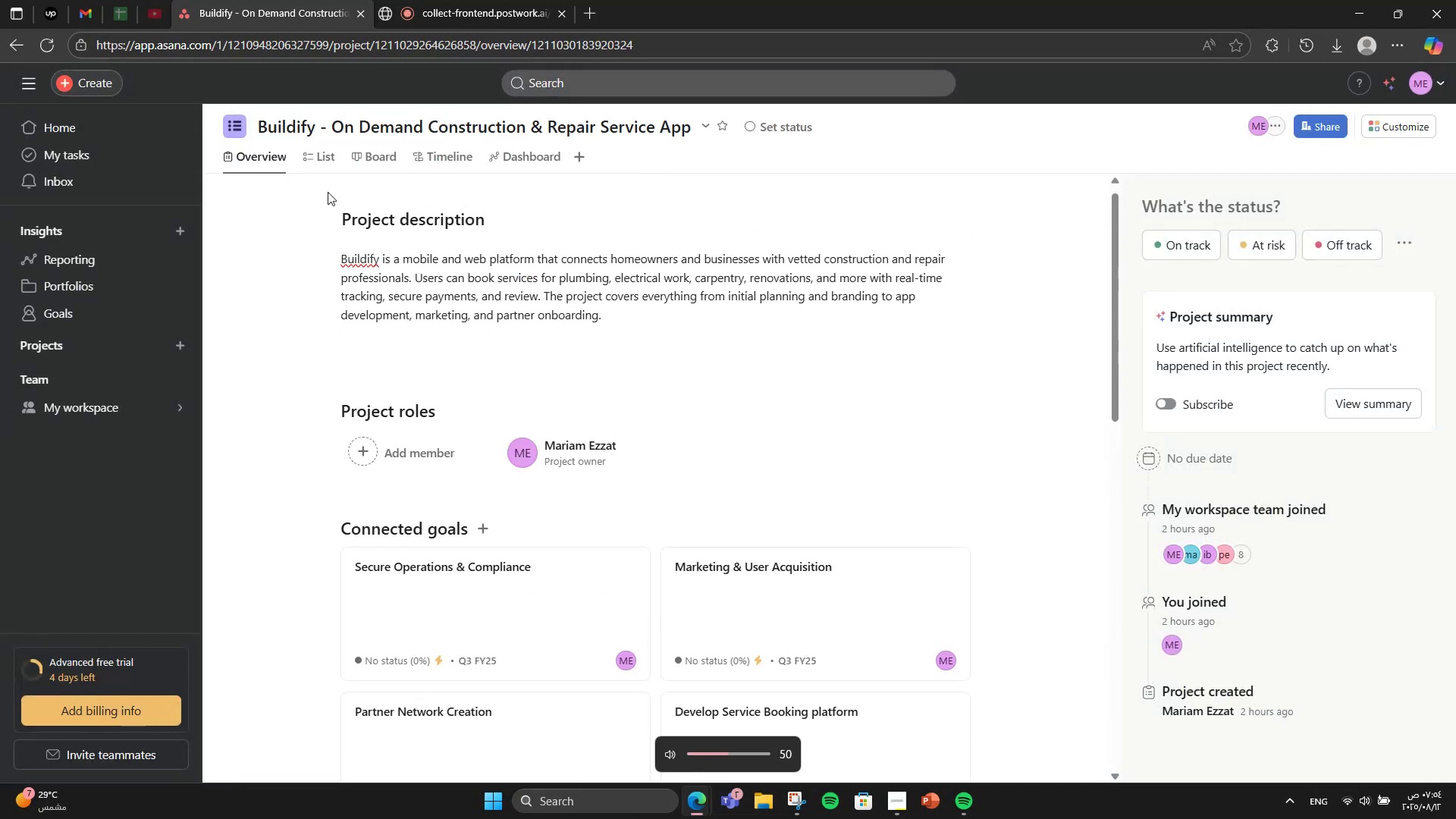 
left_click([327, 162])
 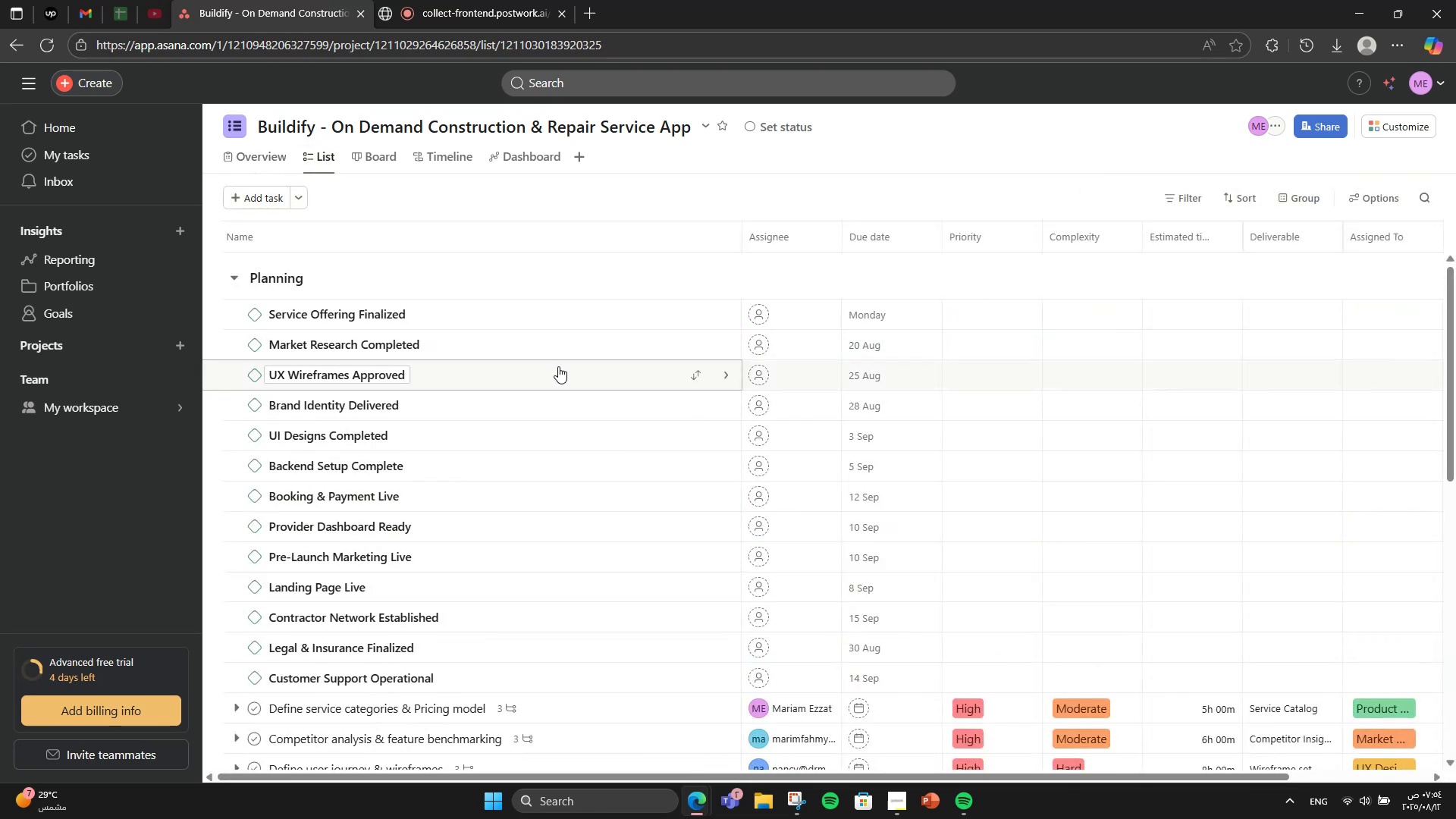 
scroll: coordinate [1054, 500], scroll_direction: up, amount: 4.0
 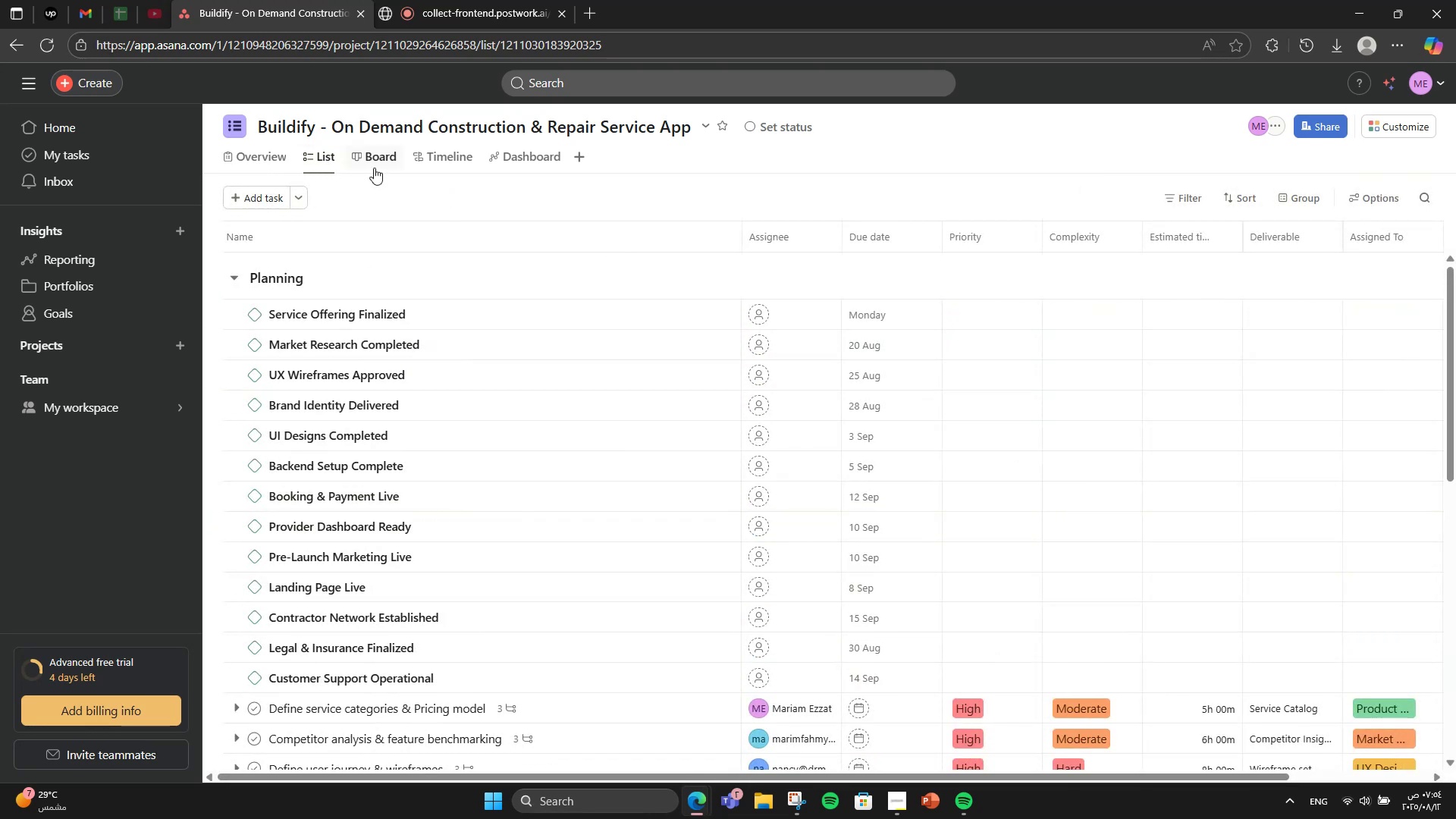 
left_click([369, 165])
 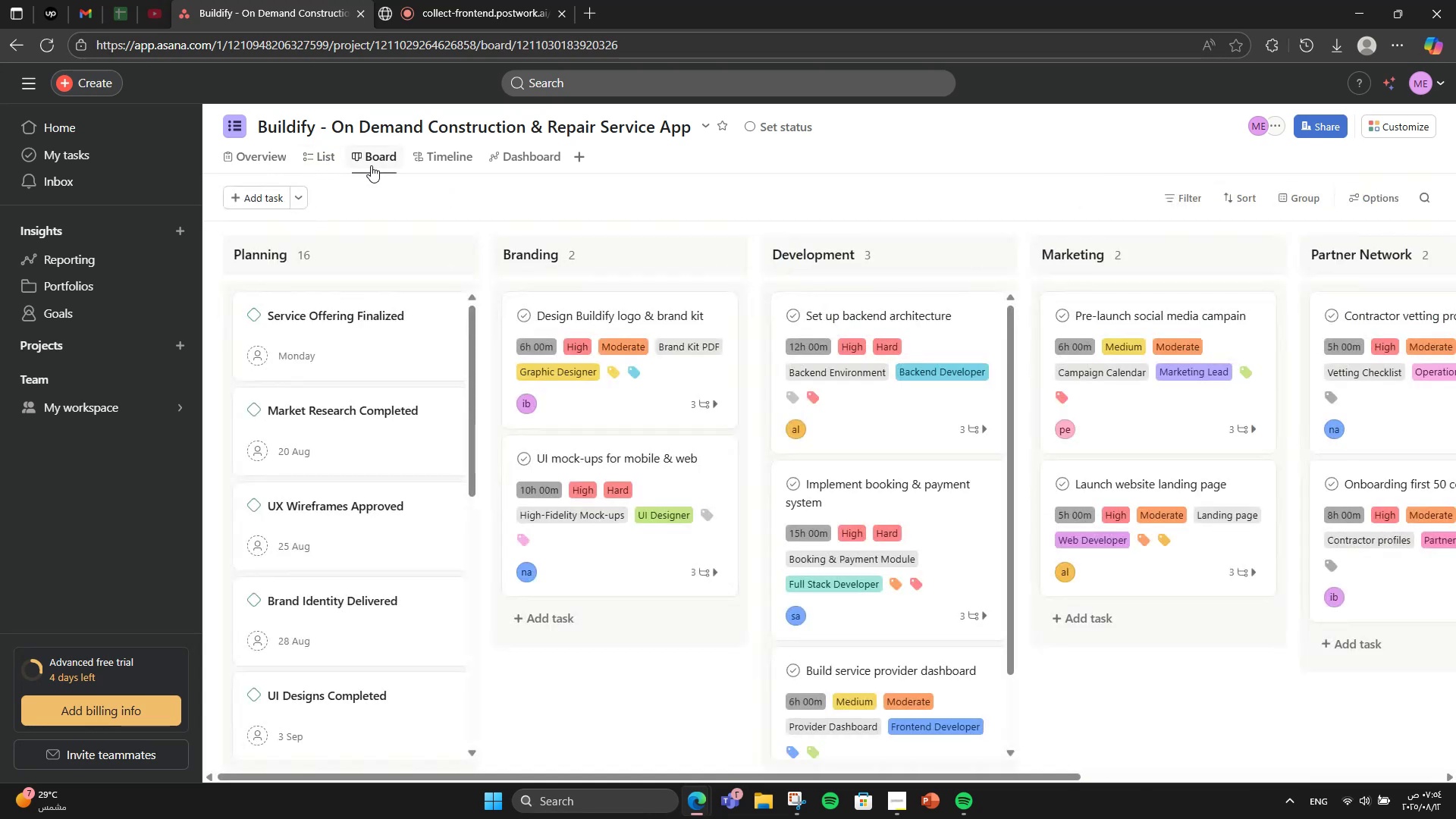 
left_click([442, 156])
 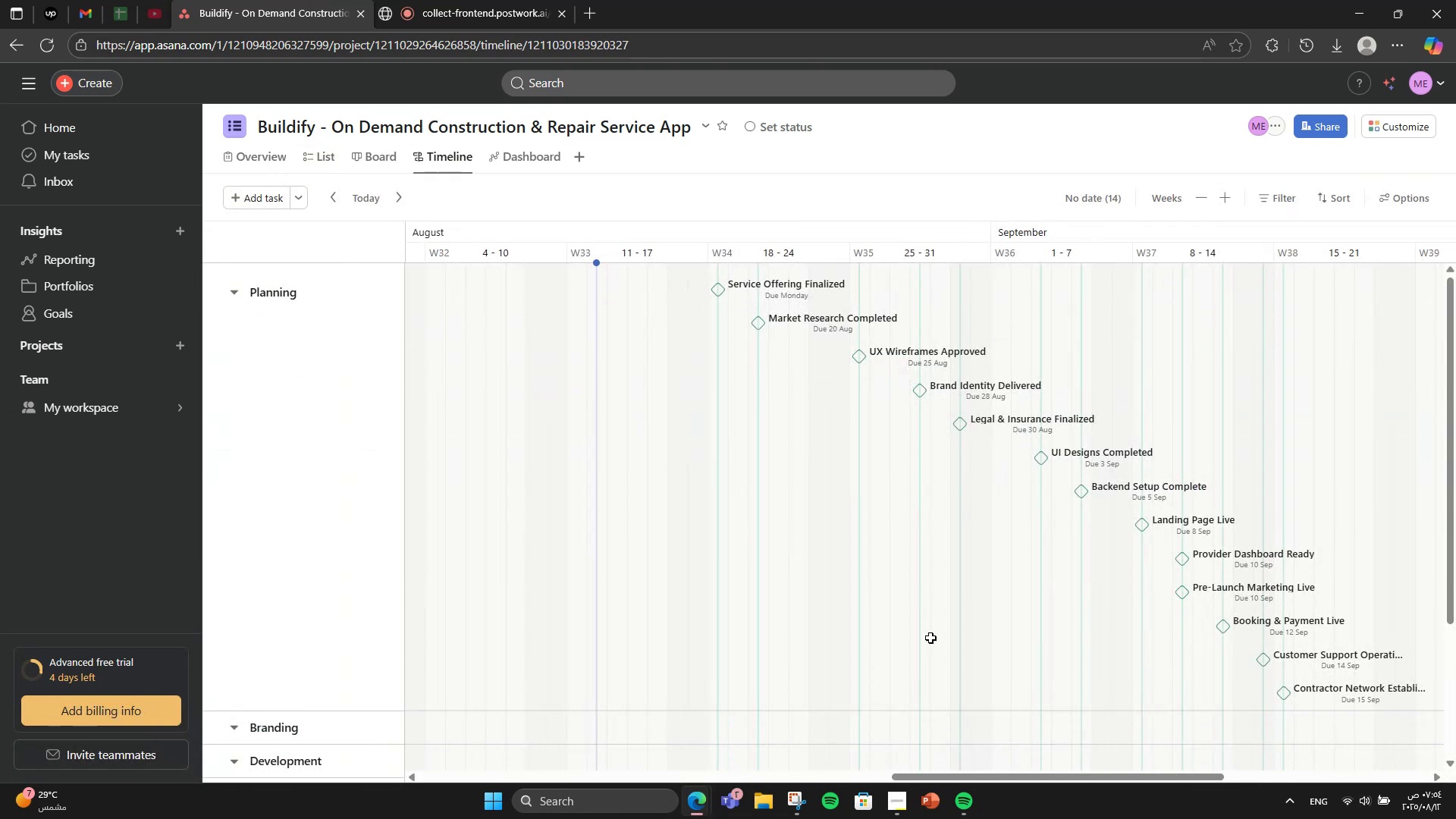 
left_click_drag(start_coordinate=[1072, 772], to_coordinate=[1190, 752])
 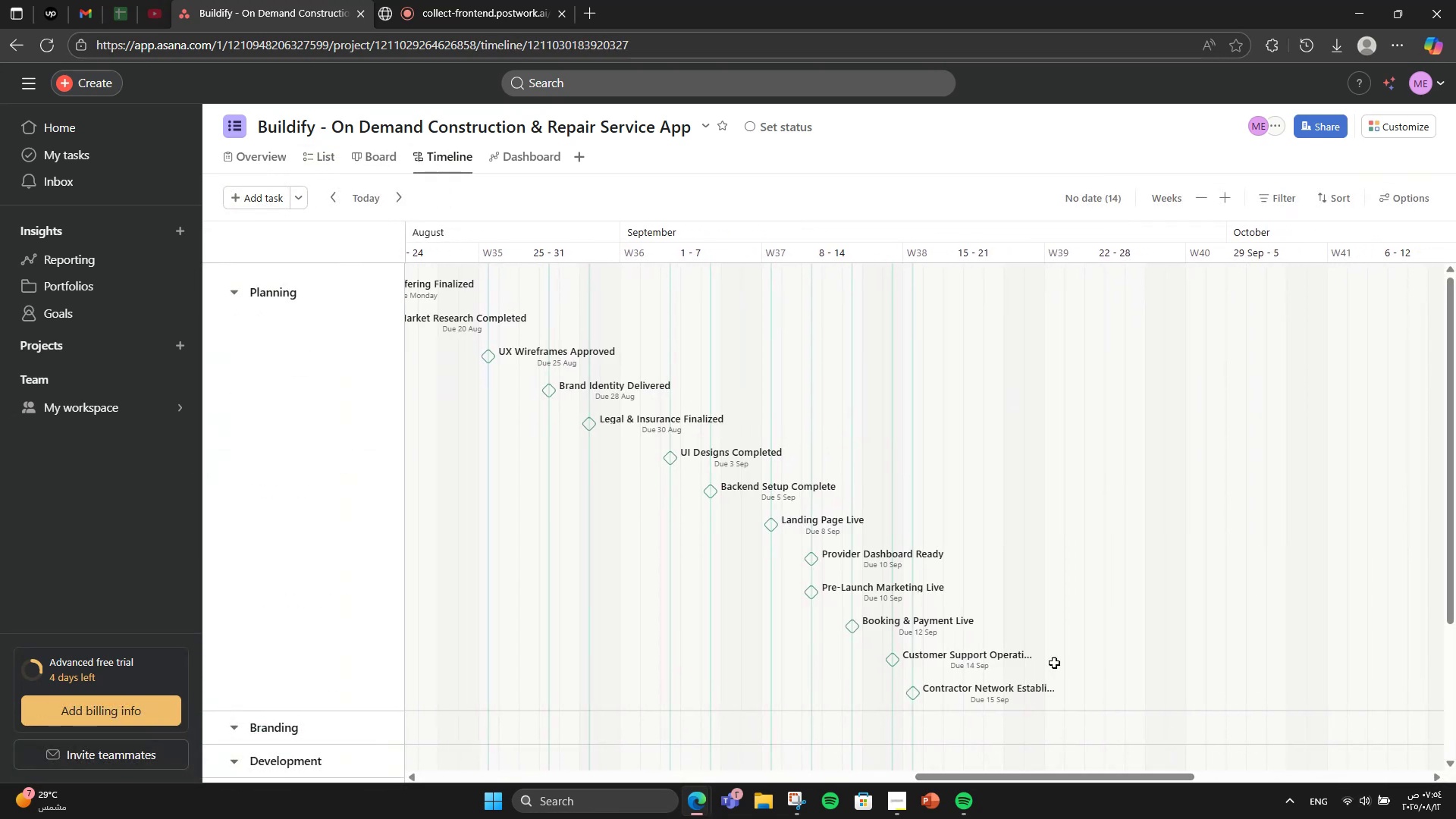 
scroll: coordinate [934, 611], scroll_direction: down, amount: 4.0
 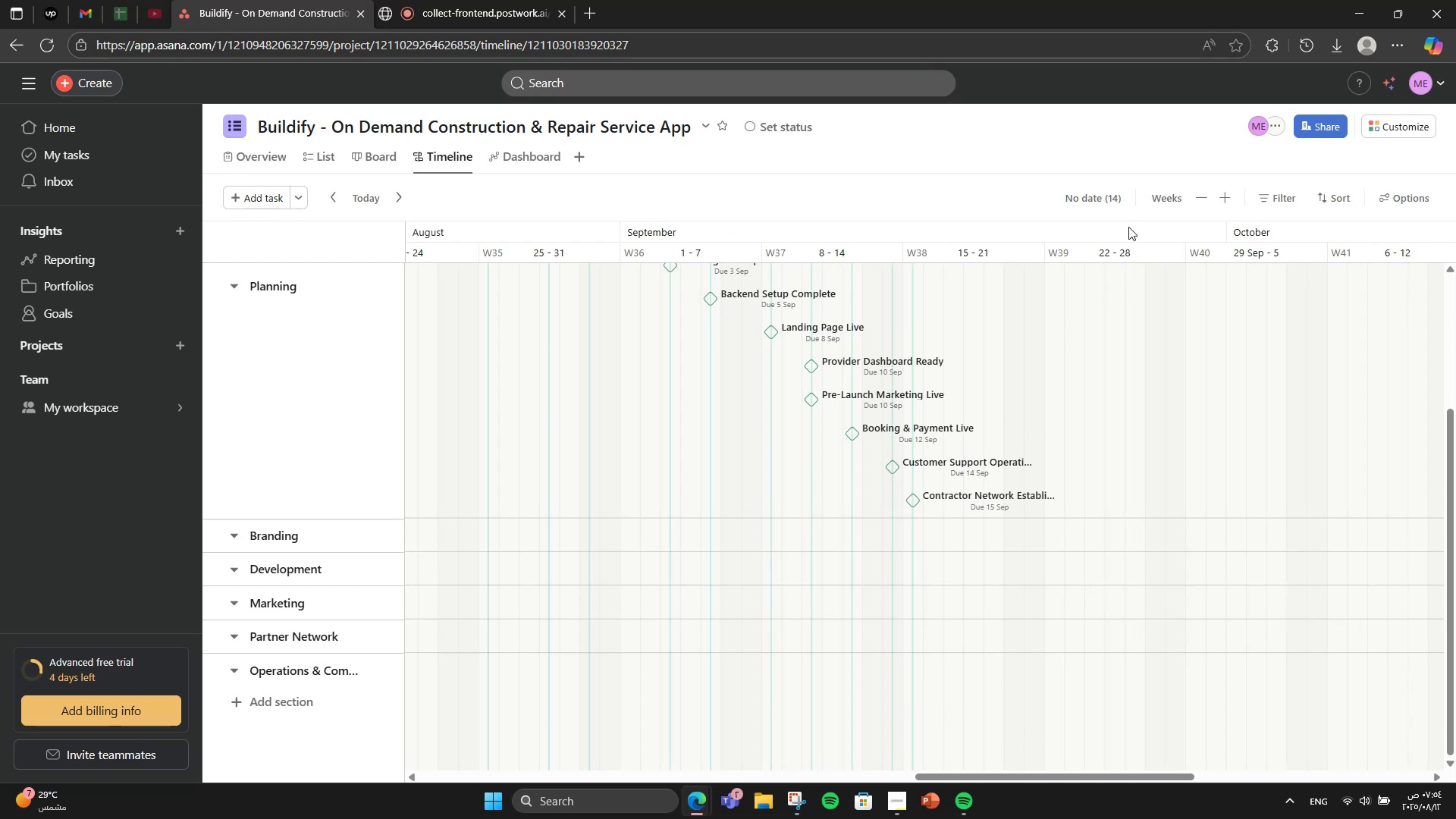 
left_click([1100, 203])
 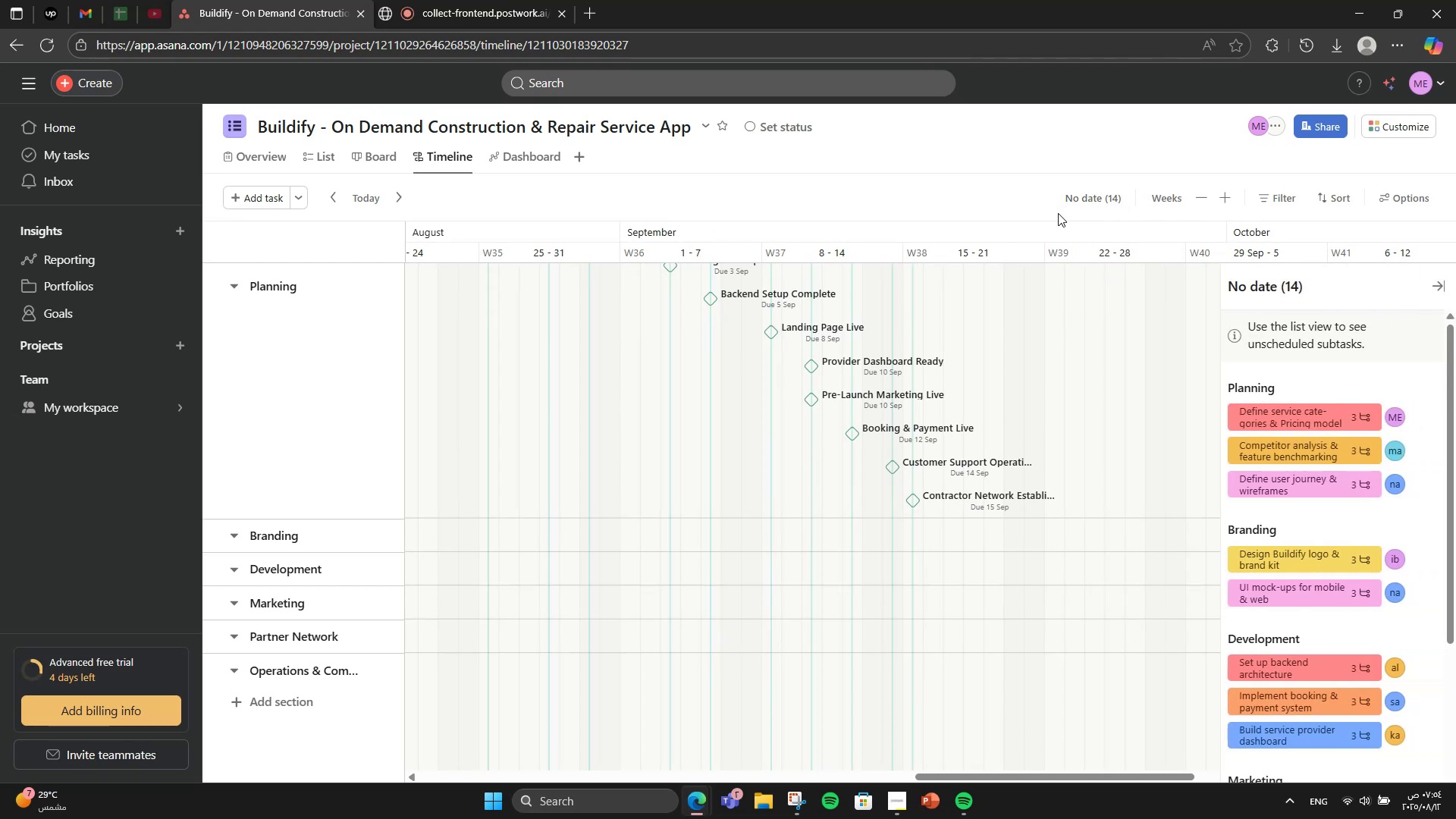 
wait(9.77)
 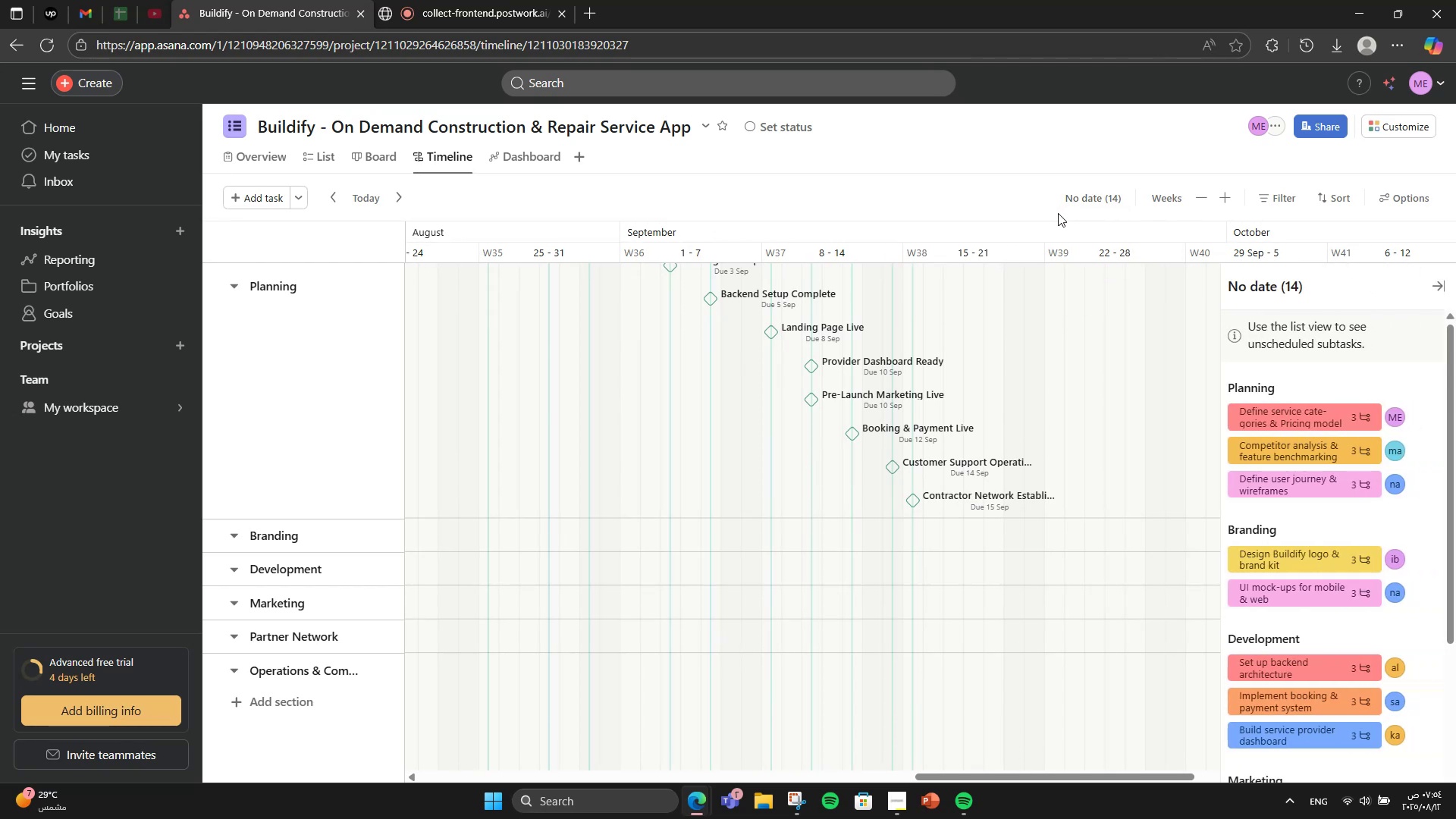 
key(VolumeDown)
 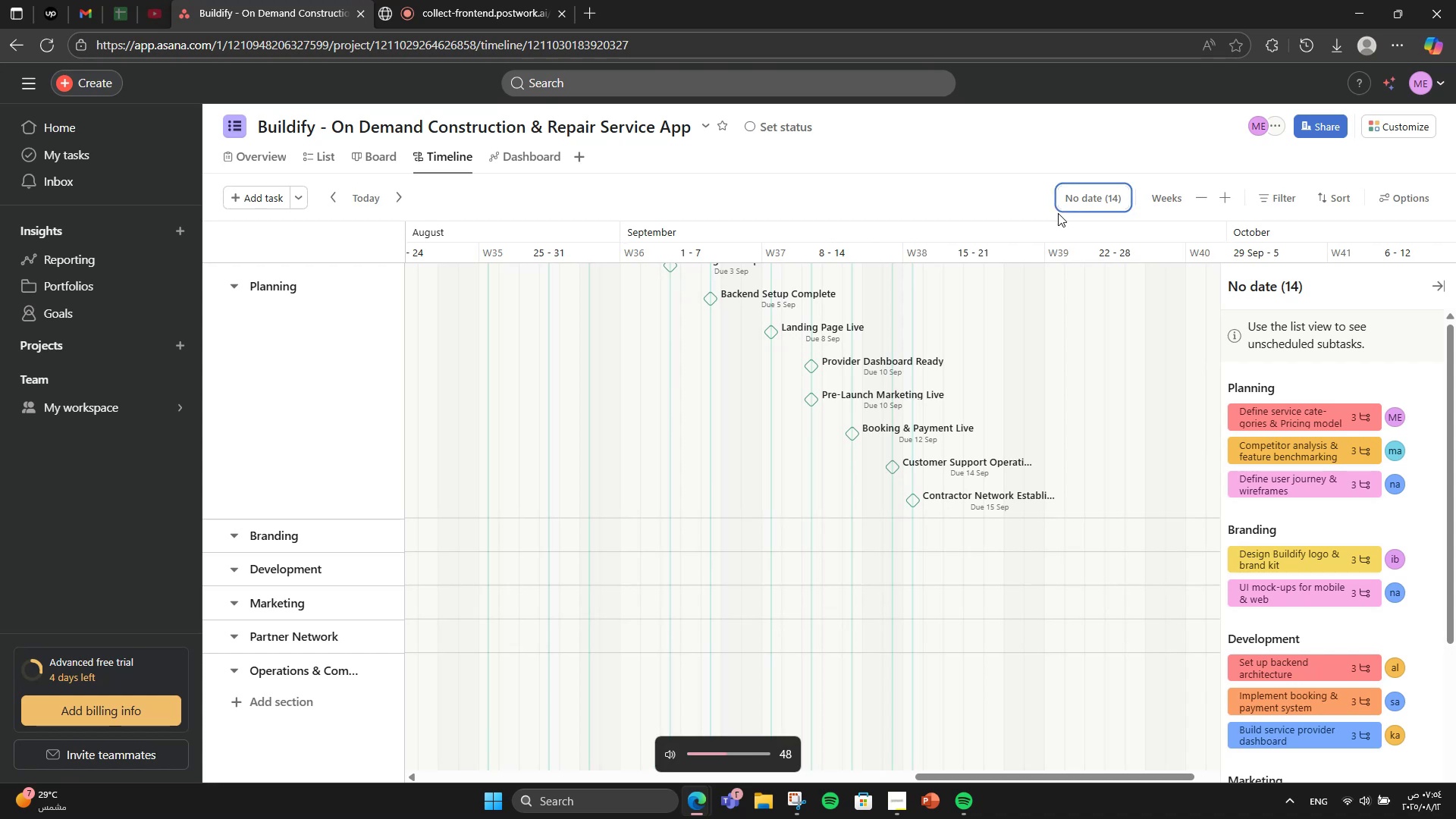 
key(VolumeDown)
 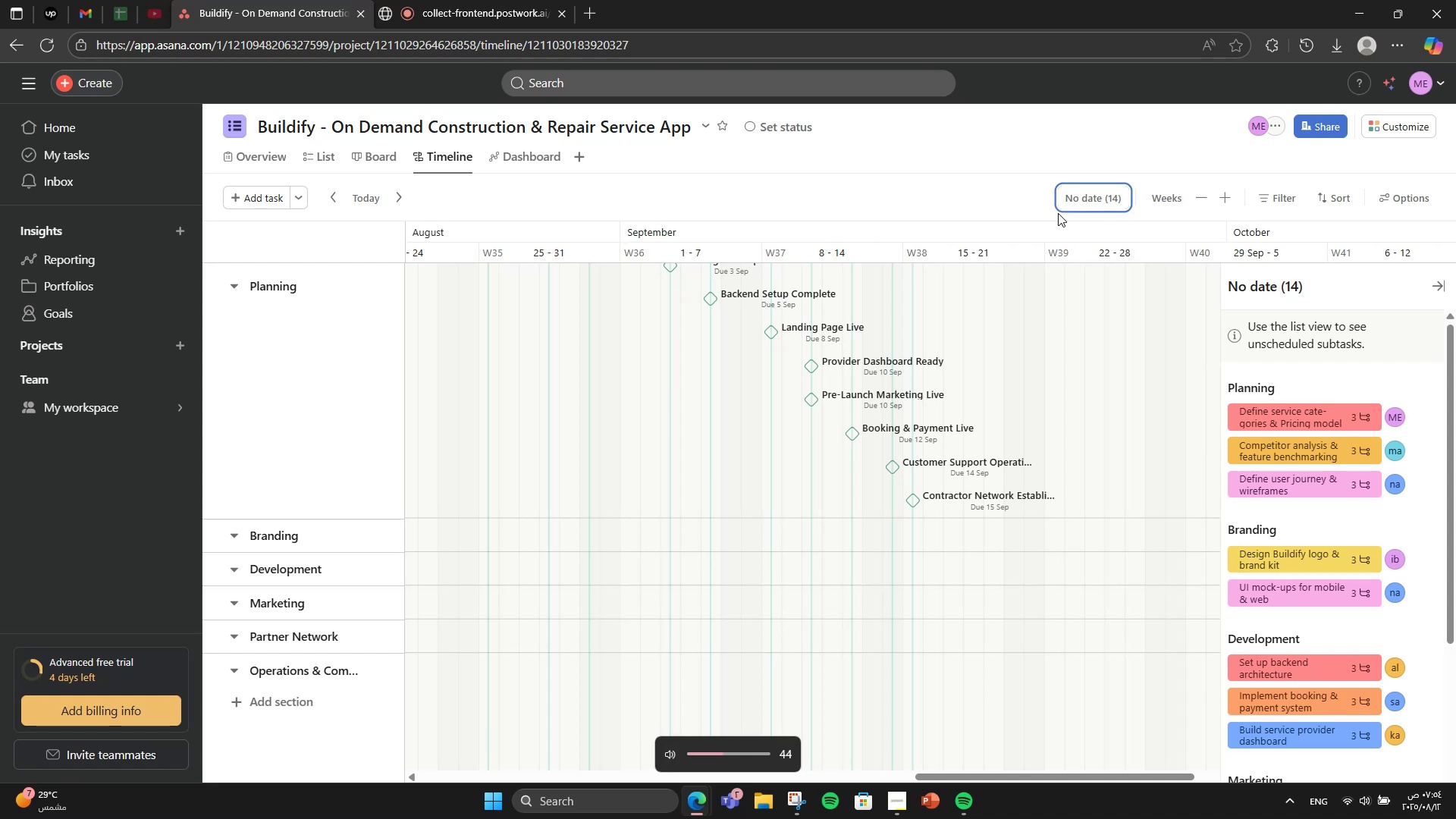 
key(VolumeDown)
 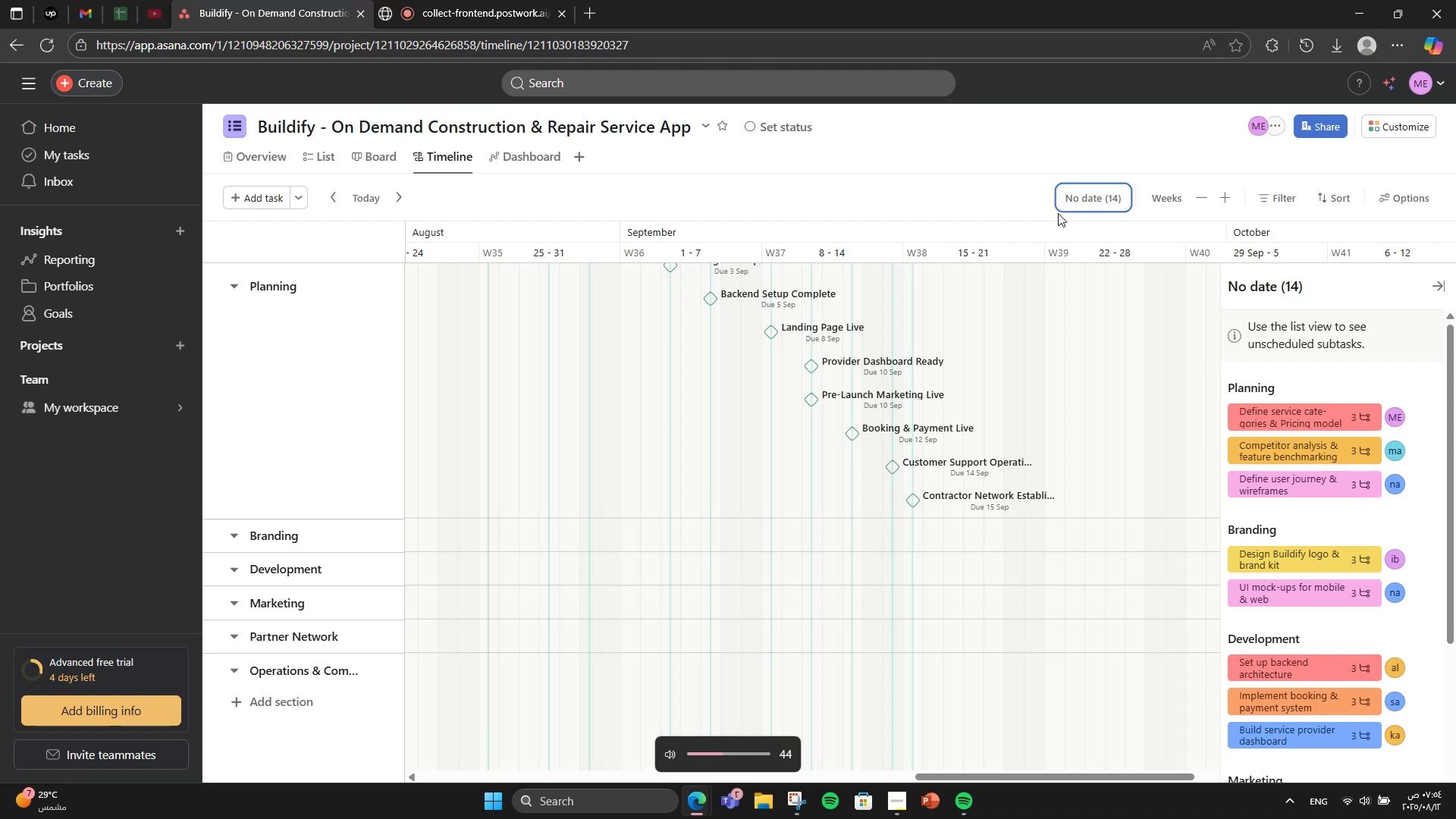 
key(VolumeDown)
 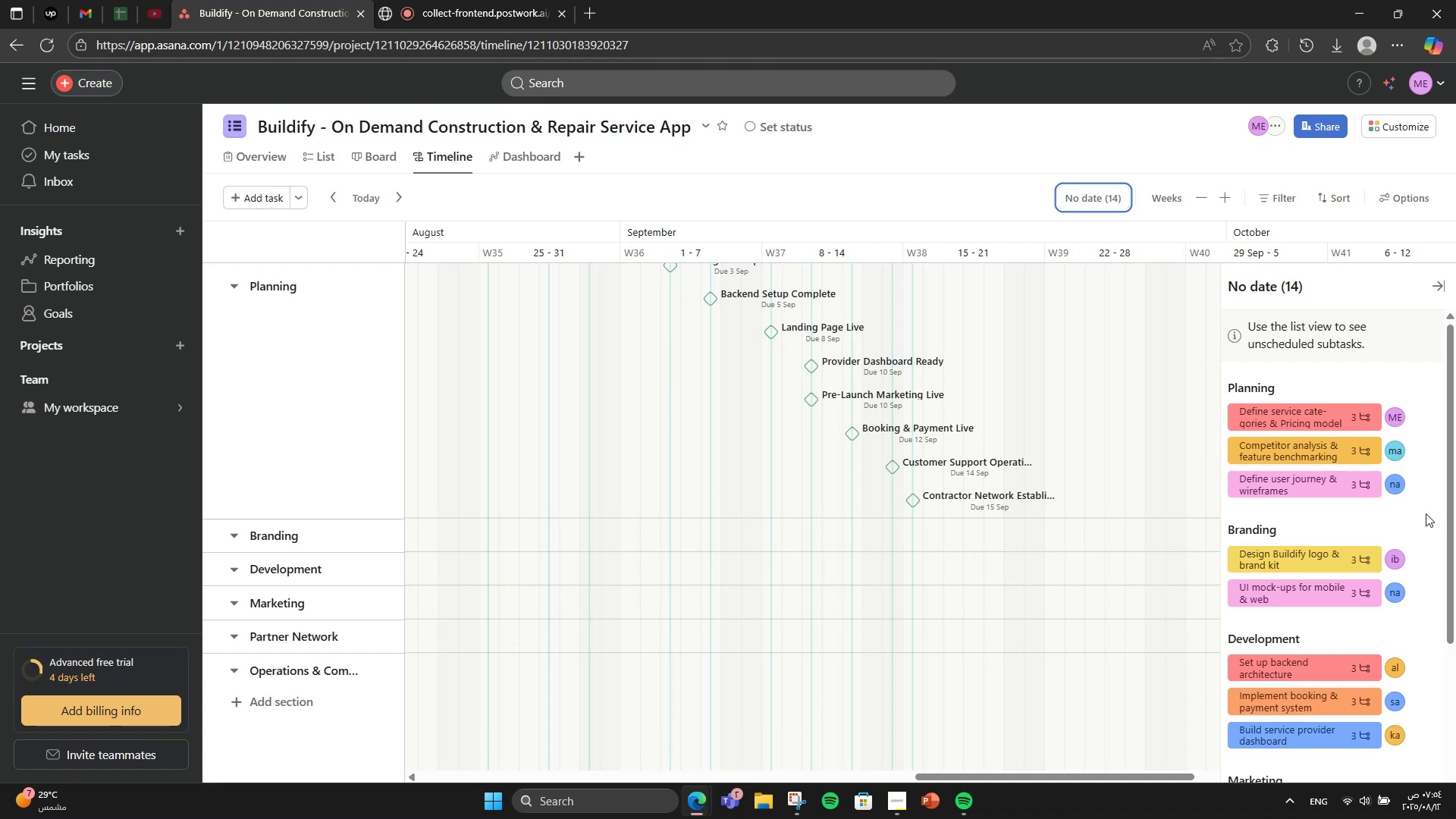 
left_click_drag(start_coordinate=[1310, 428], to_coordinate=[640, 541])
 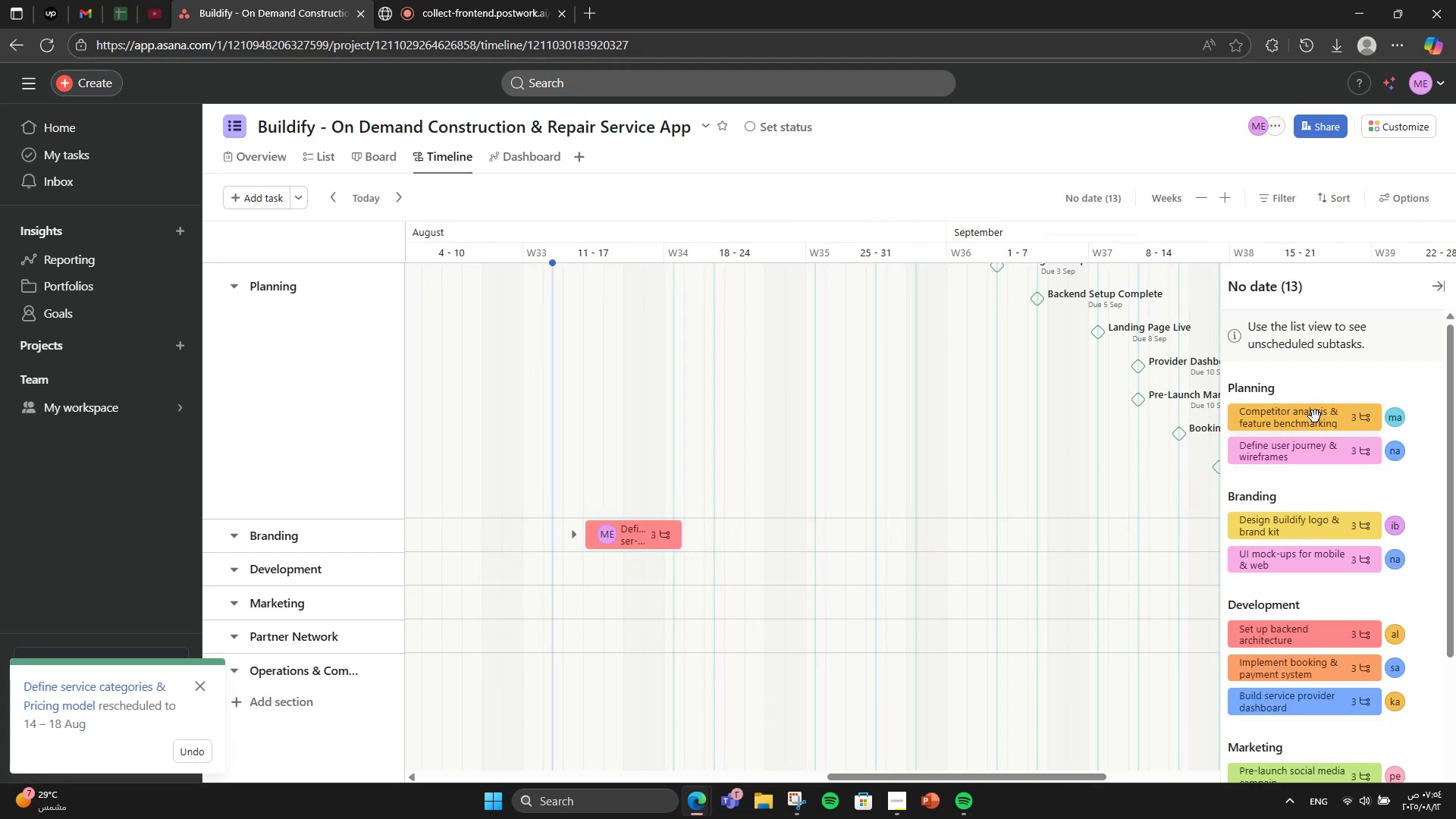 
left_click_drag(start_coordinate=[1315, 416], to_coordinate=[678, 548])
 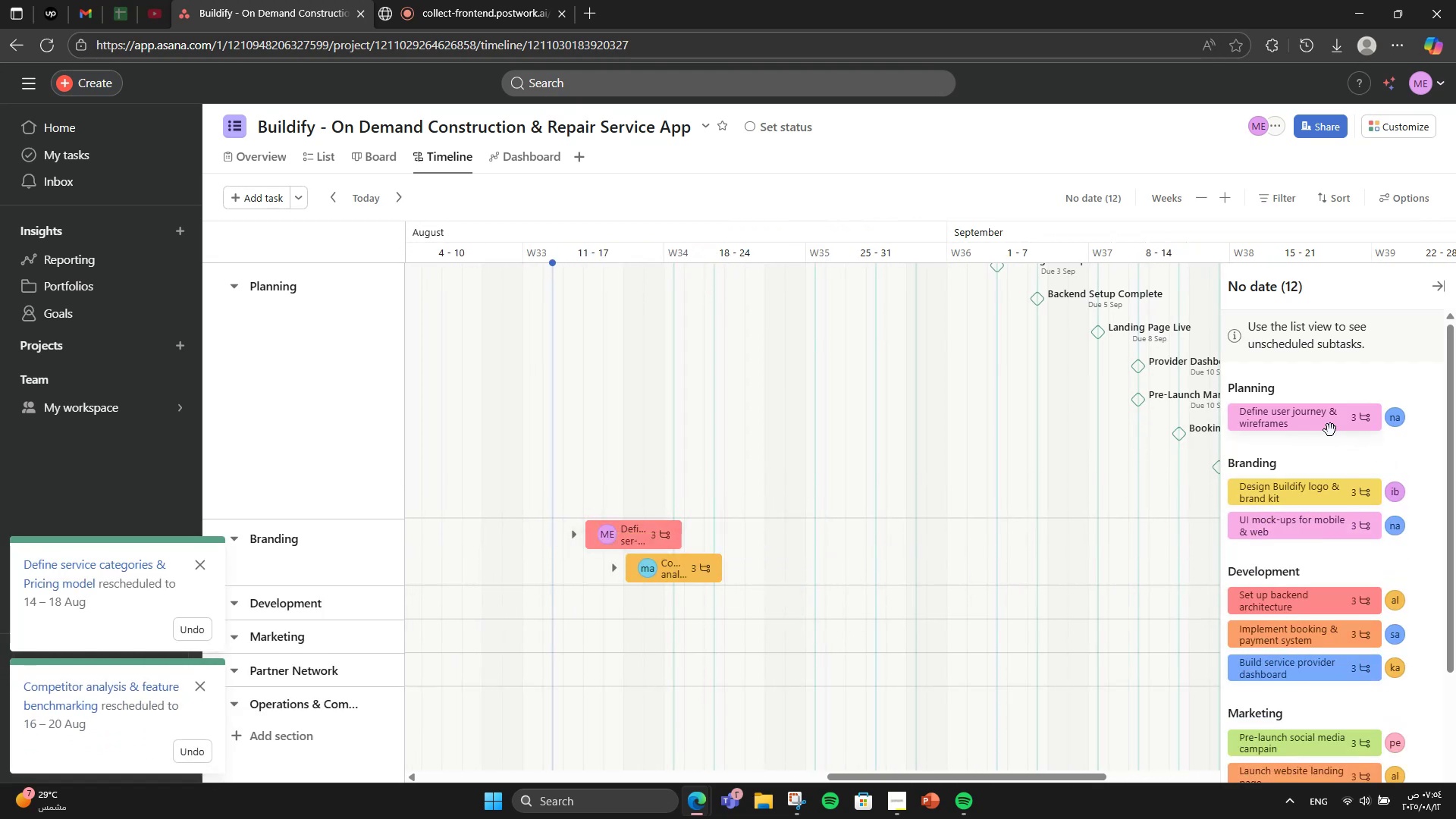 
left_click_drag(start_coordinate=[1330, 430], to_coordinate=[778, 580])
 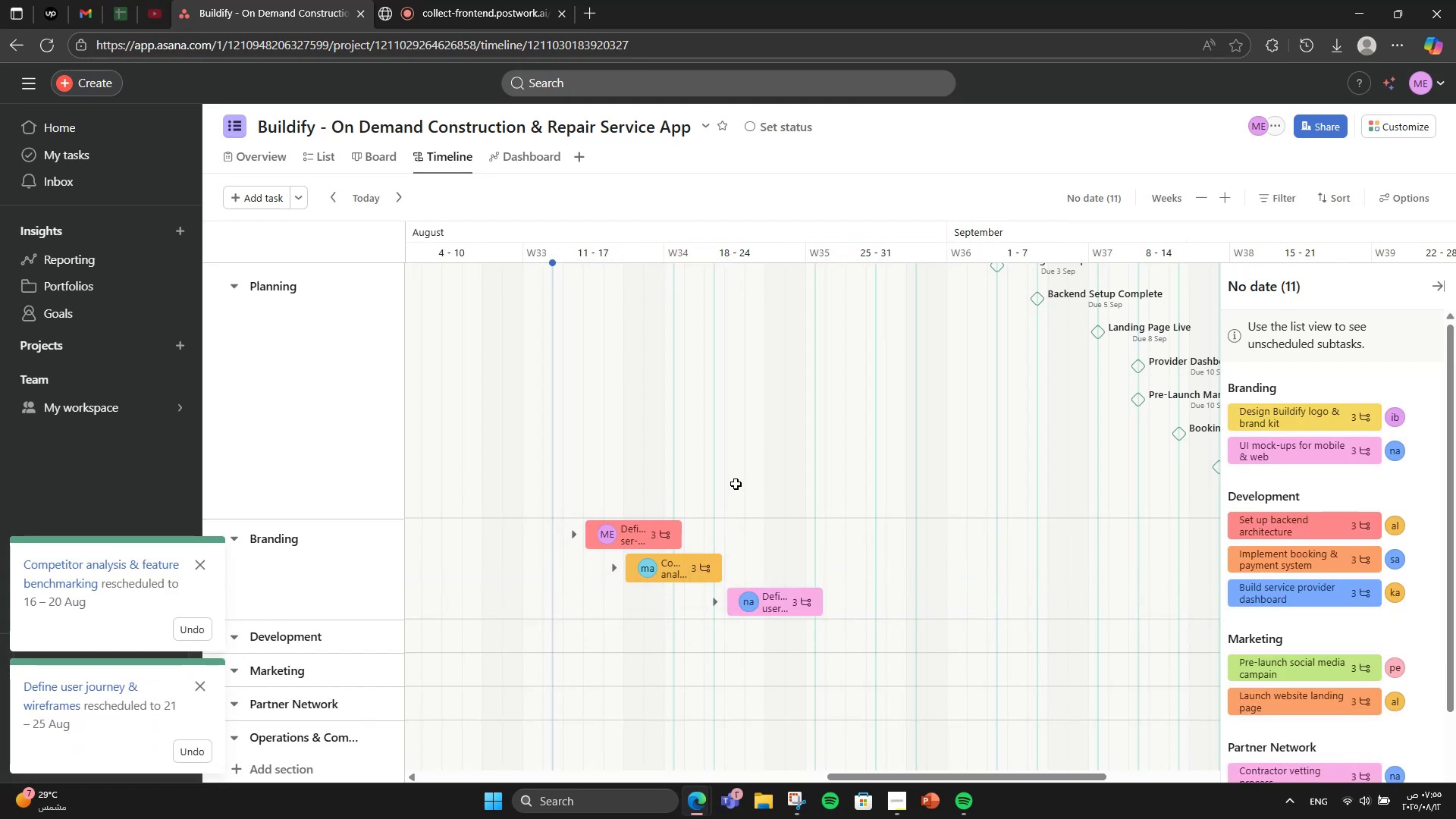 
scroll: coordinate [739, 485], scroll_direction: down, amount: 1.0
 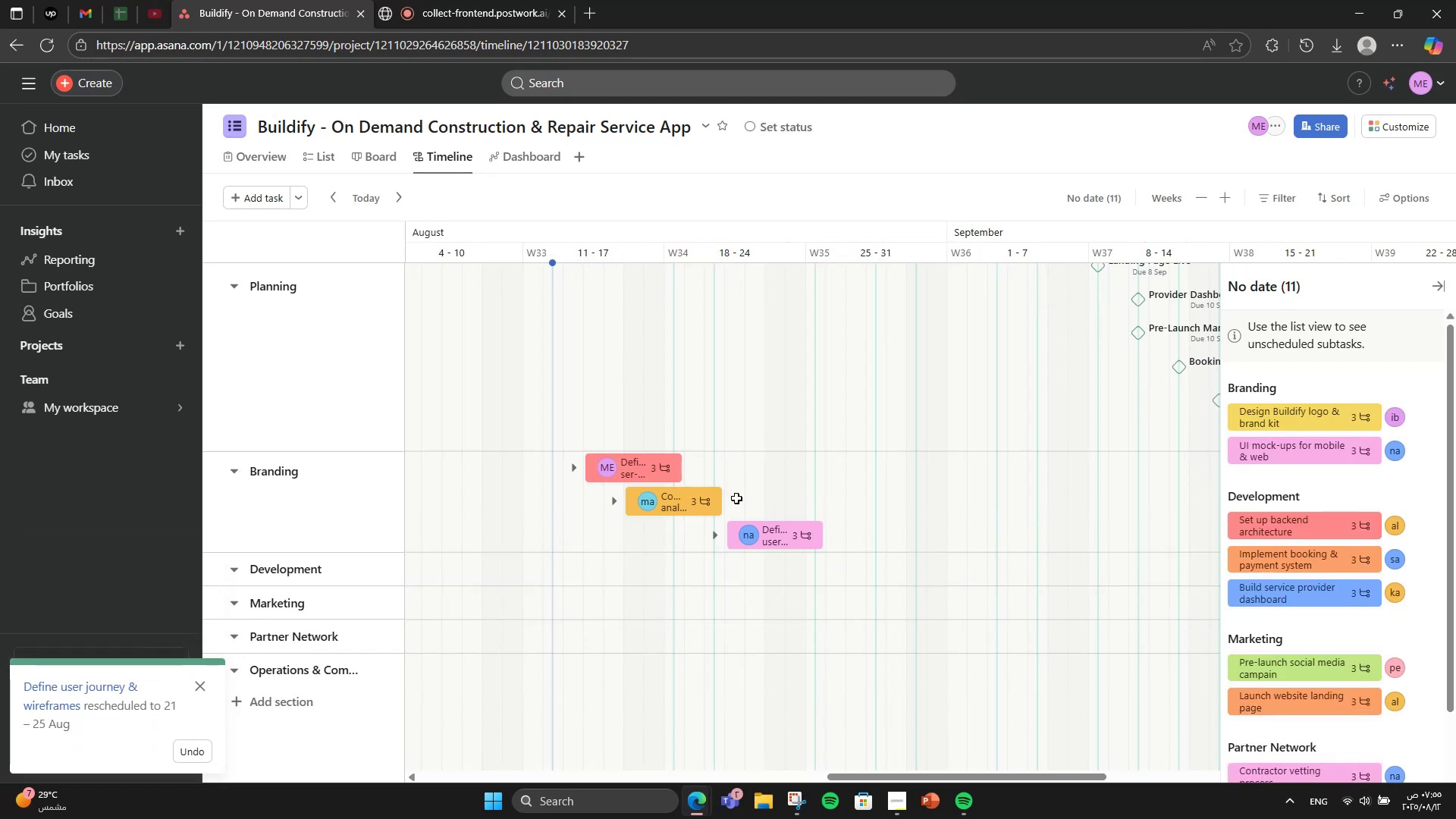 
key(VolumeUp)
 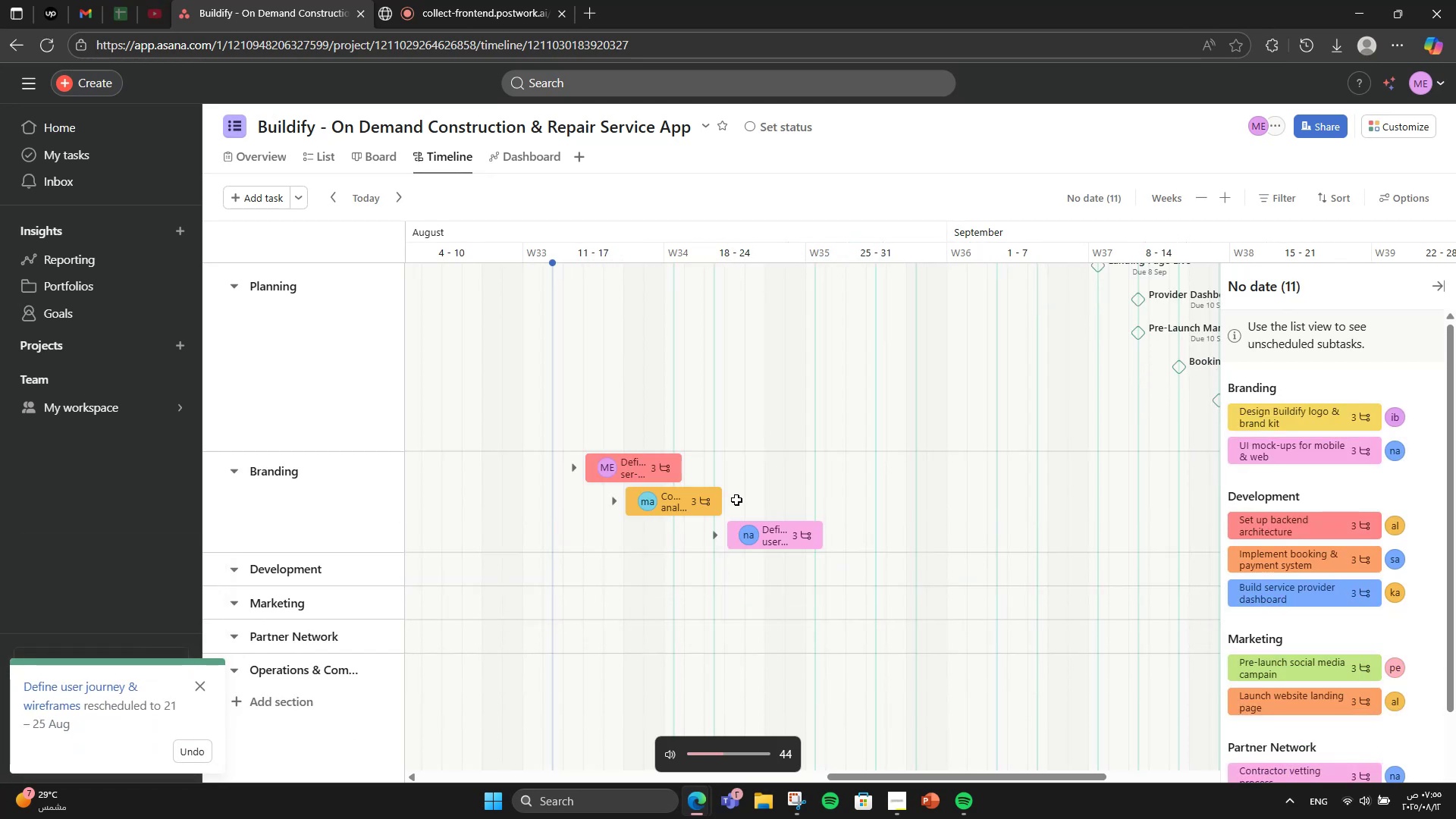 
key(VolumeUp)
 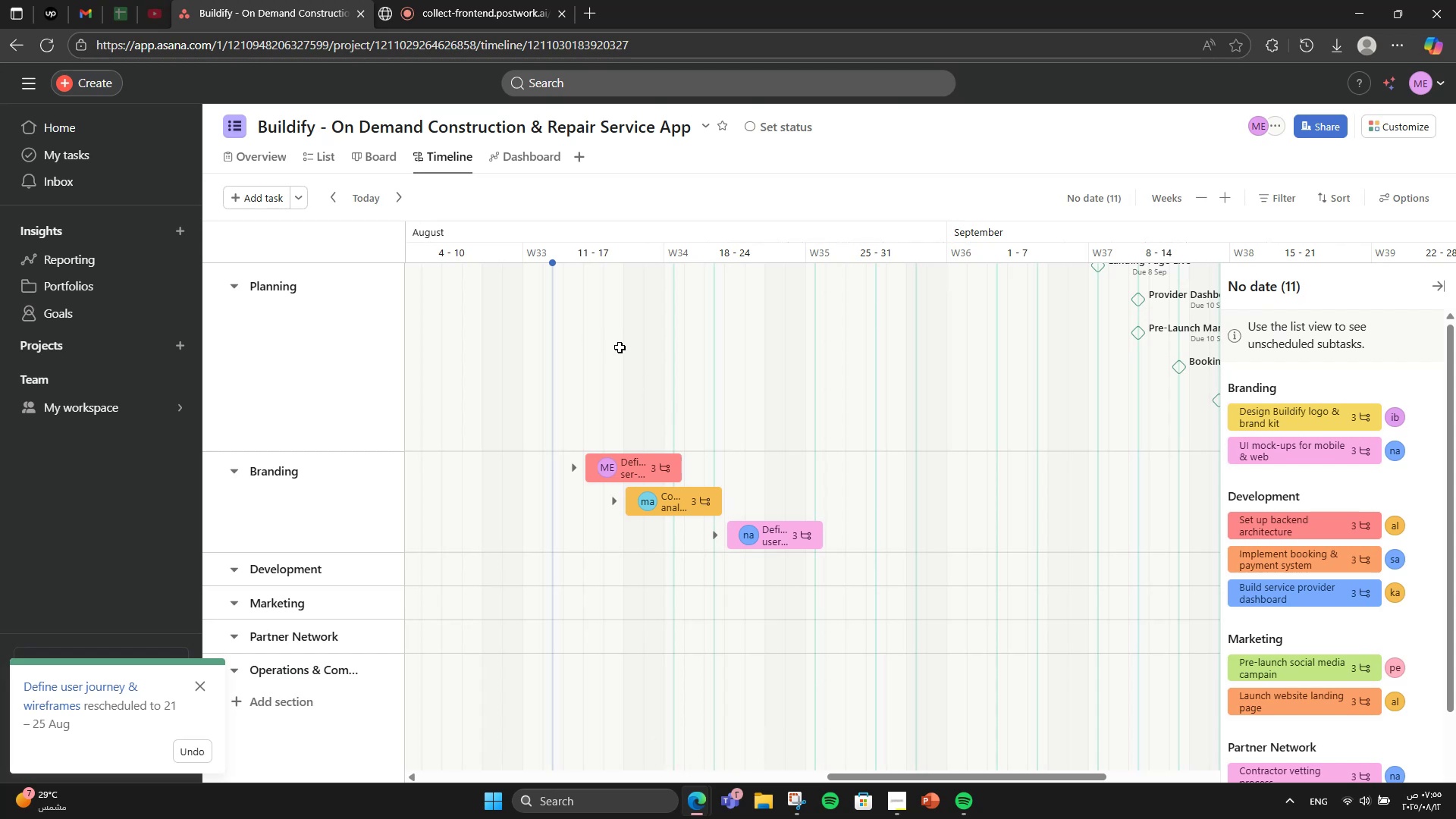 
wait(8.7)
 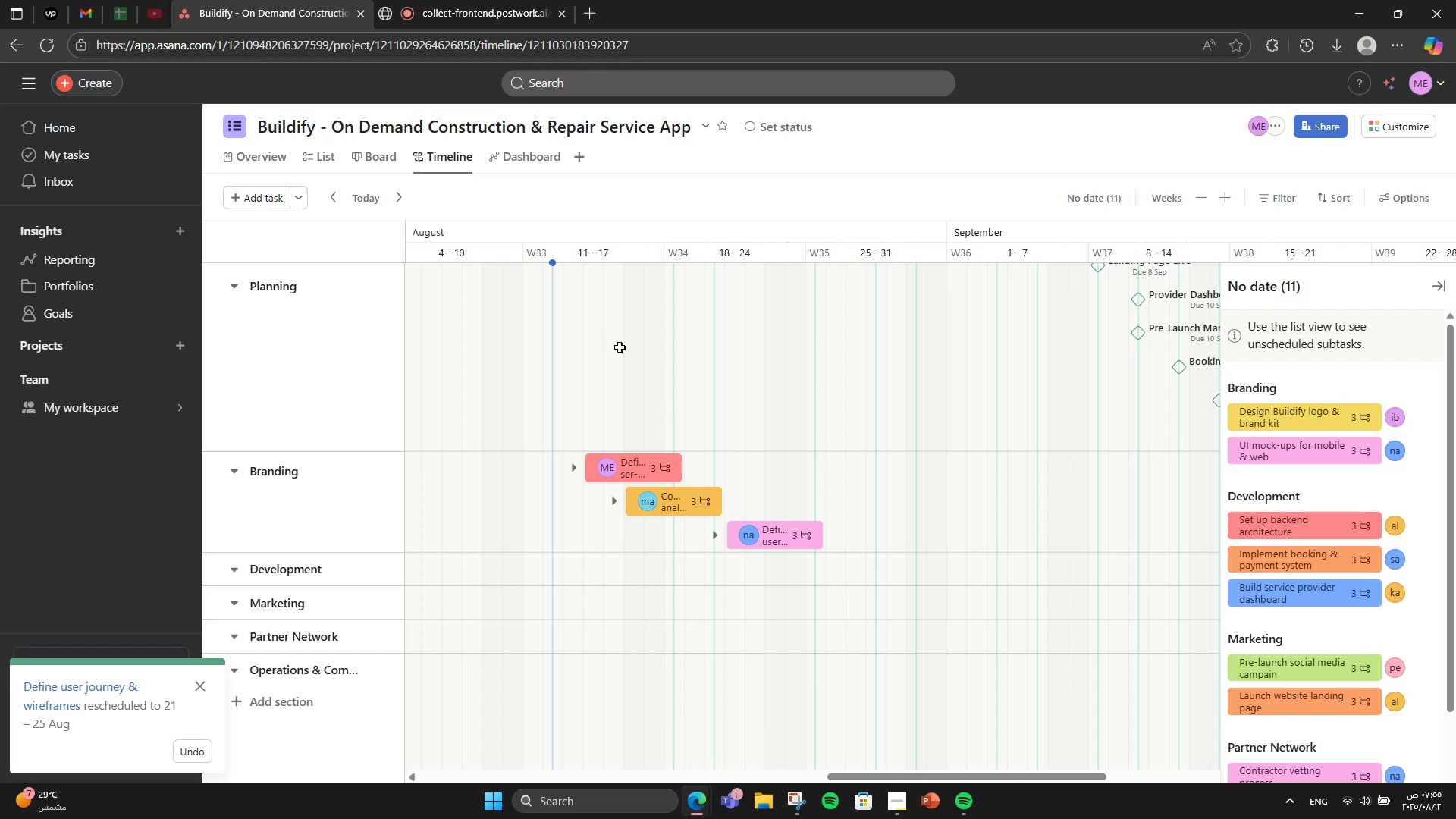 
left_click_drag(start_coordinate=[1282, 425], to_coordinate=[832, 563])
 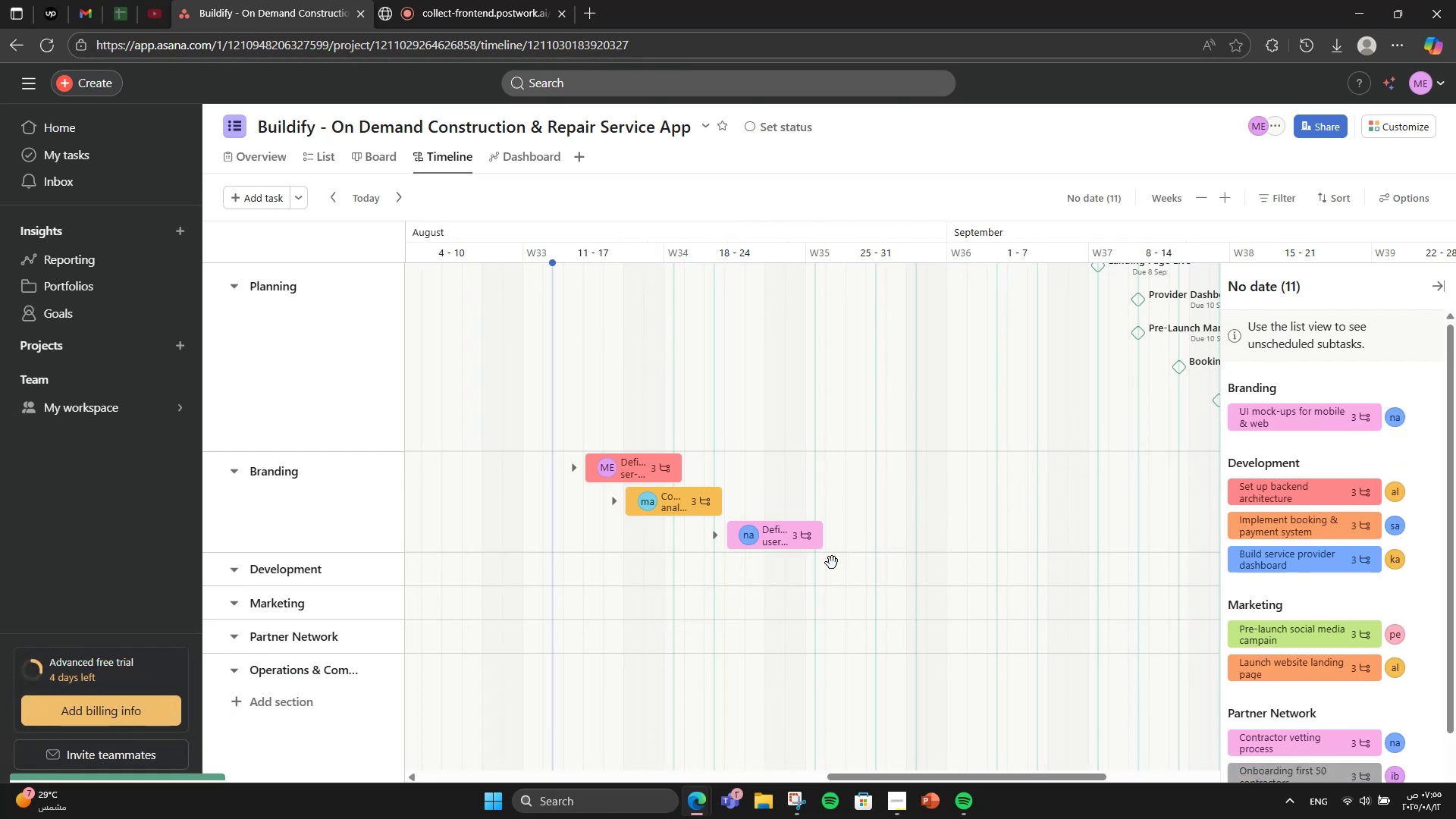 
left_click([832, 563])
 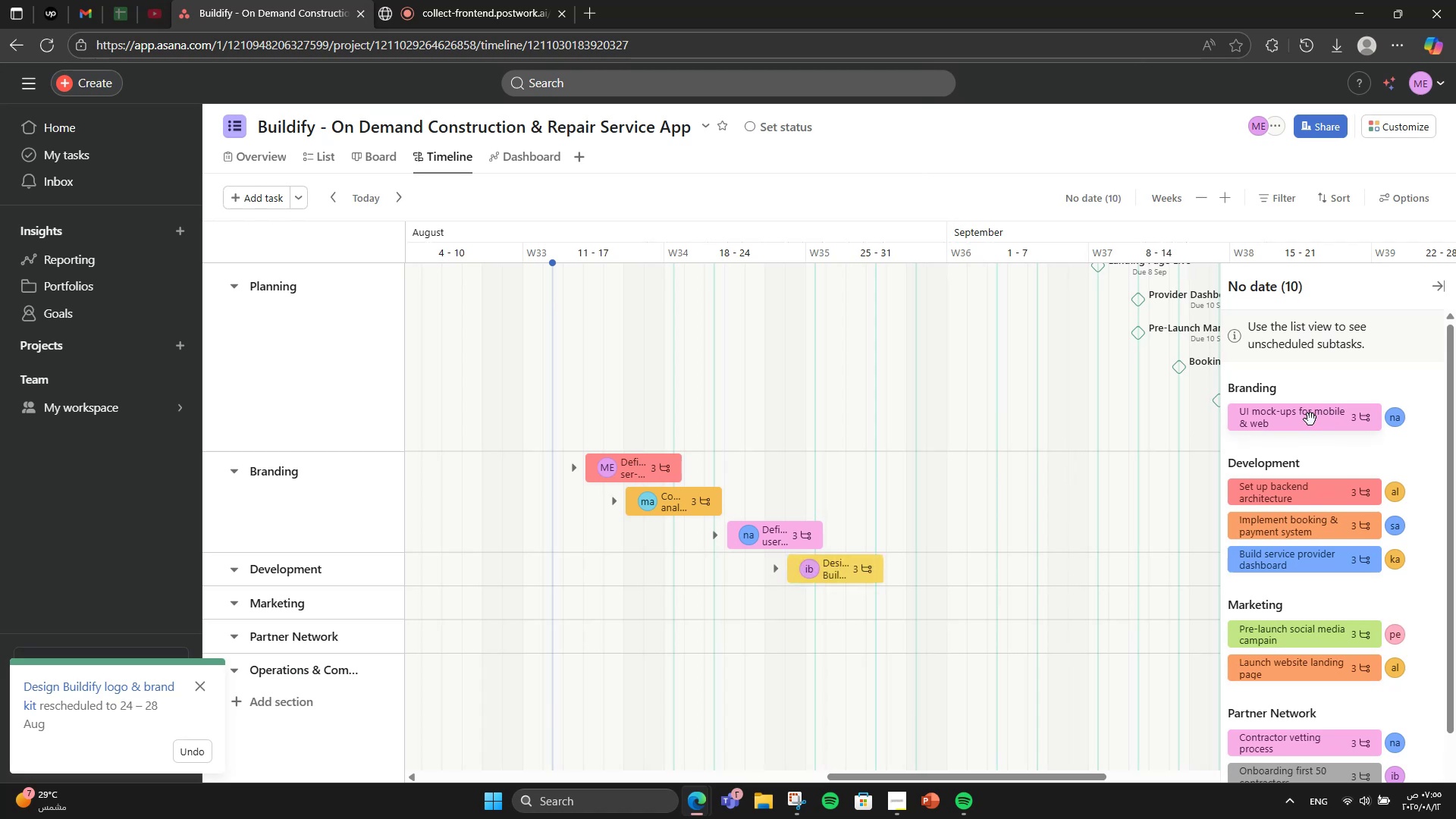 
left_click_drag(start_coordinate=[1310, 420], to_coordinate=[956, 581])
 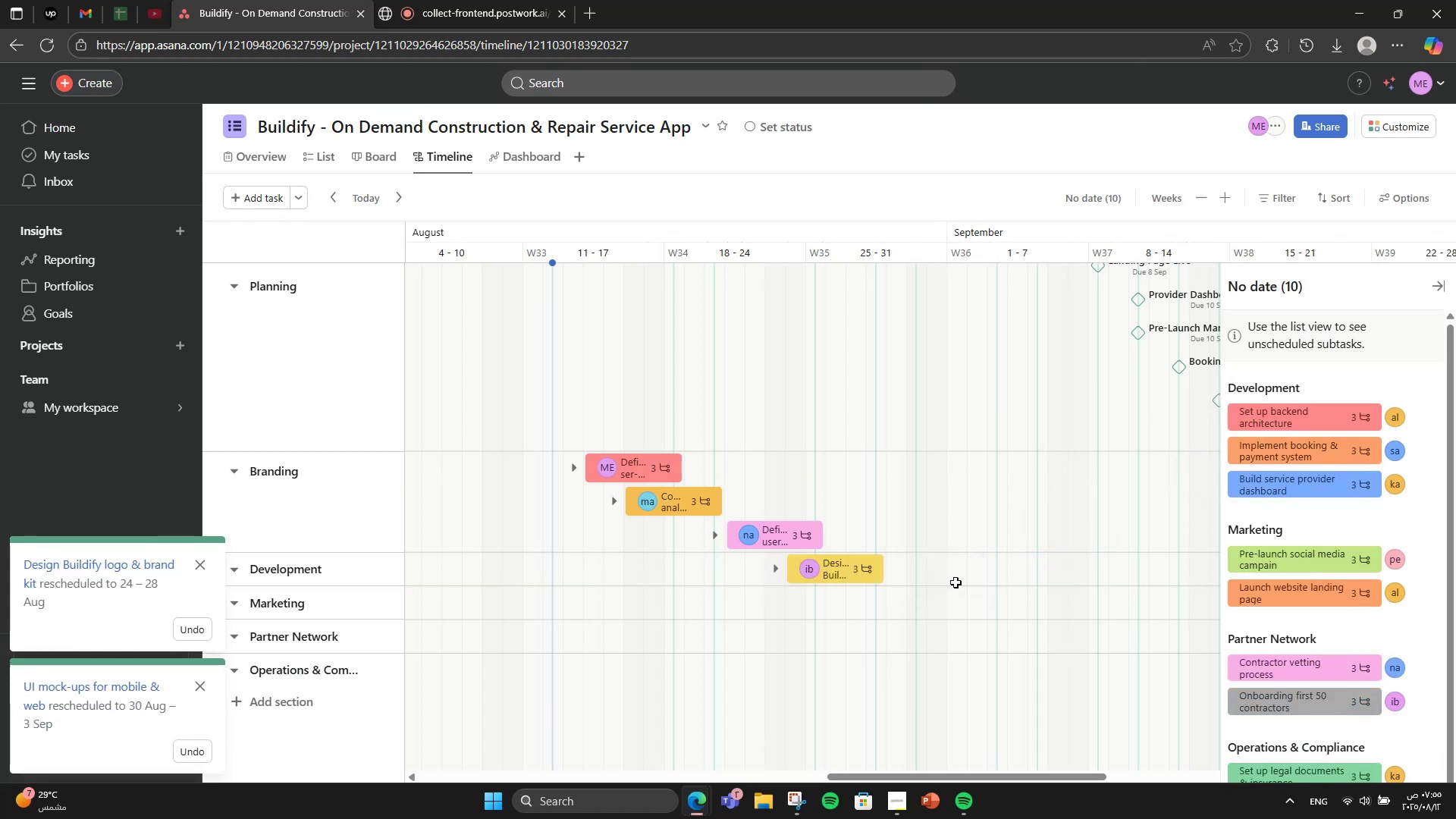 
scroll: coordinate [956, 583], scroll_direction: down, amount: 1.0
 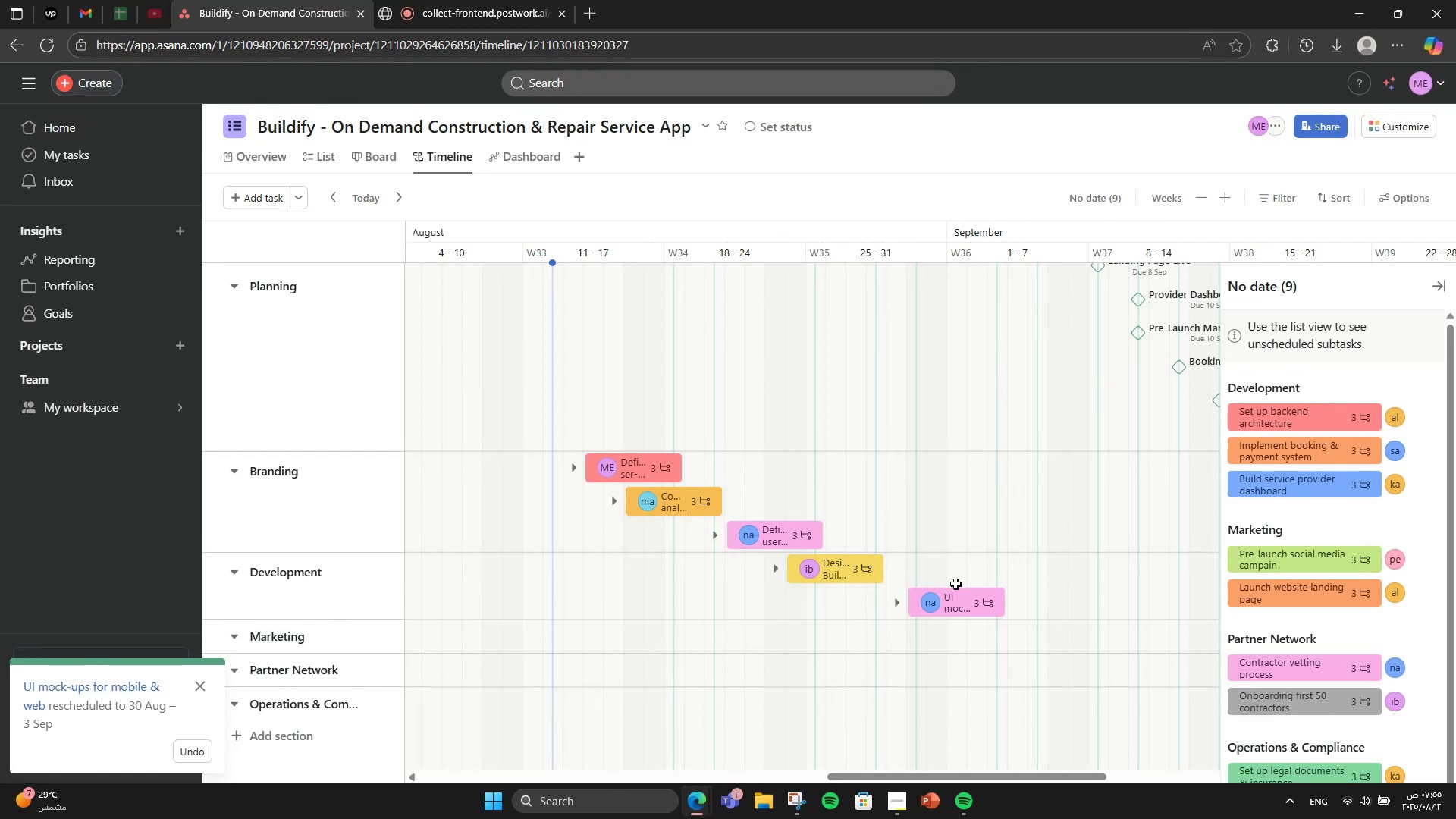 
wait(13.94)
 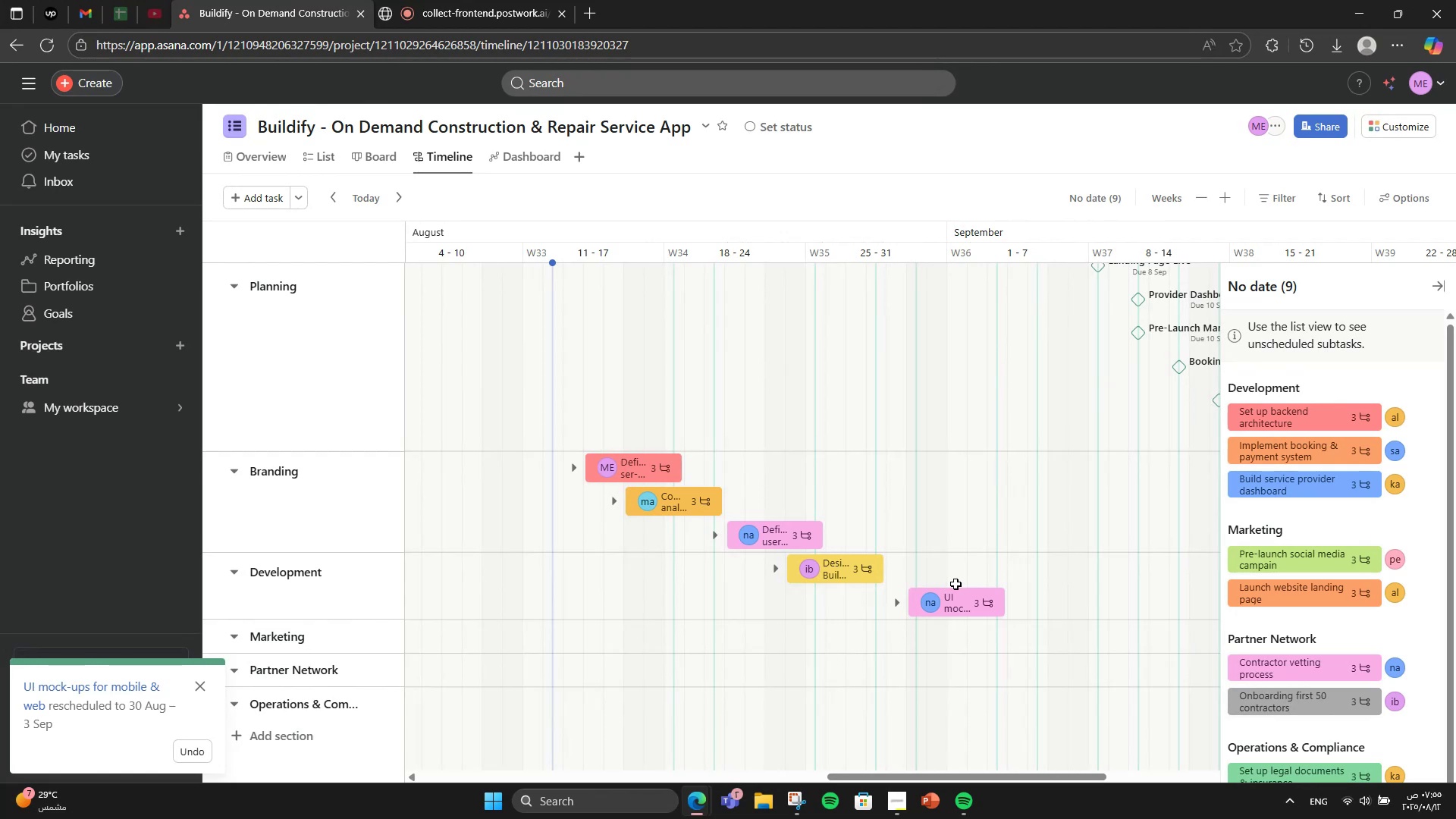 
mouse_move([825, 560])
 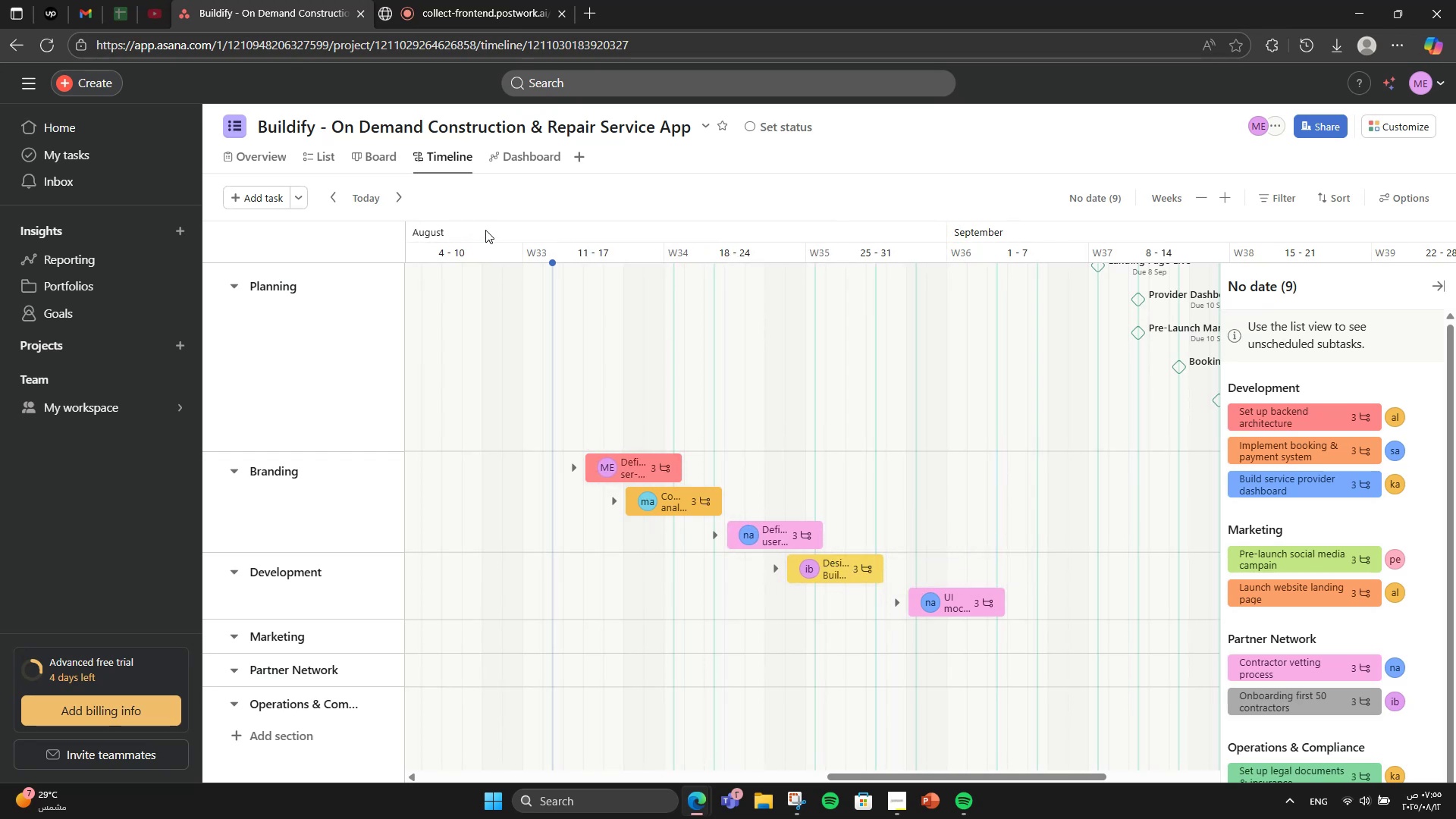 
left_click([325, 154])
 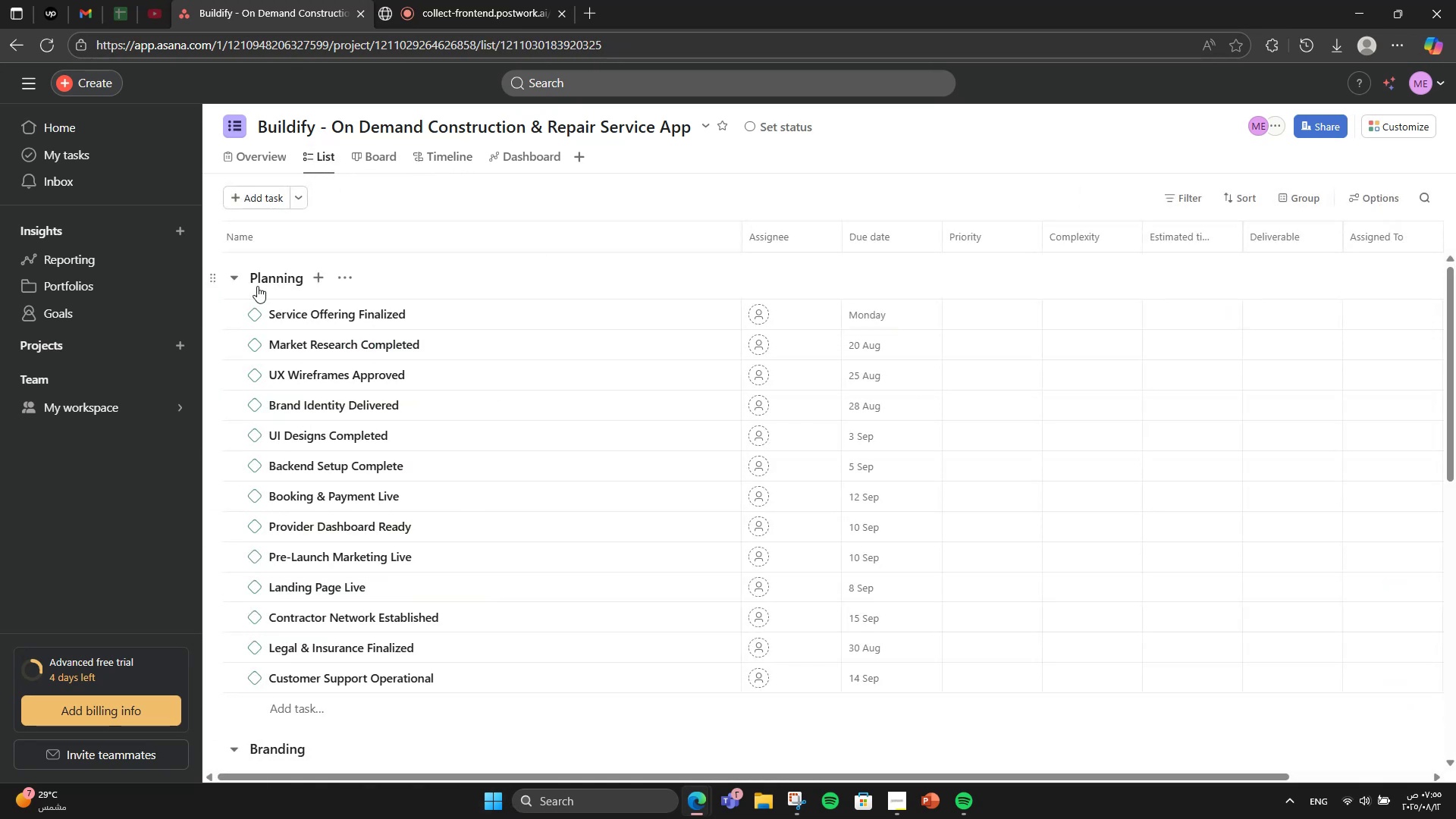 
left_click([227, 233])
 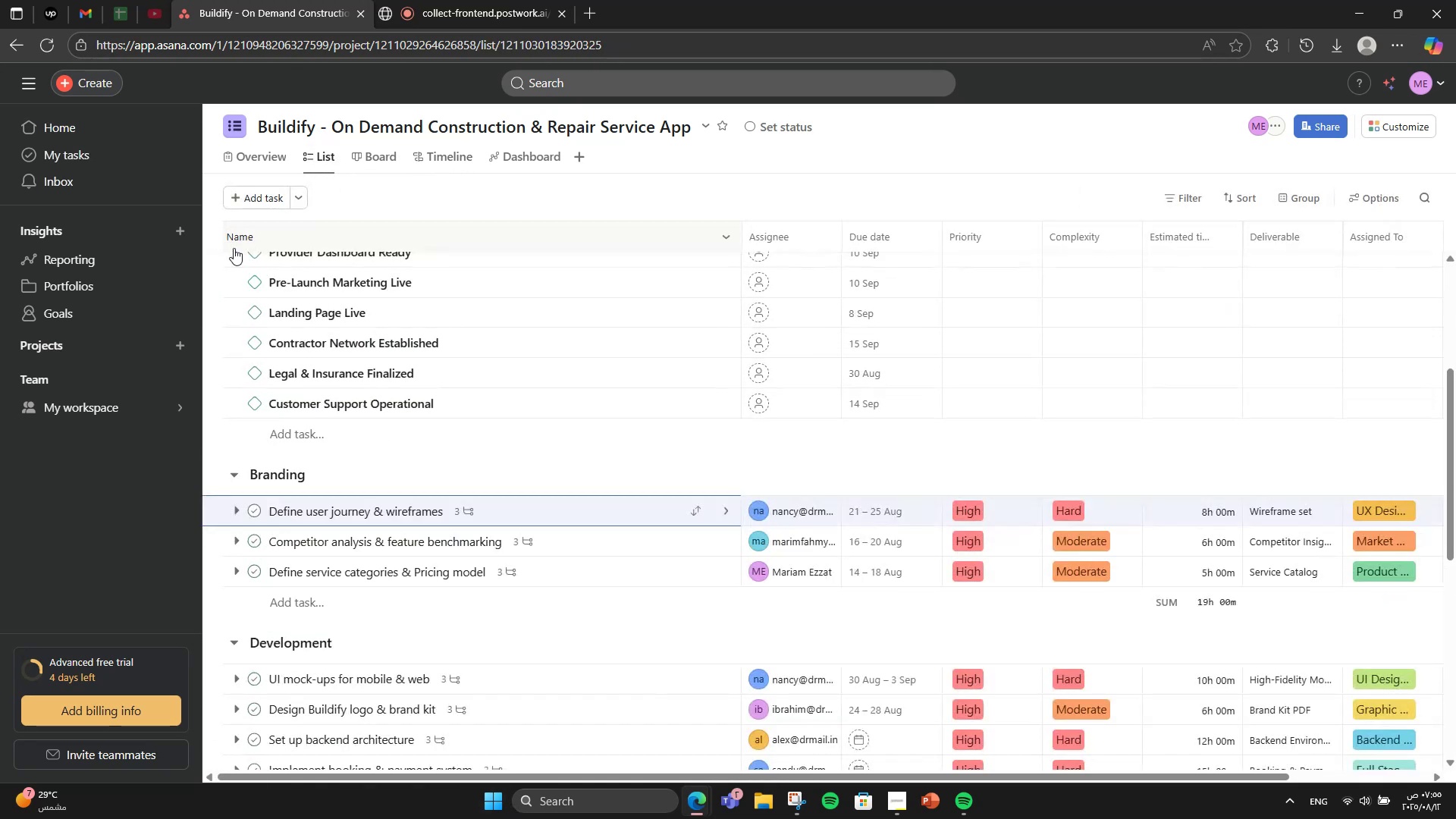 
scroll: coordinate [290, 265], scroll_direction: up, amount: 6.0
 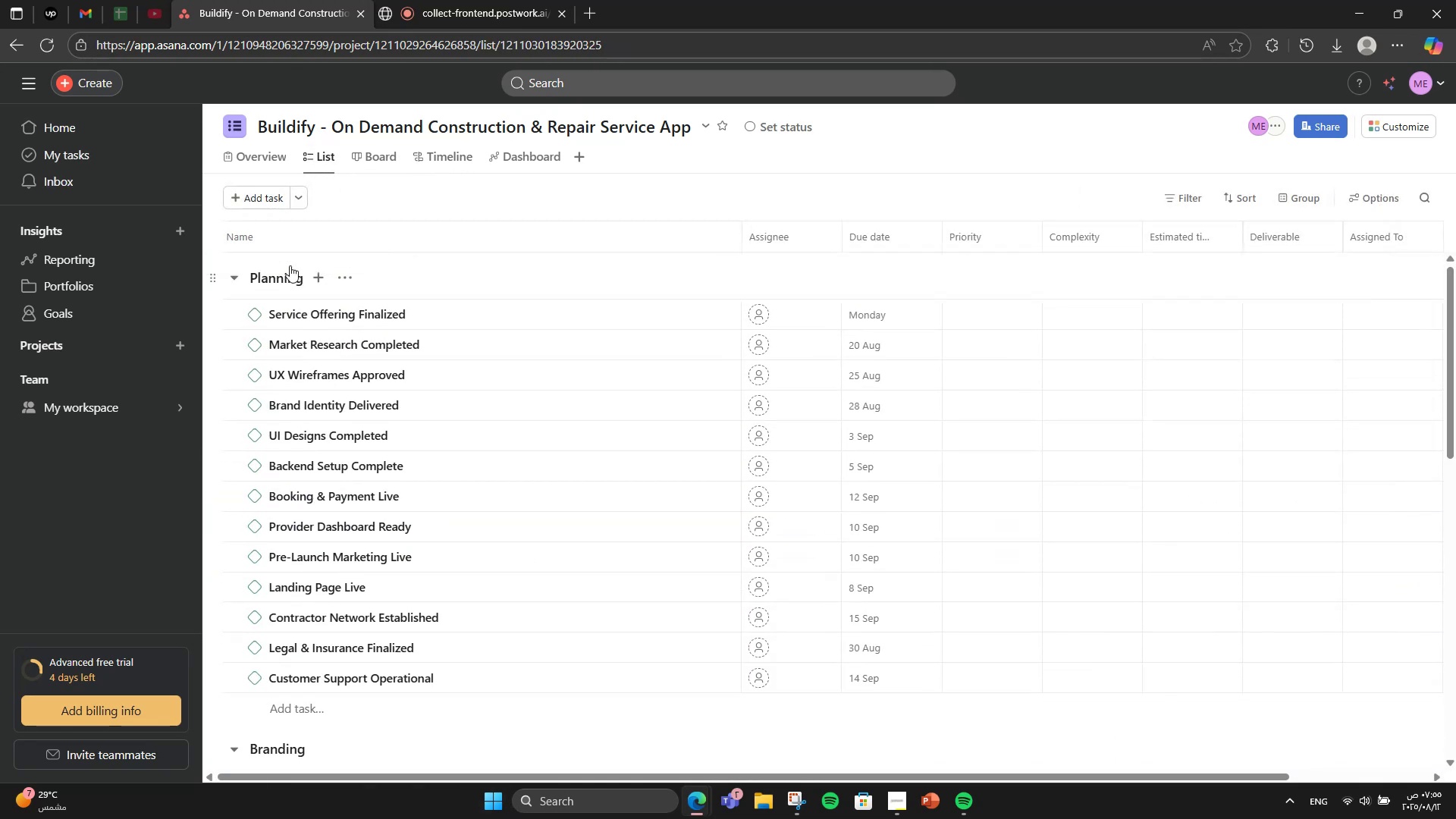 
hold_key(key=VolumeDown, duration=0.58)
 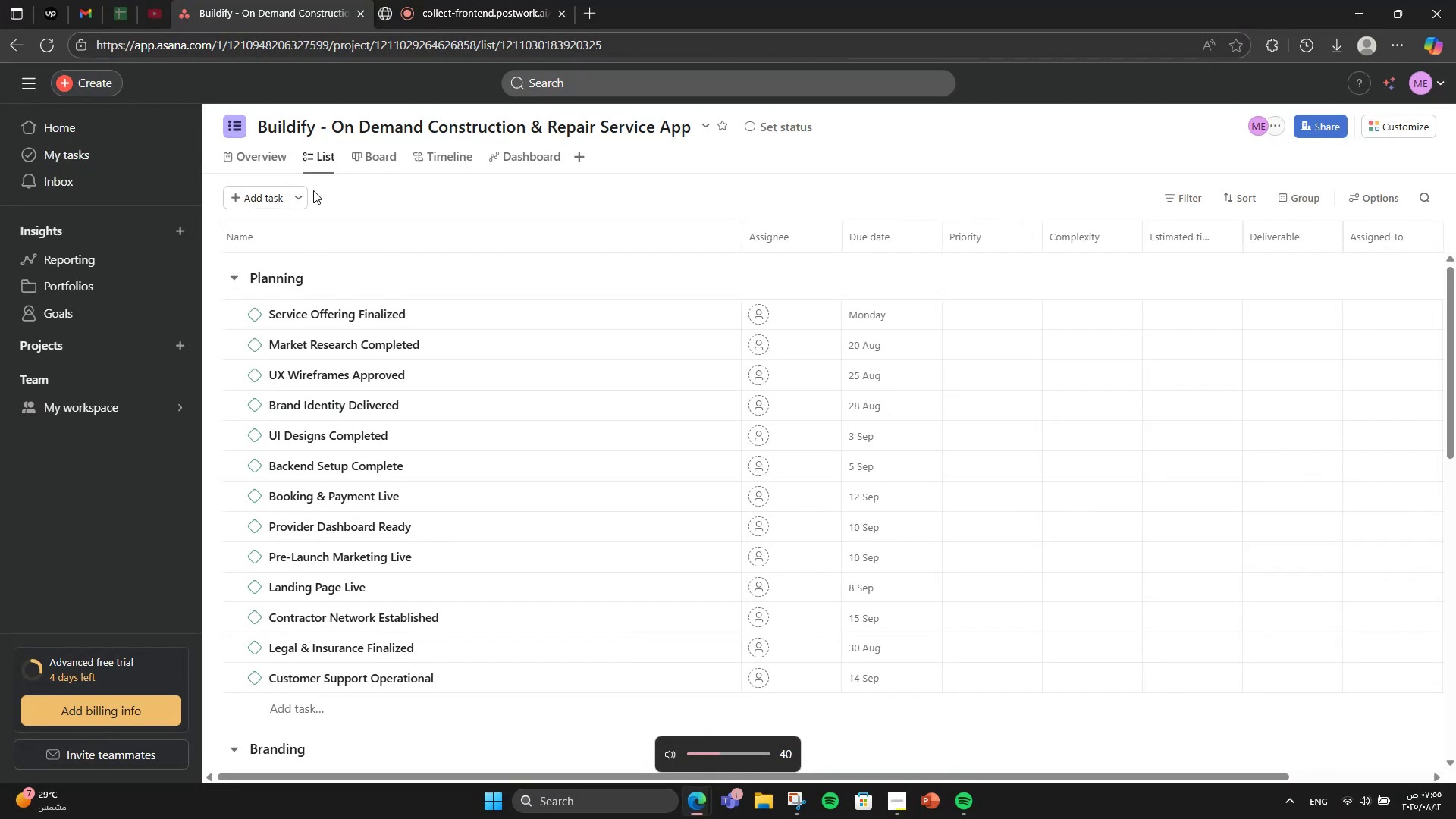 
left_click([303, 194])
 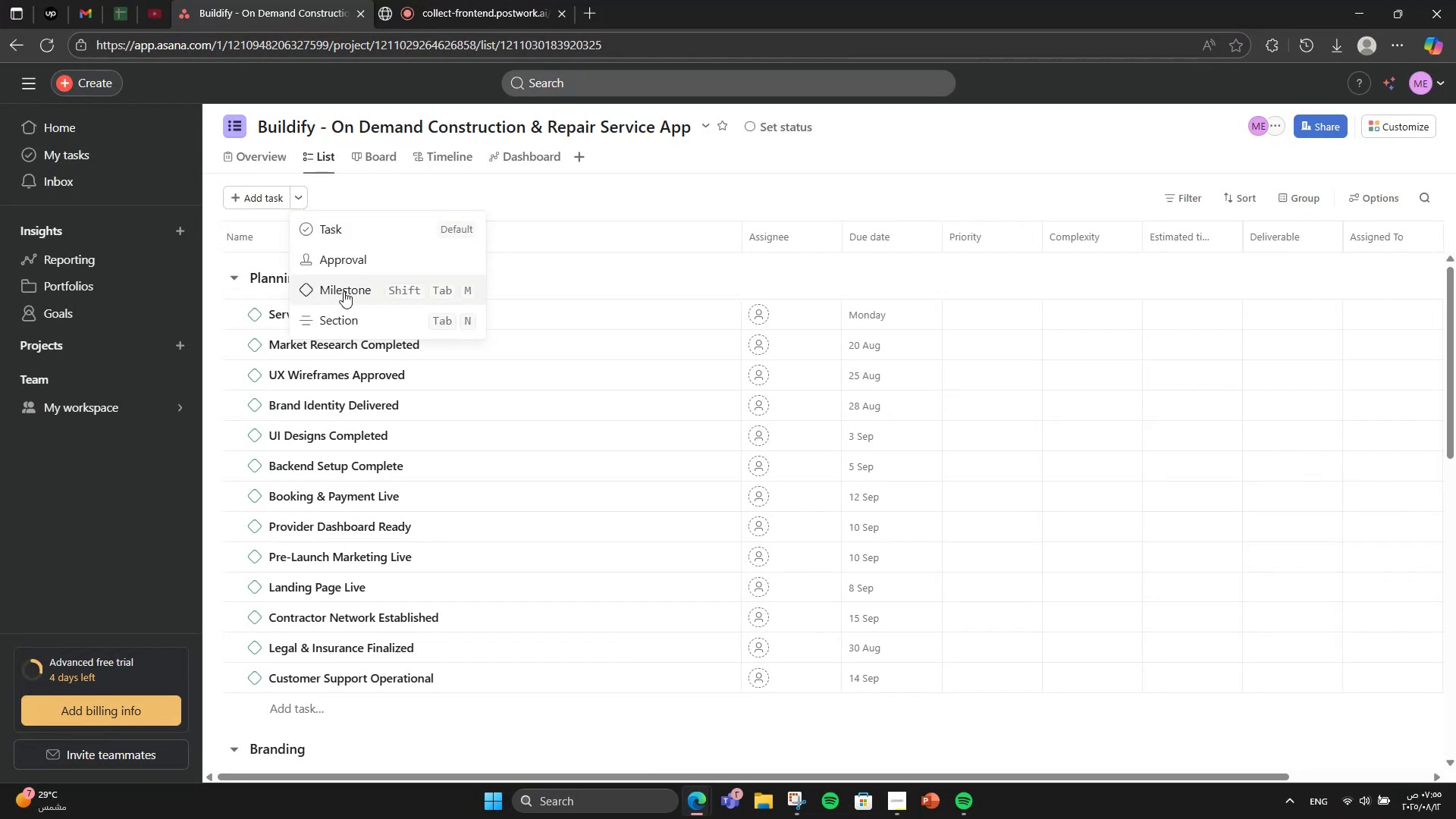 
left_click([338, 297])
 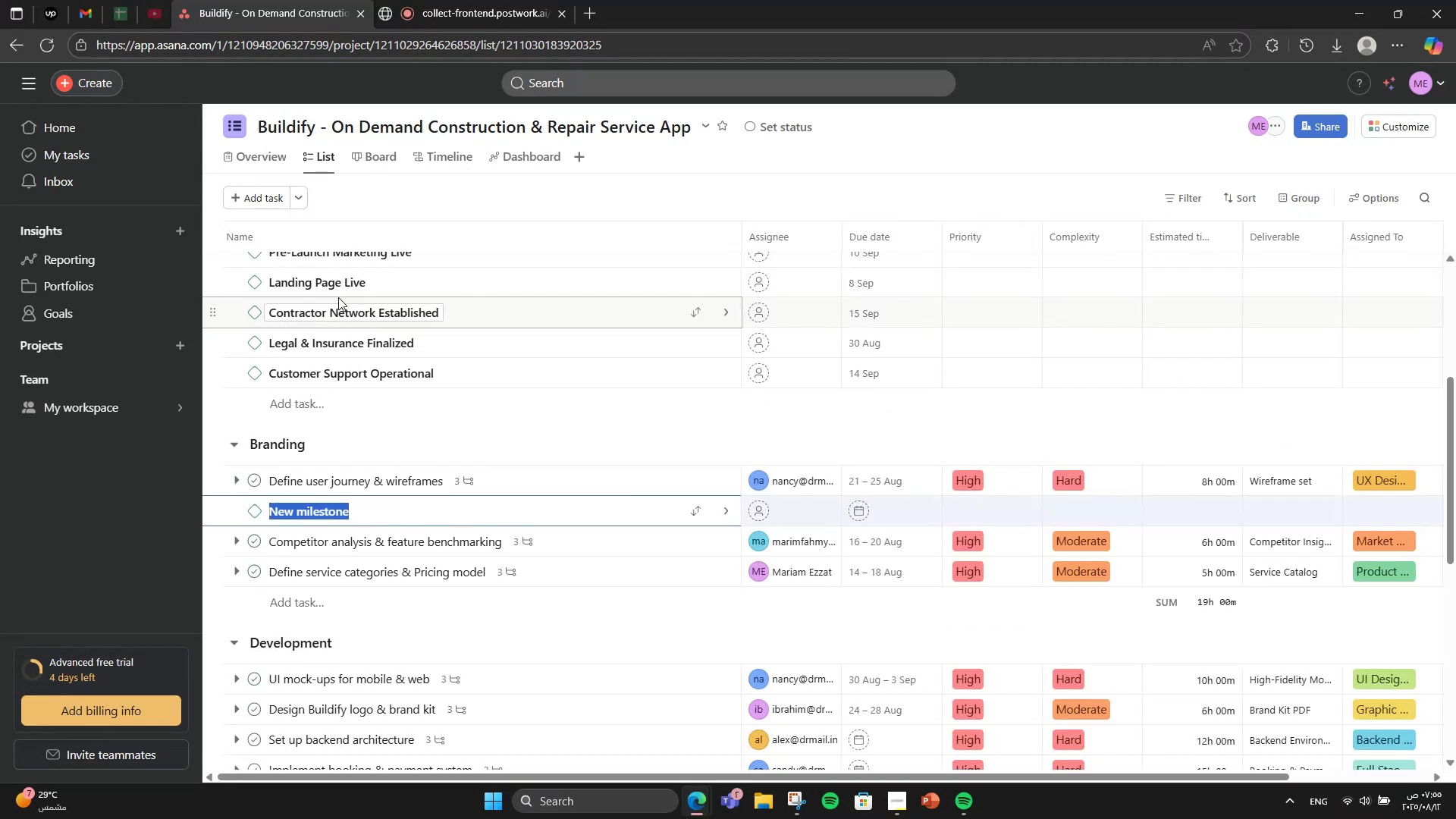 
key(Control+ControlLeft)
 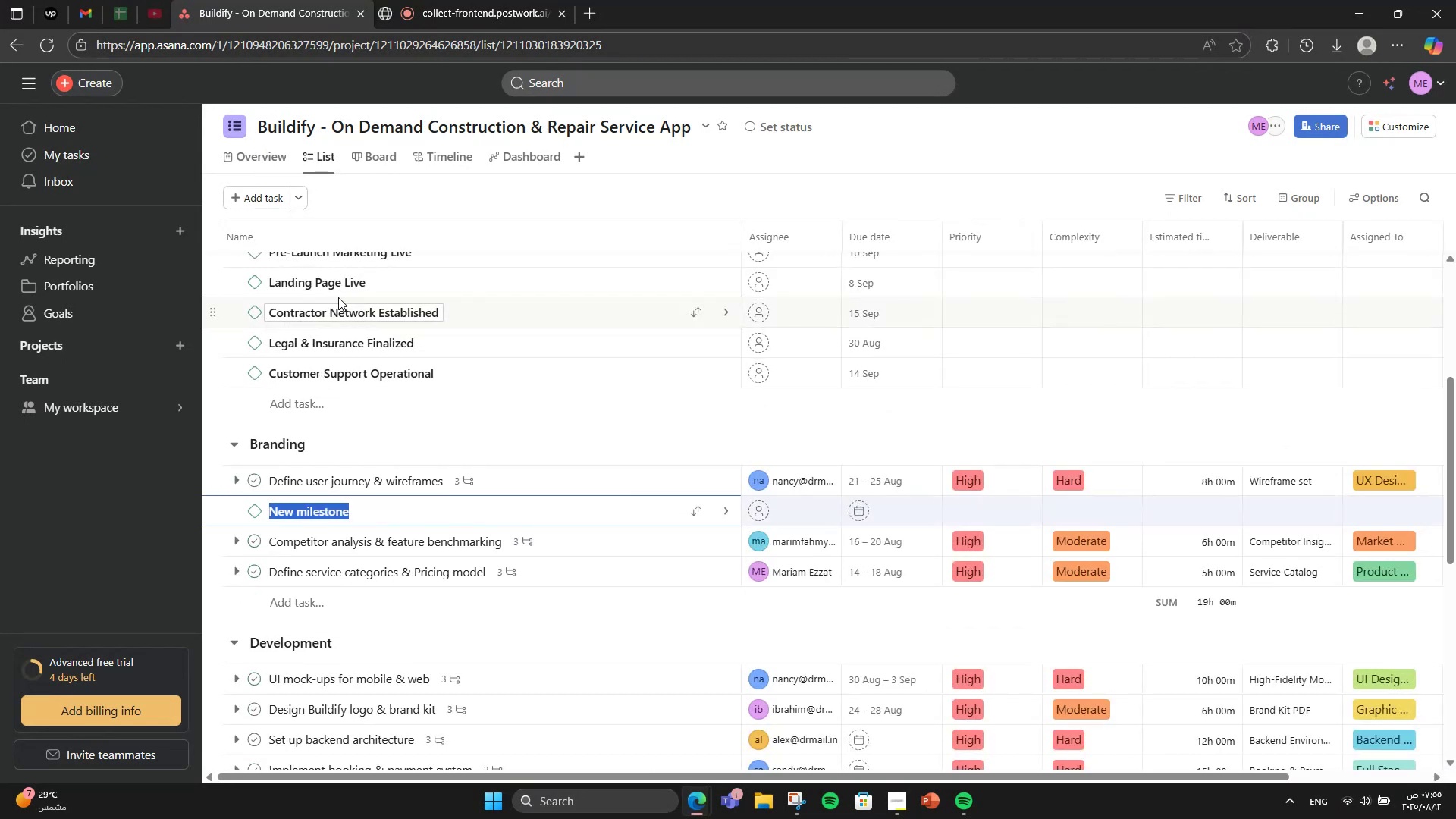 
key(Control+Z)
 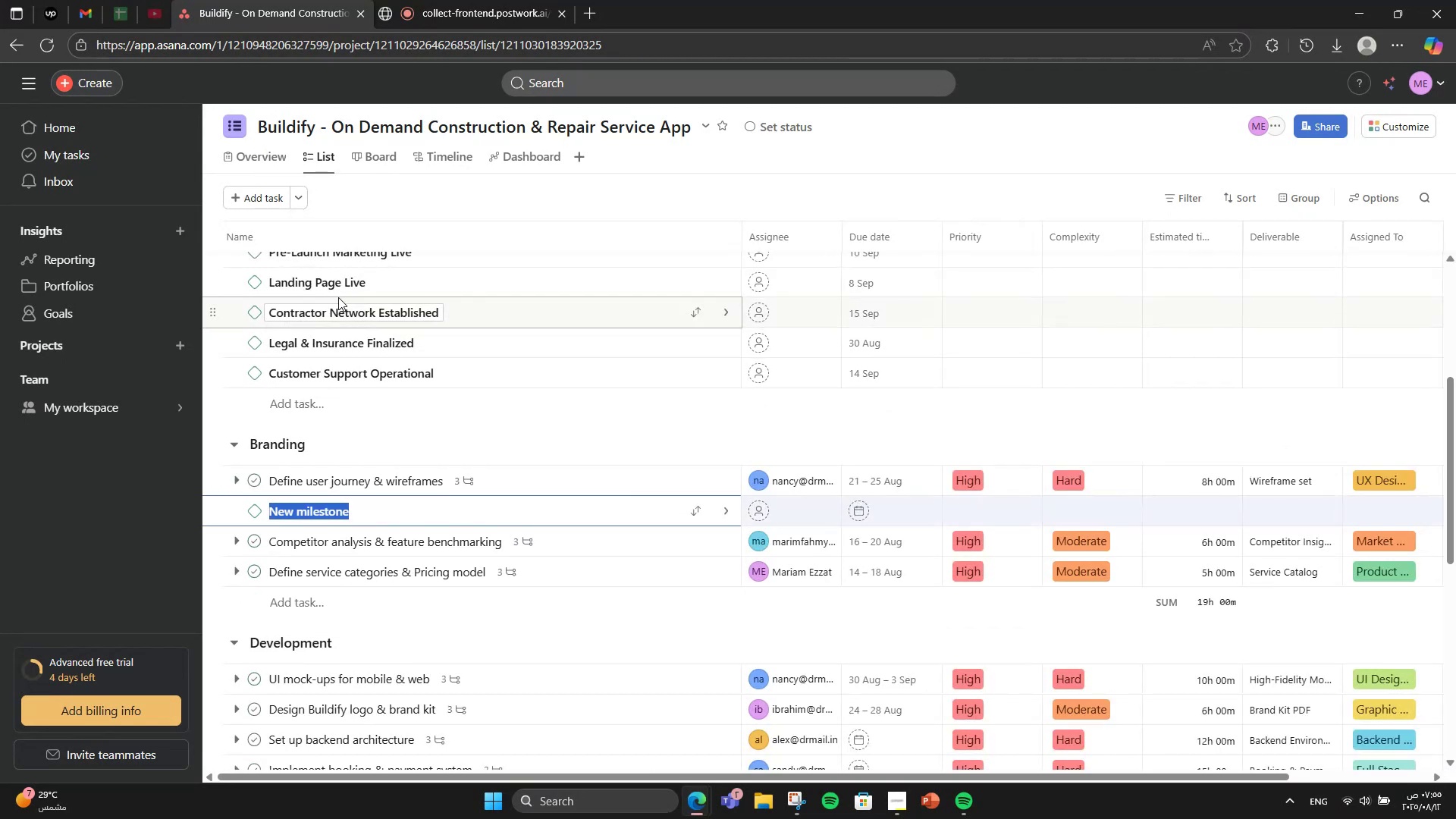 
key(Backspace)
 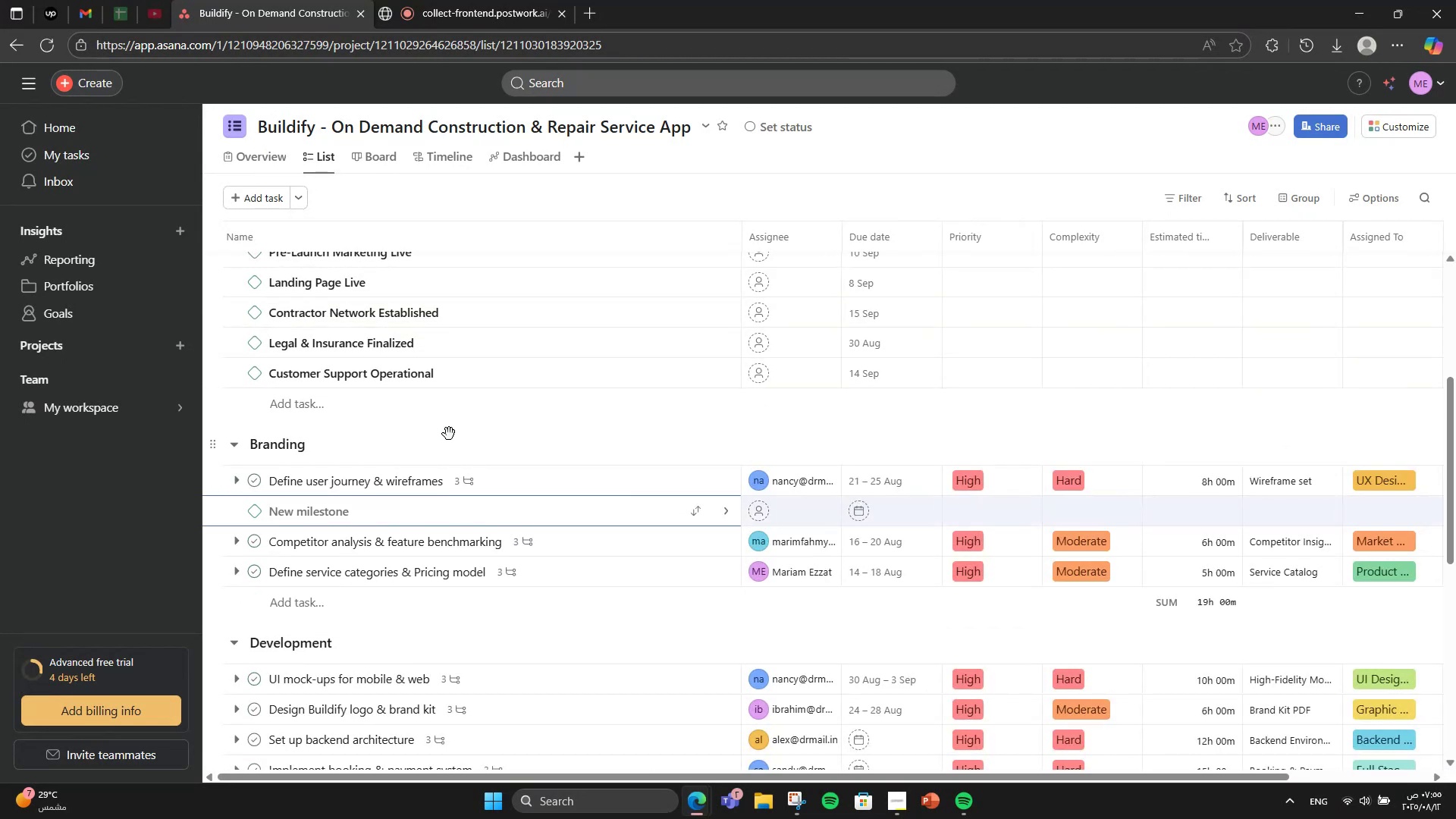 
left_click([449, 434])
 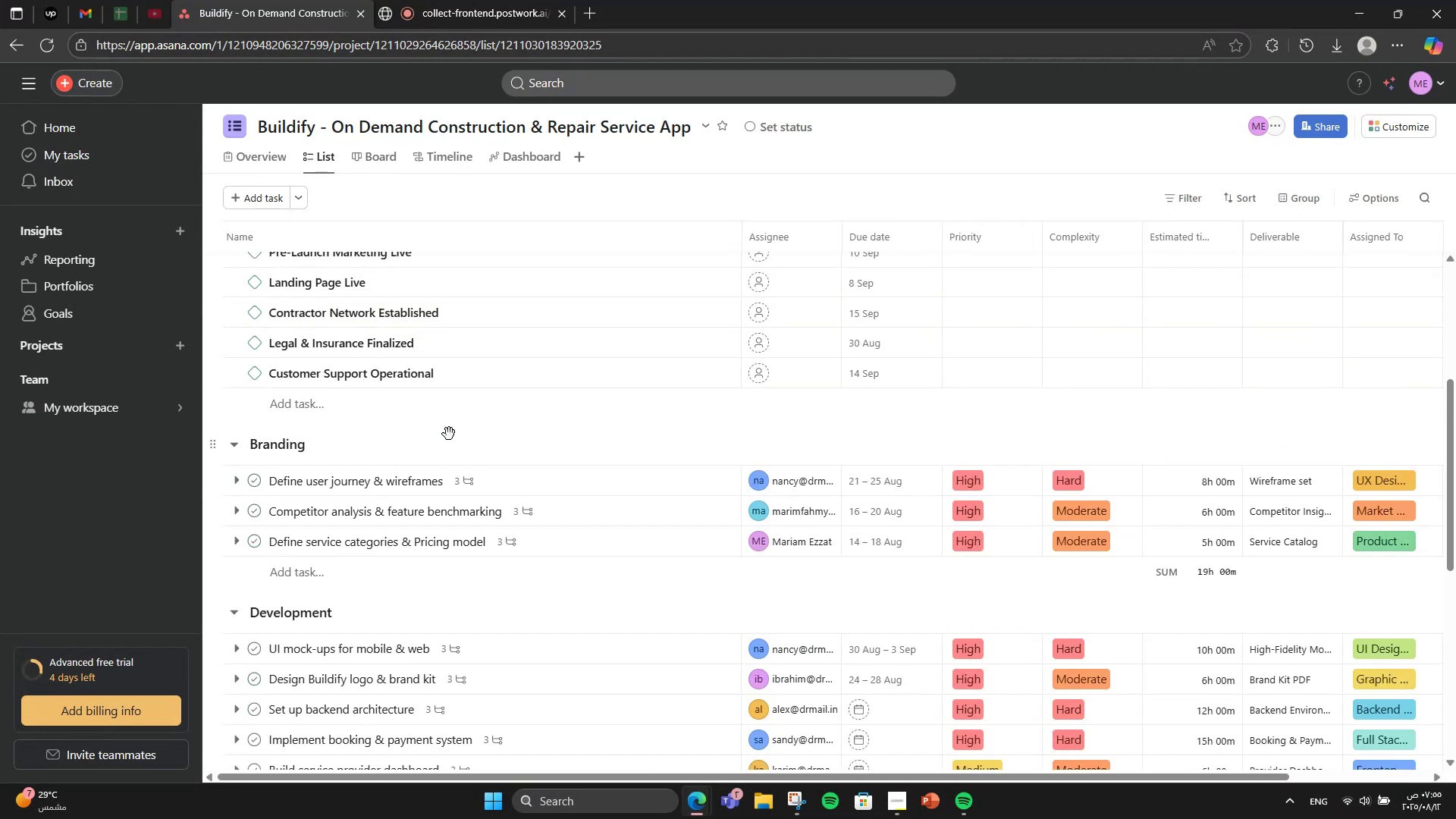 
scroll: coordinate [407, 388], scroll_direction: up, amount: 7.0
 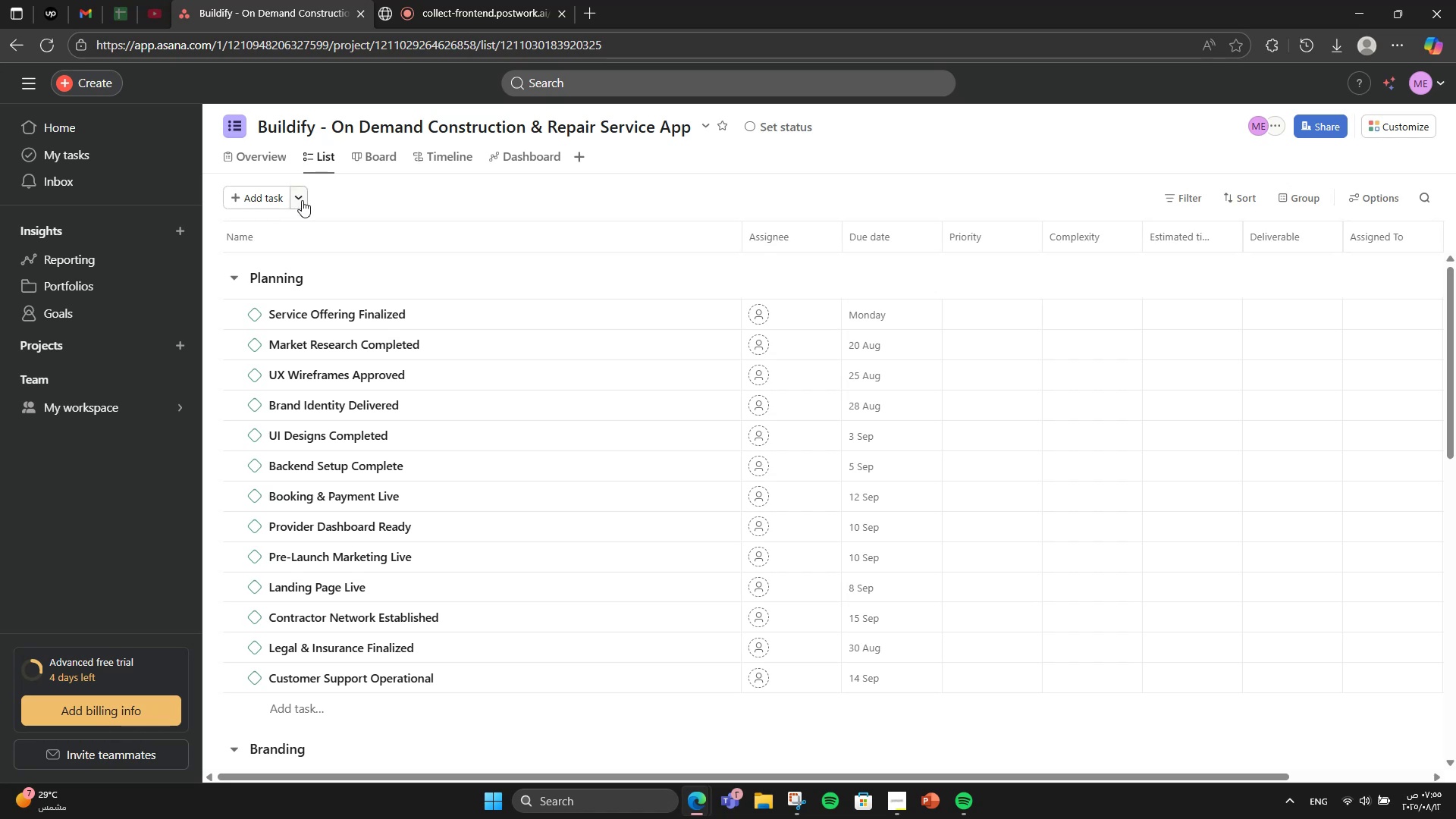 
left_click([305, 202])
 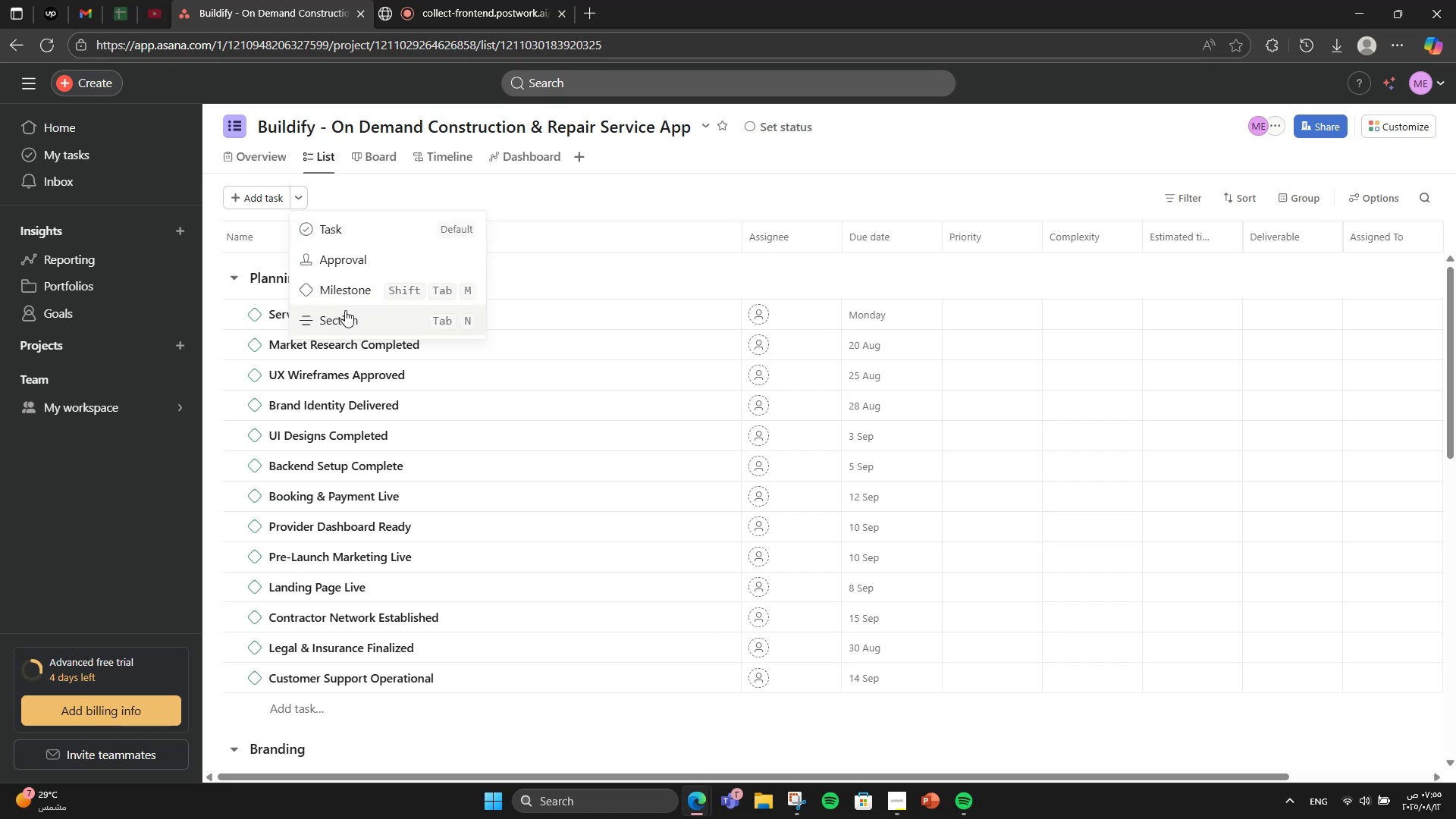 
left_click([345, 310])
 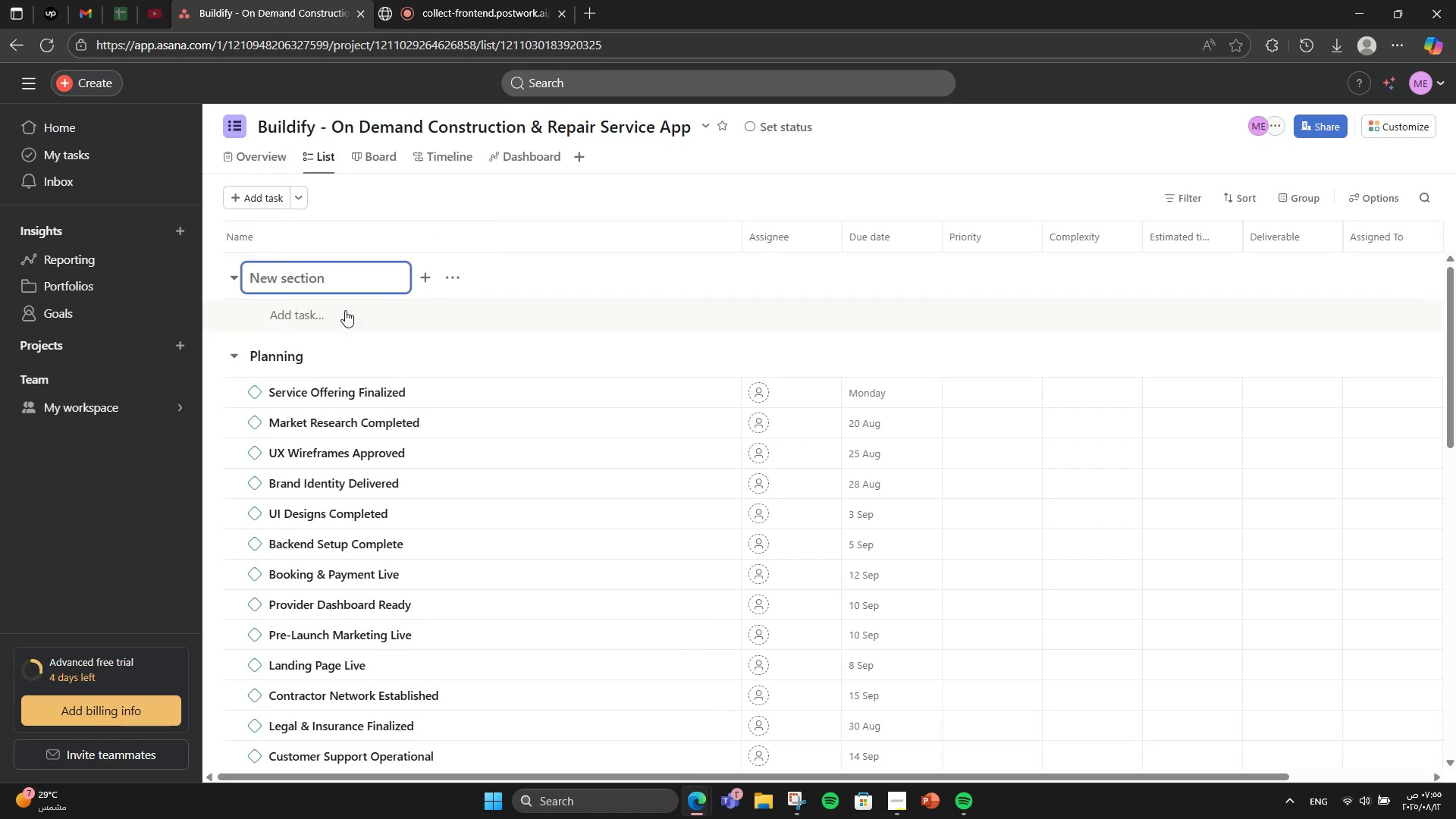 
type(Milestones)
 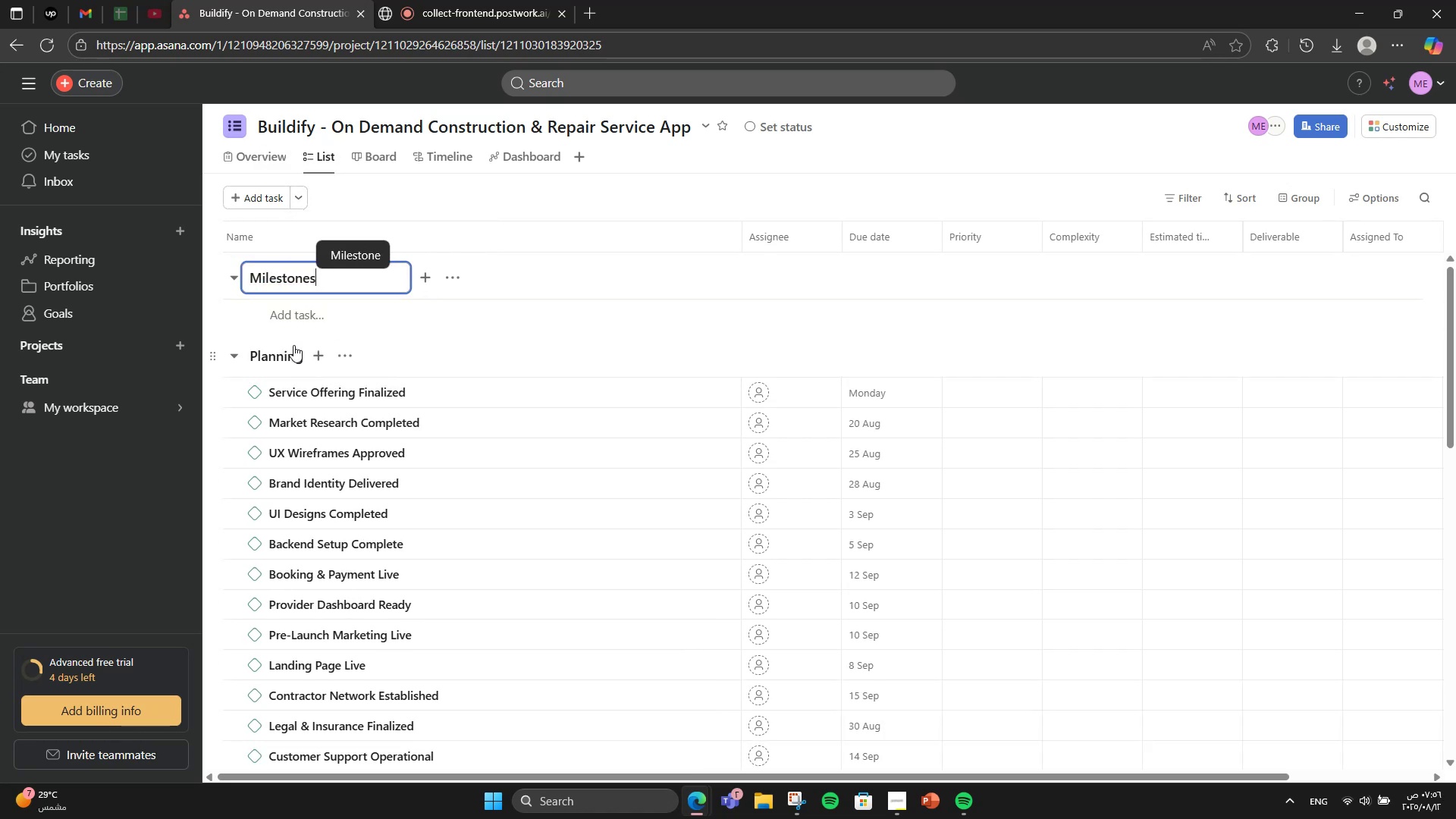 
key(Enter)
 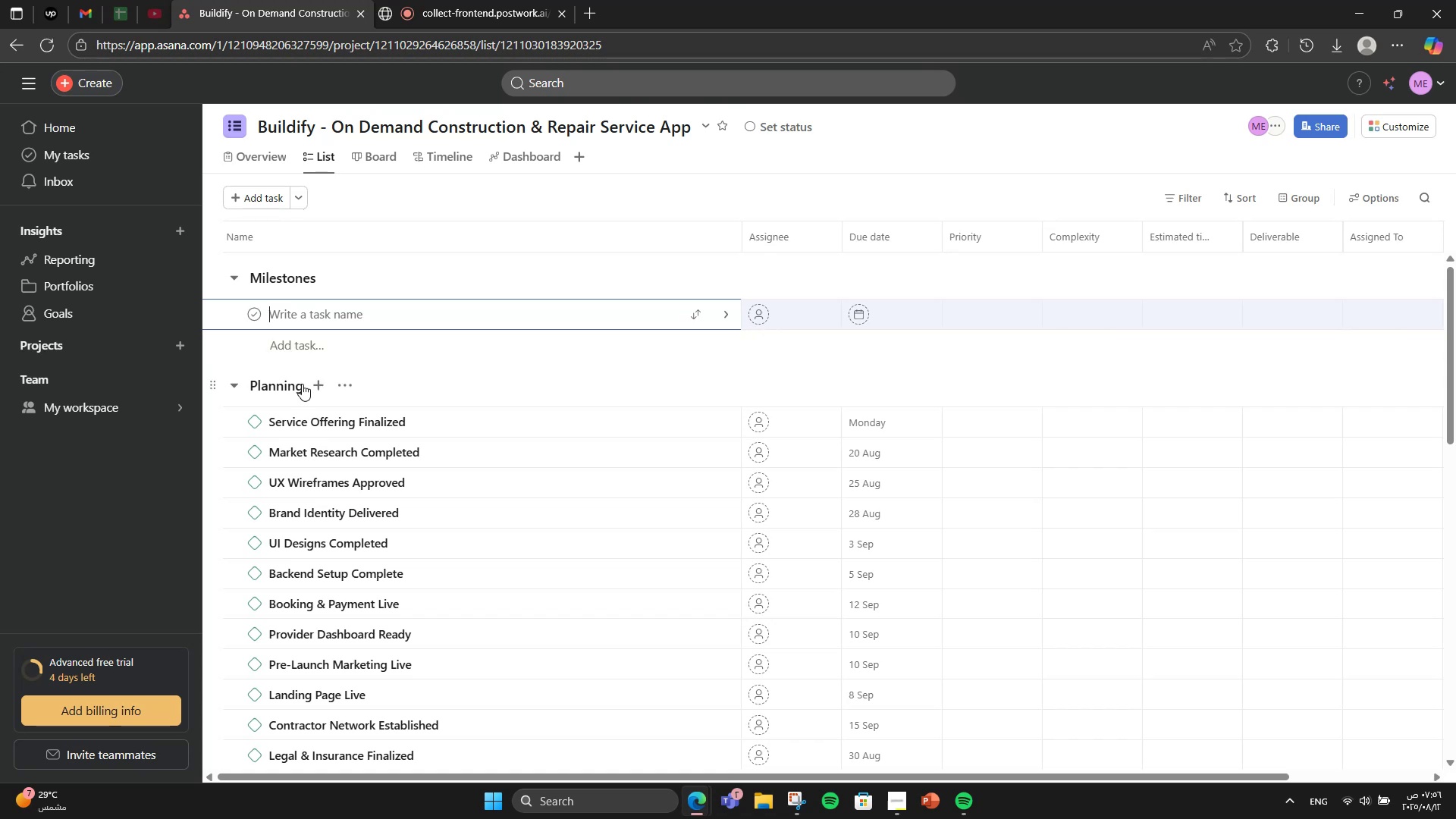 
left_click([466, 420])
 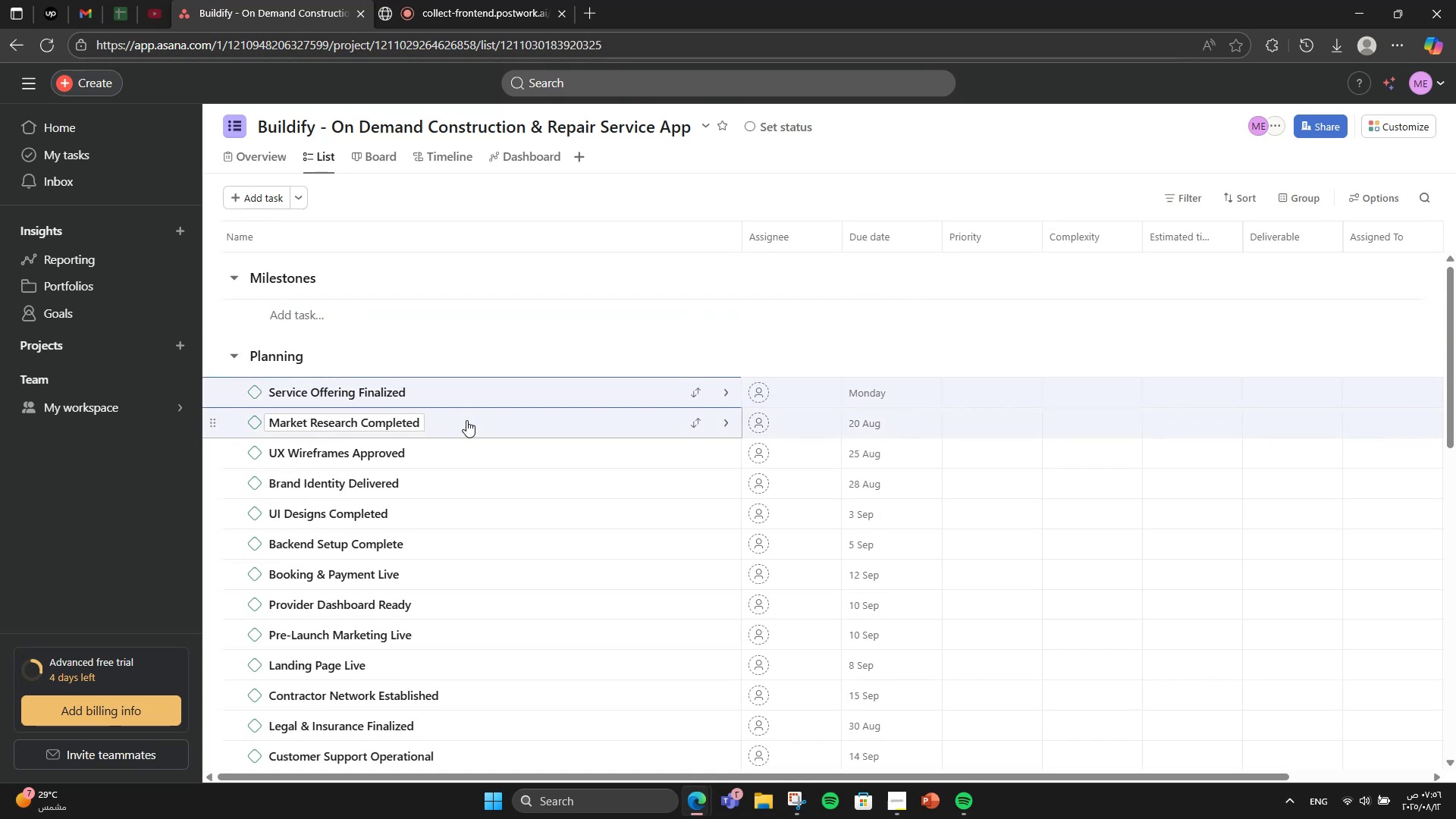 
scroll: coordinate [467, 420], scroll_direction: down, amount: 2.0
 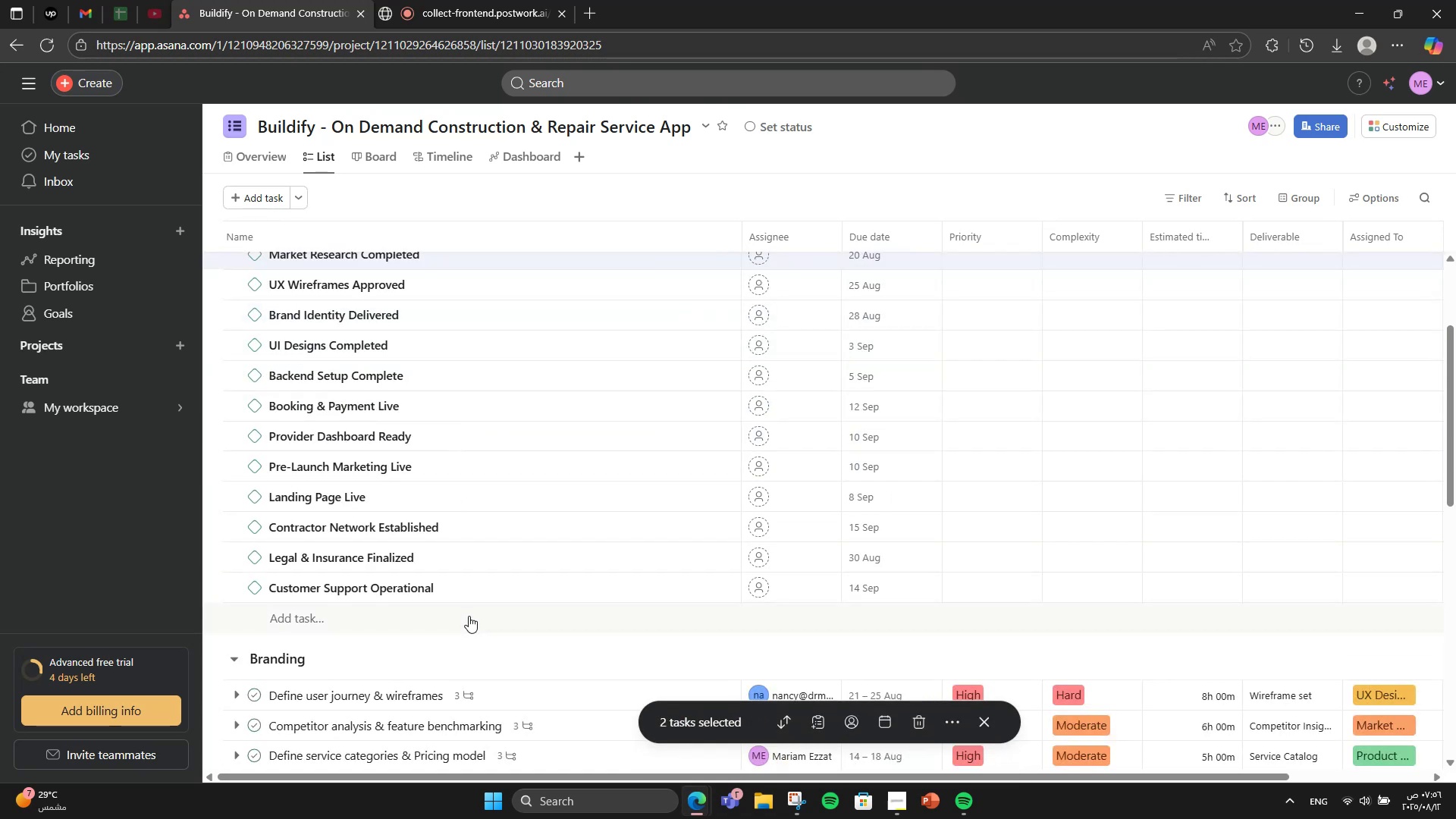 
hold_key(key=ShiftLeft, duration=0.56)
left_click([478, 592])
 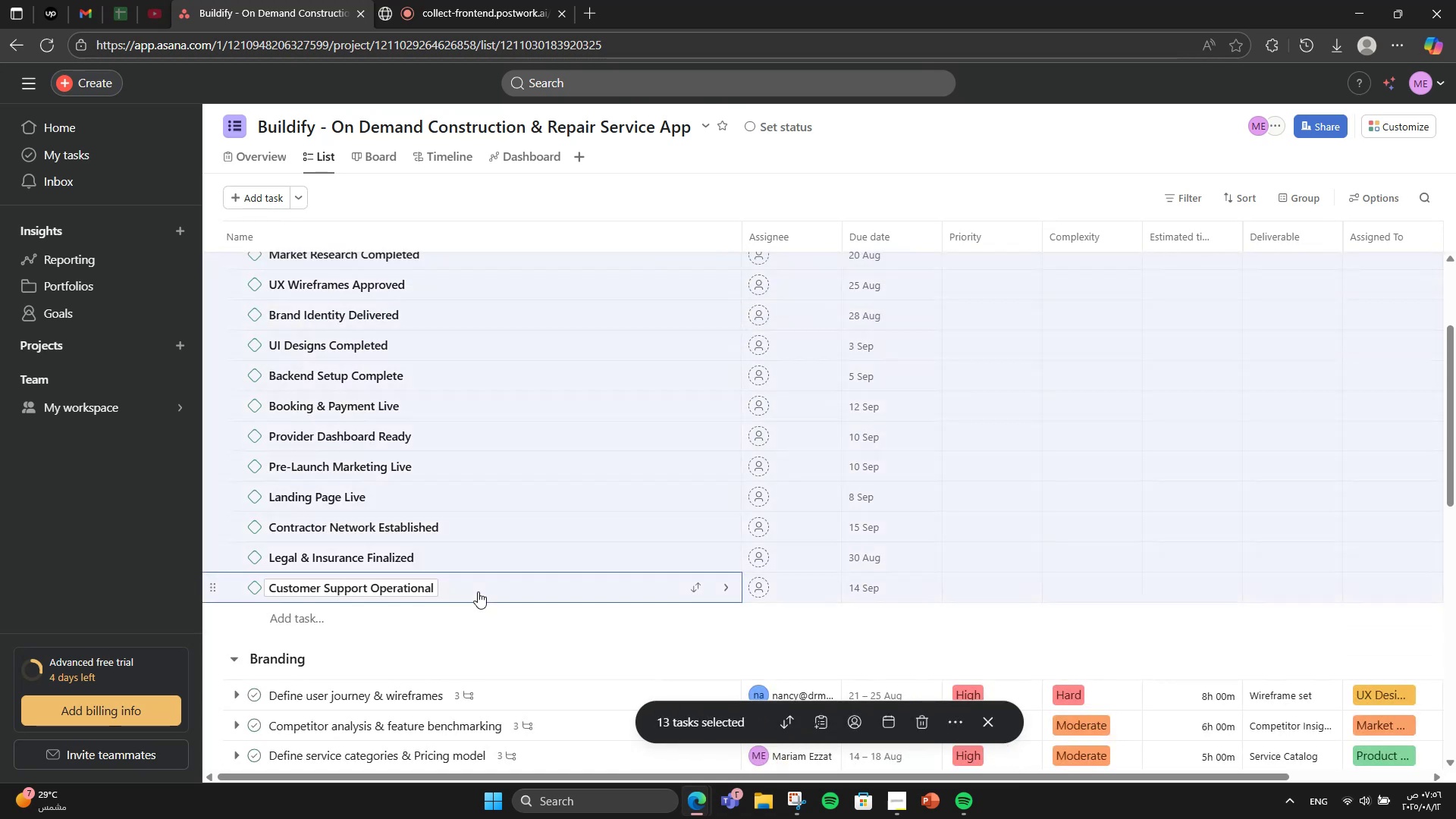 
scroll: coordinate [478, 592], scroll_direction: up, amount: 4.0
 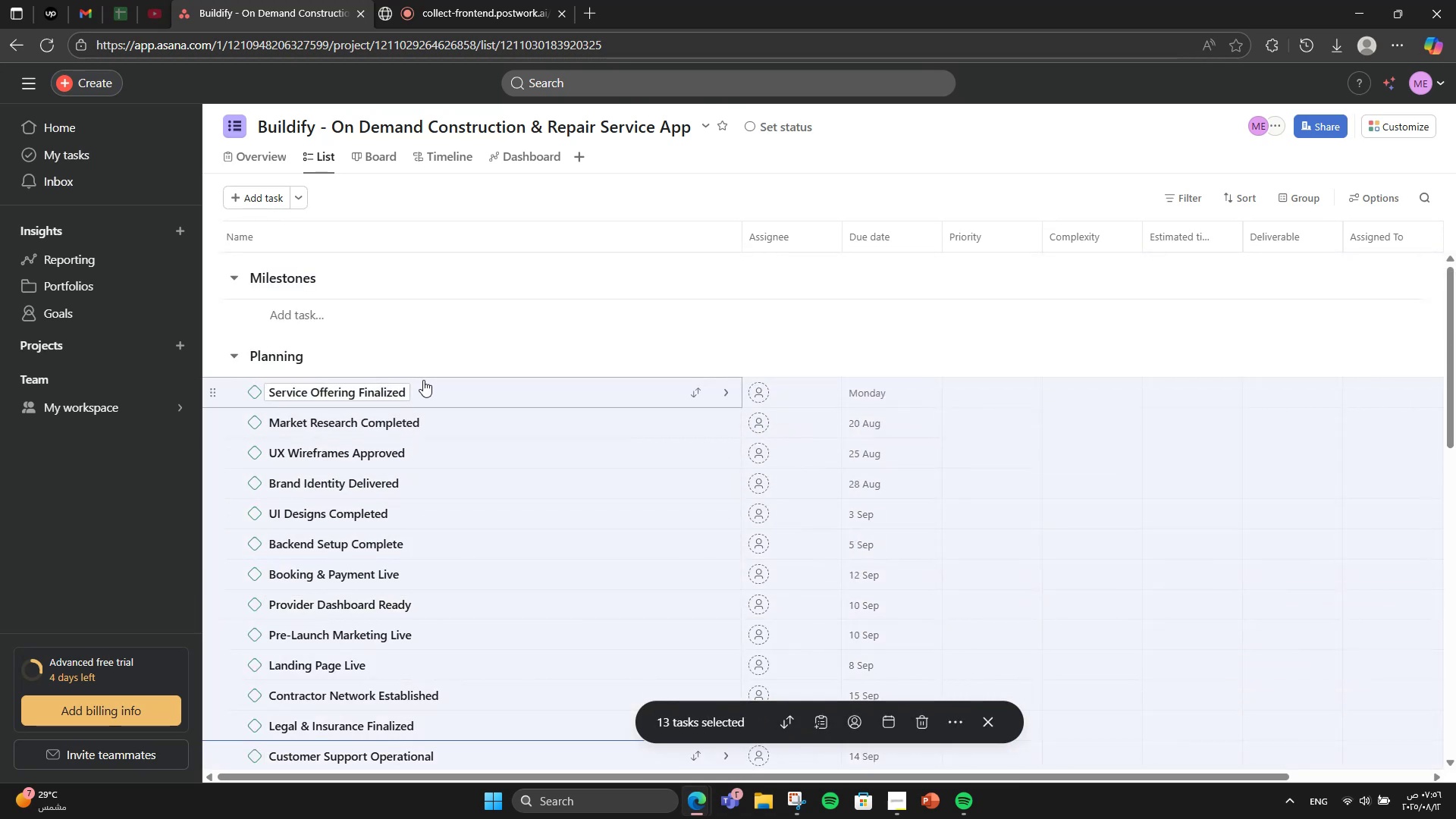 
scroll: coordinate [426, 381], scroll_direction: down, amount: 2.0
 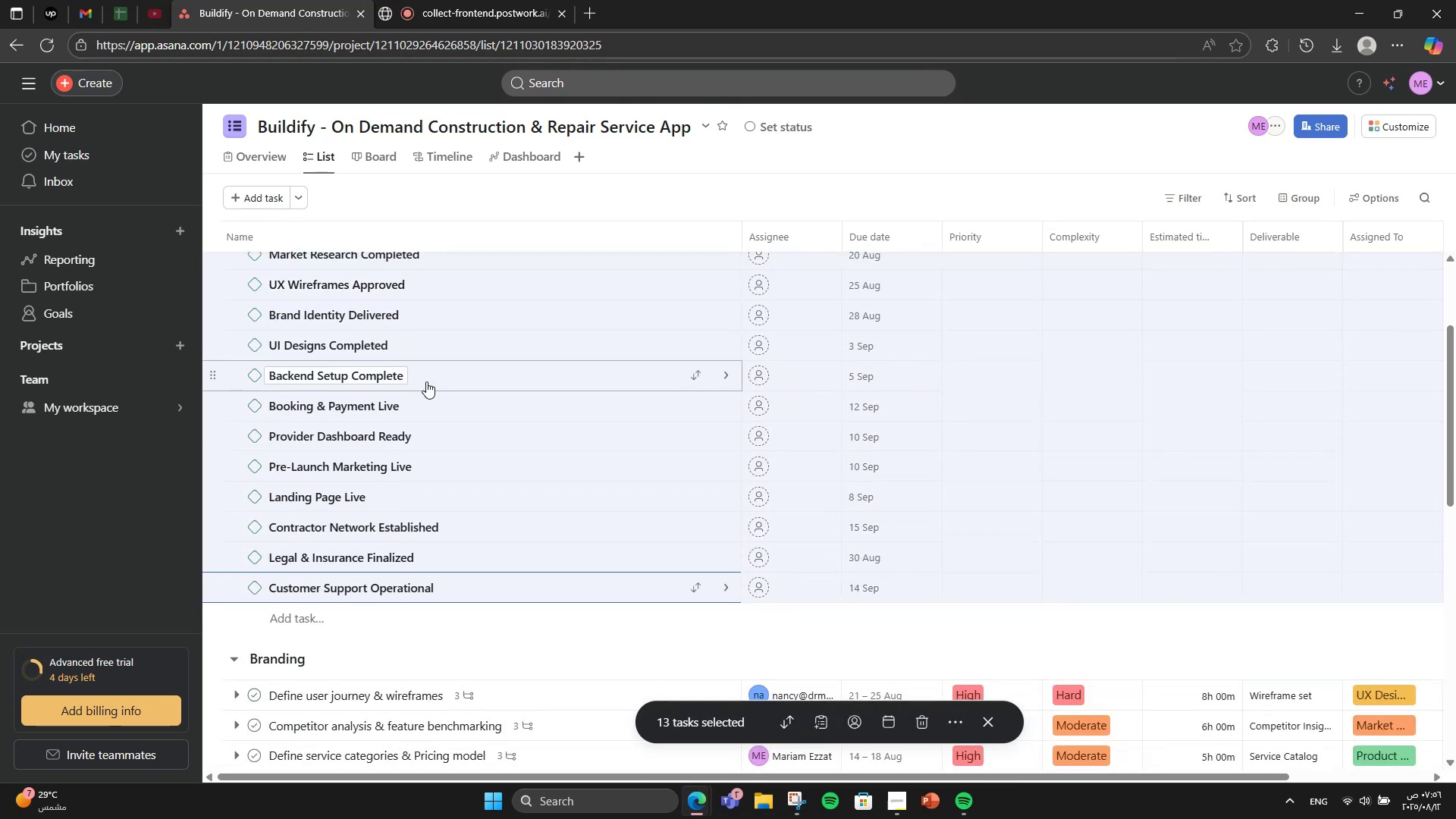 
scroll: coordinate [426, 381], scroll_direction: up, amount: 3.0
 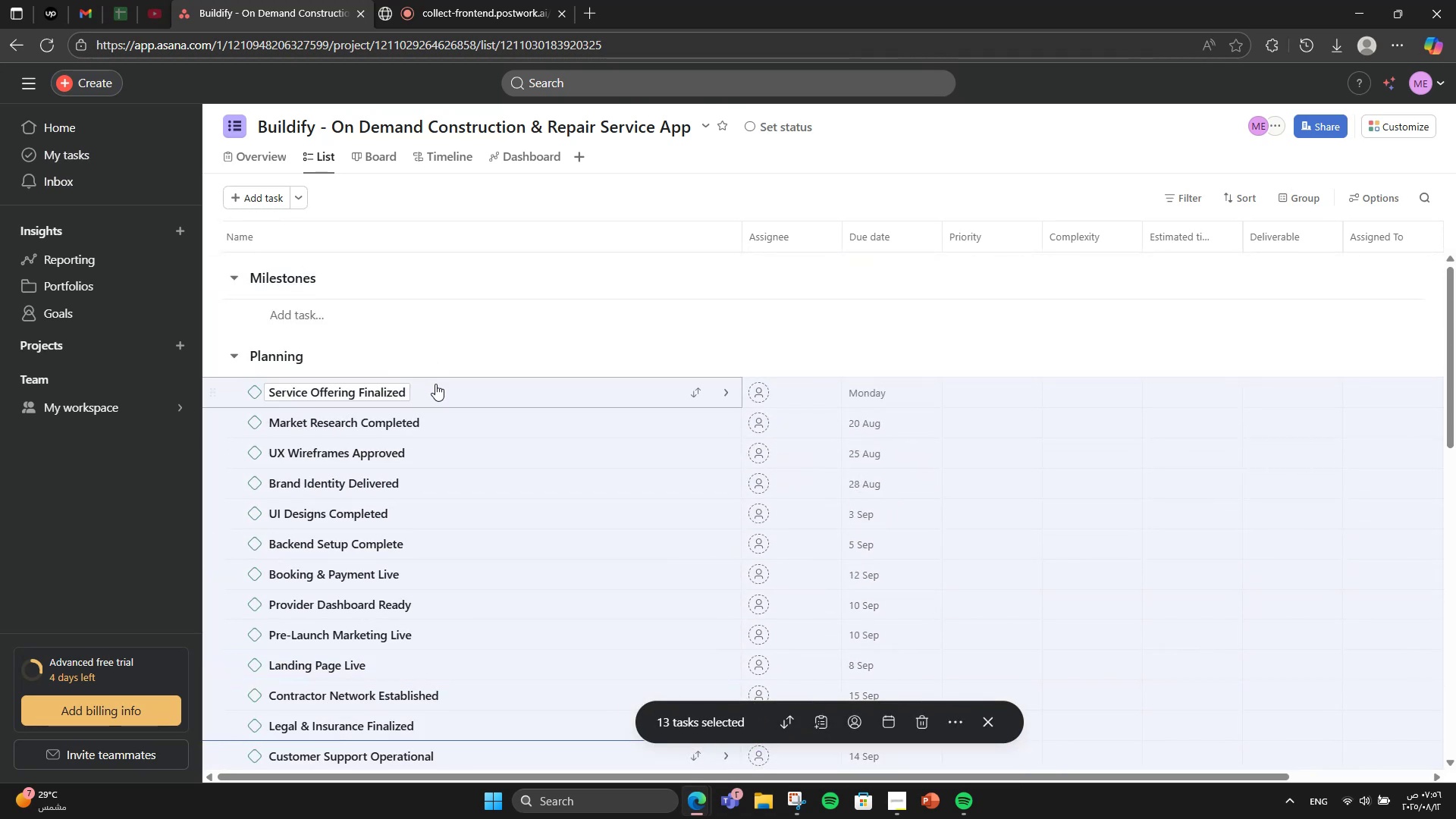 
left_click_drag(start_coordinate=[436, 386], to_coordinate=[322, 269])
 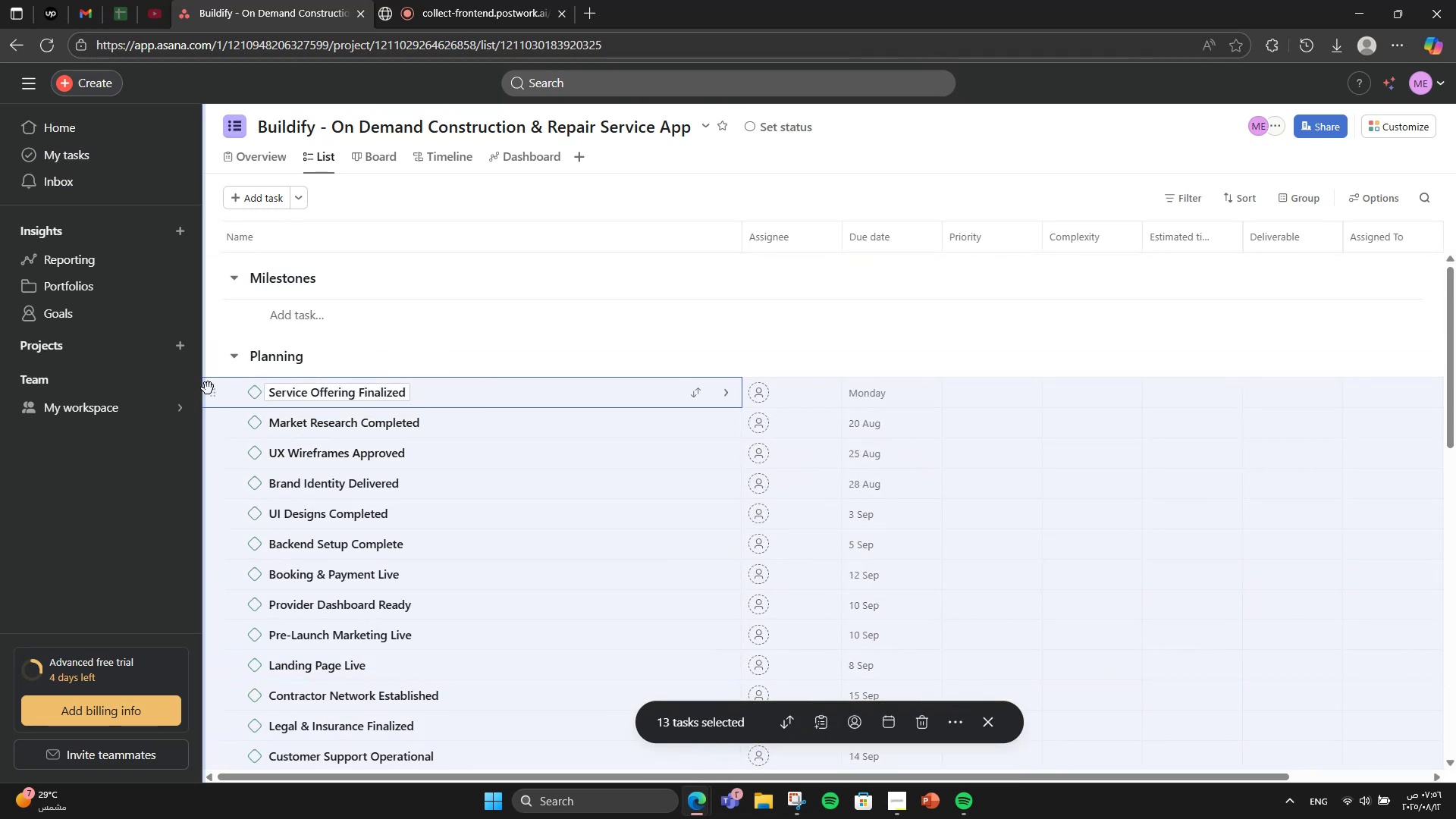 
left_click_drag(start_coordinate=[216, 388], to_coordinate=[273, 293])
 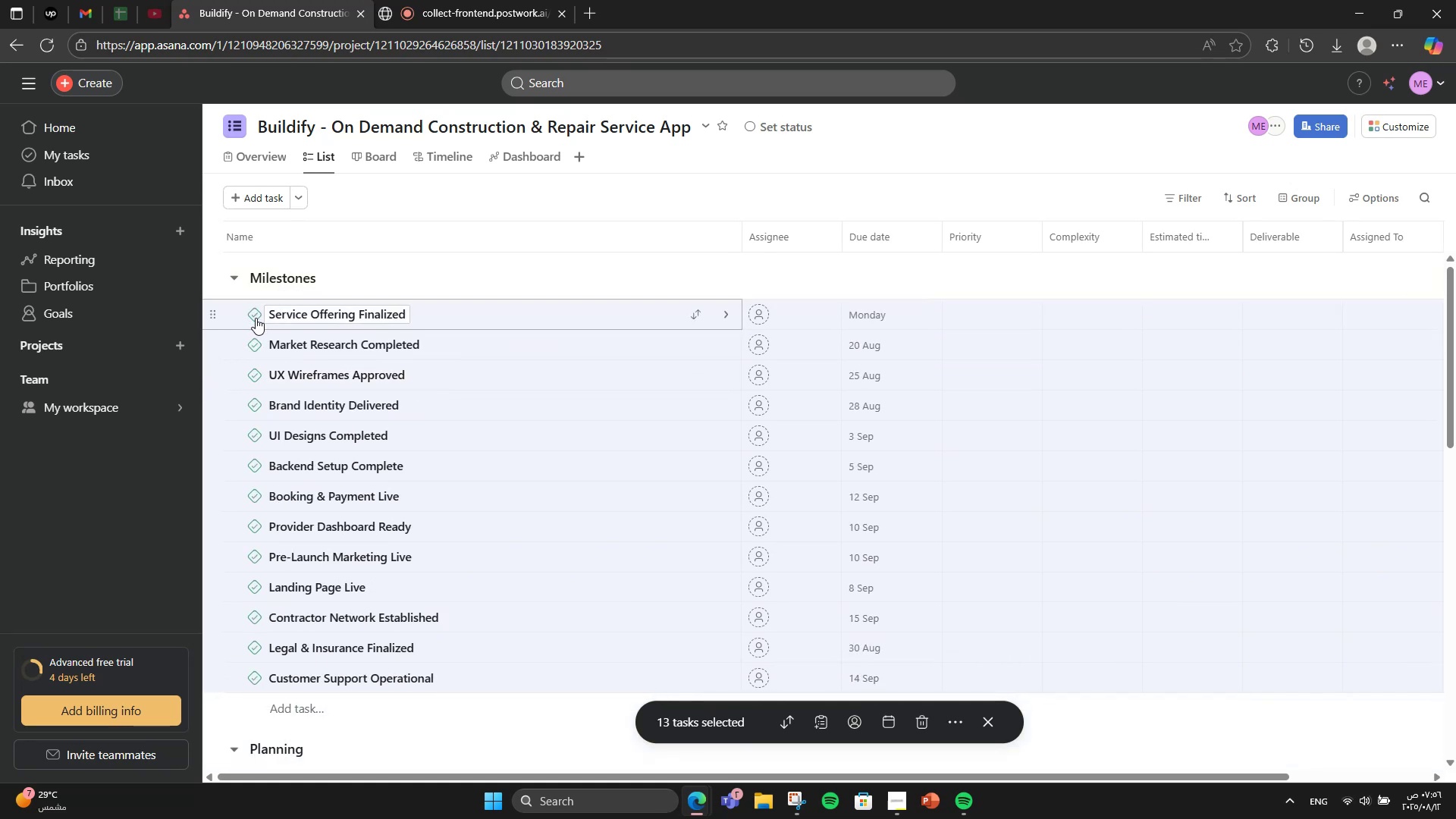 
scroll: coordinate [419, 624], scroll_direction: down, amount: 5.0
 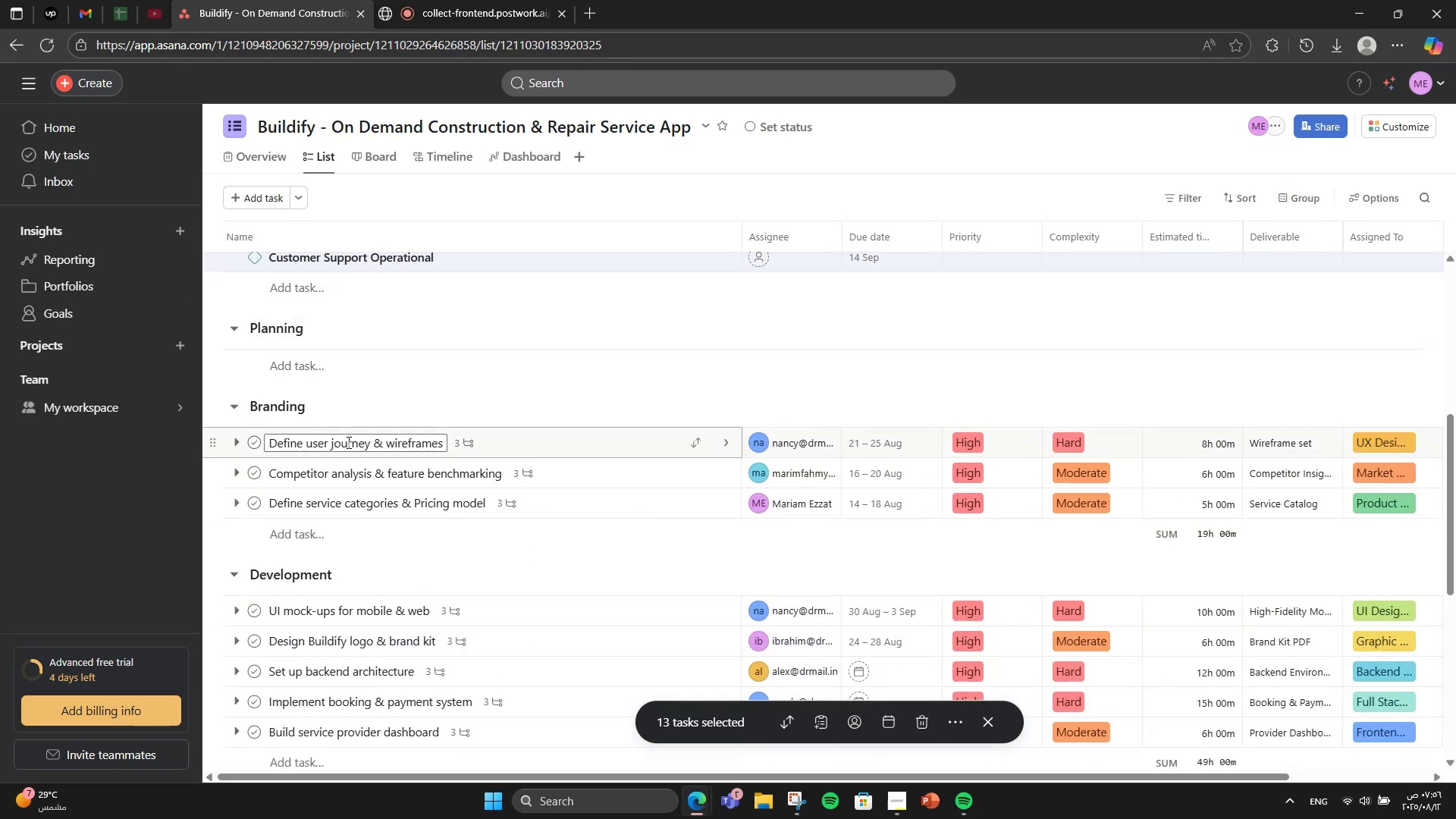 
wait(9.78)
 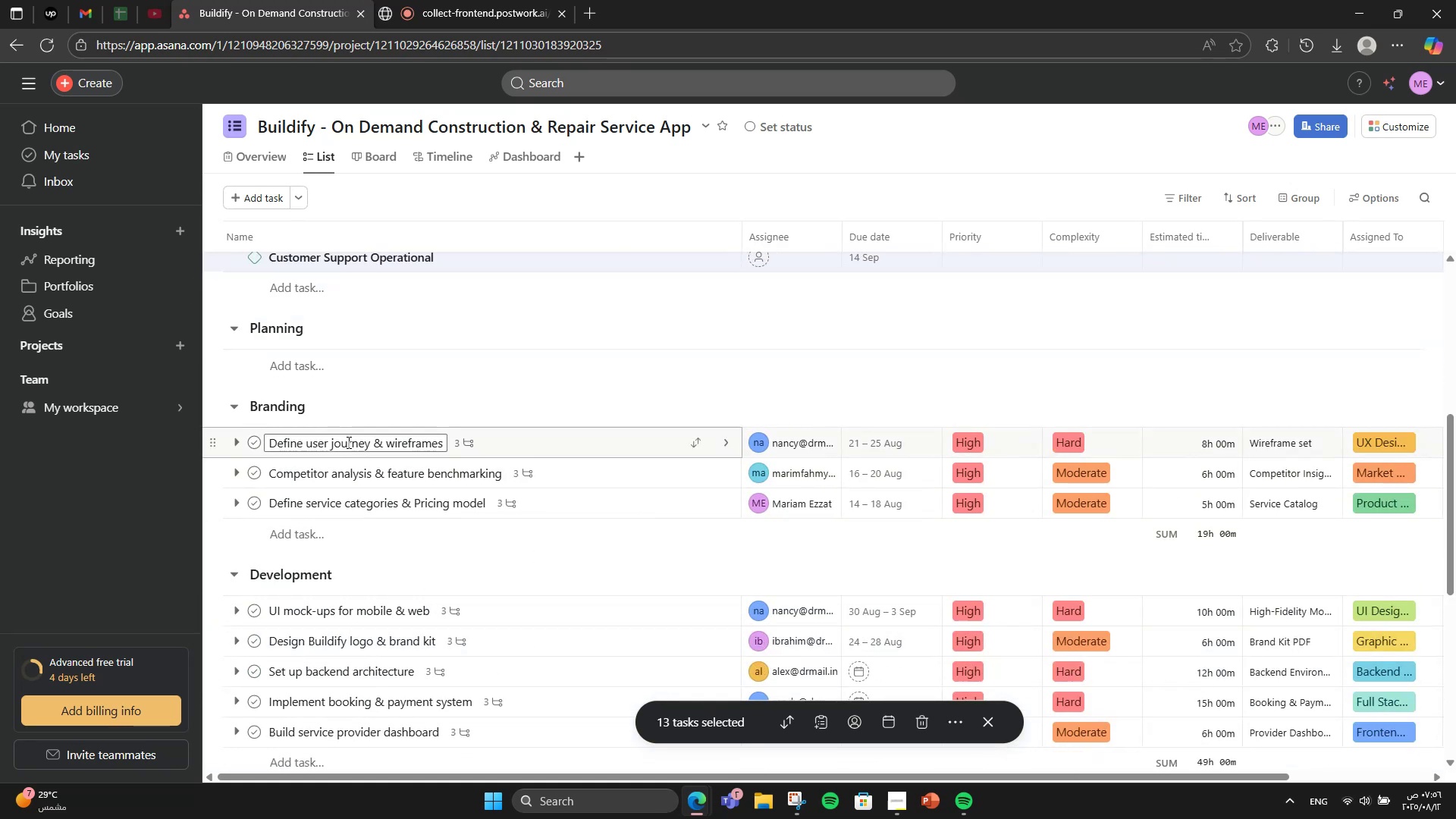 
left_click([214, 489])
 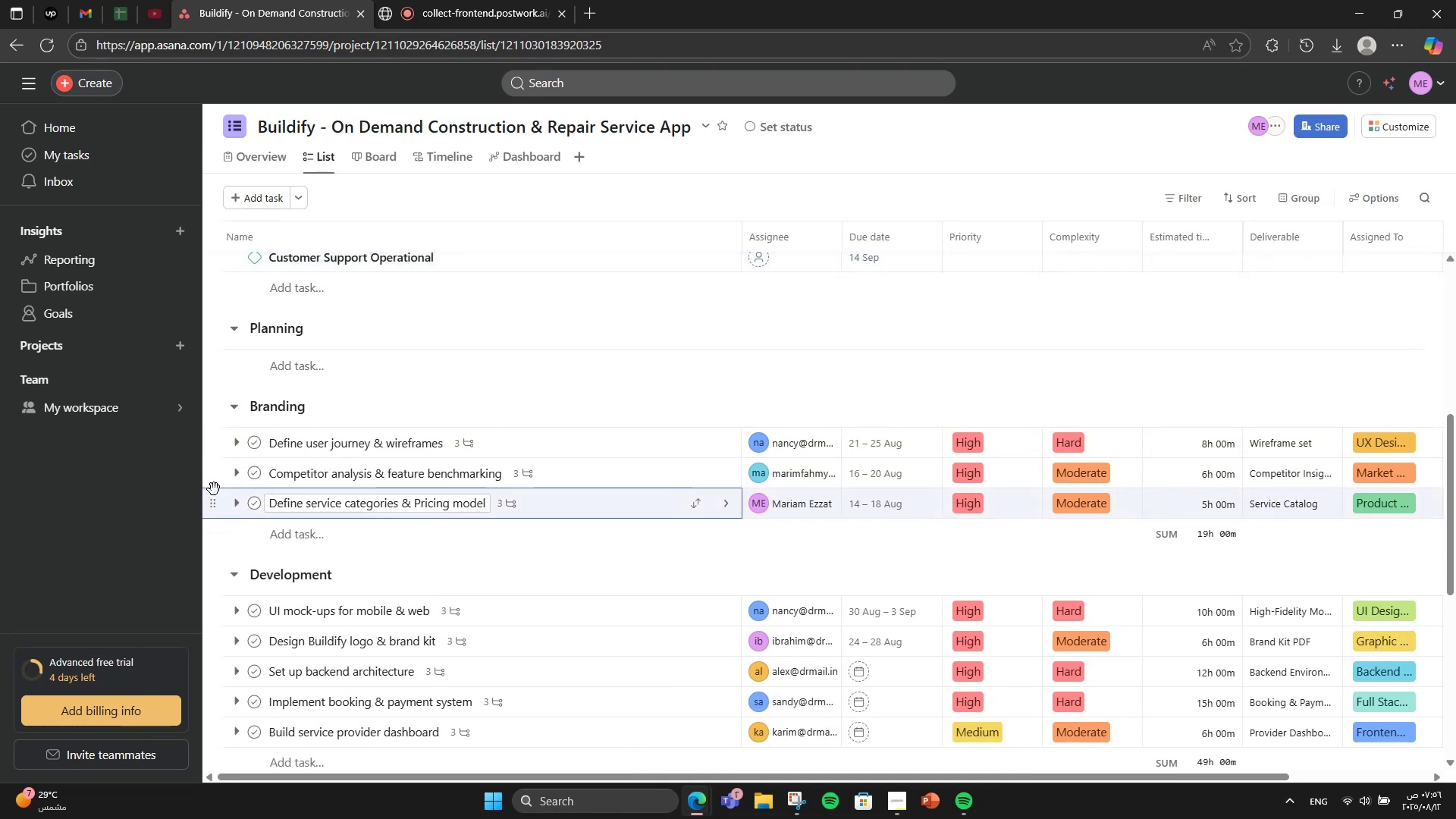 
hold_key(key=ShiftLeft, duration=0.37)
left_click([219, 443])
 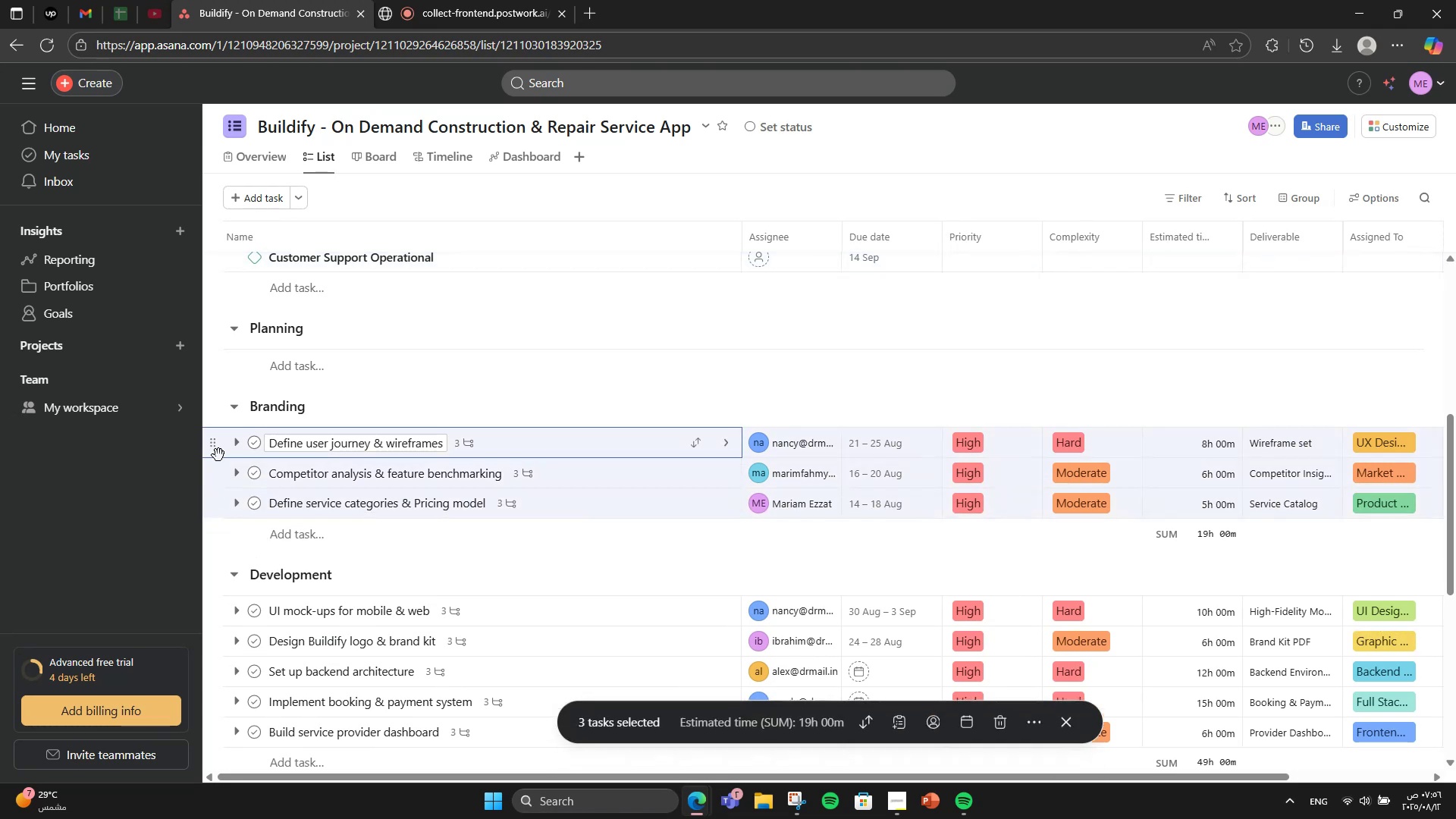 
left_click_drag(start_coordinate=[218, 455], to_coordinate=[215, 343])
 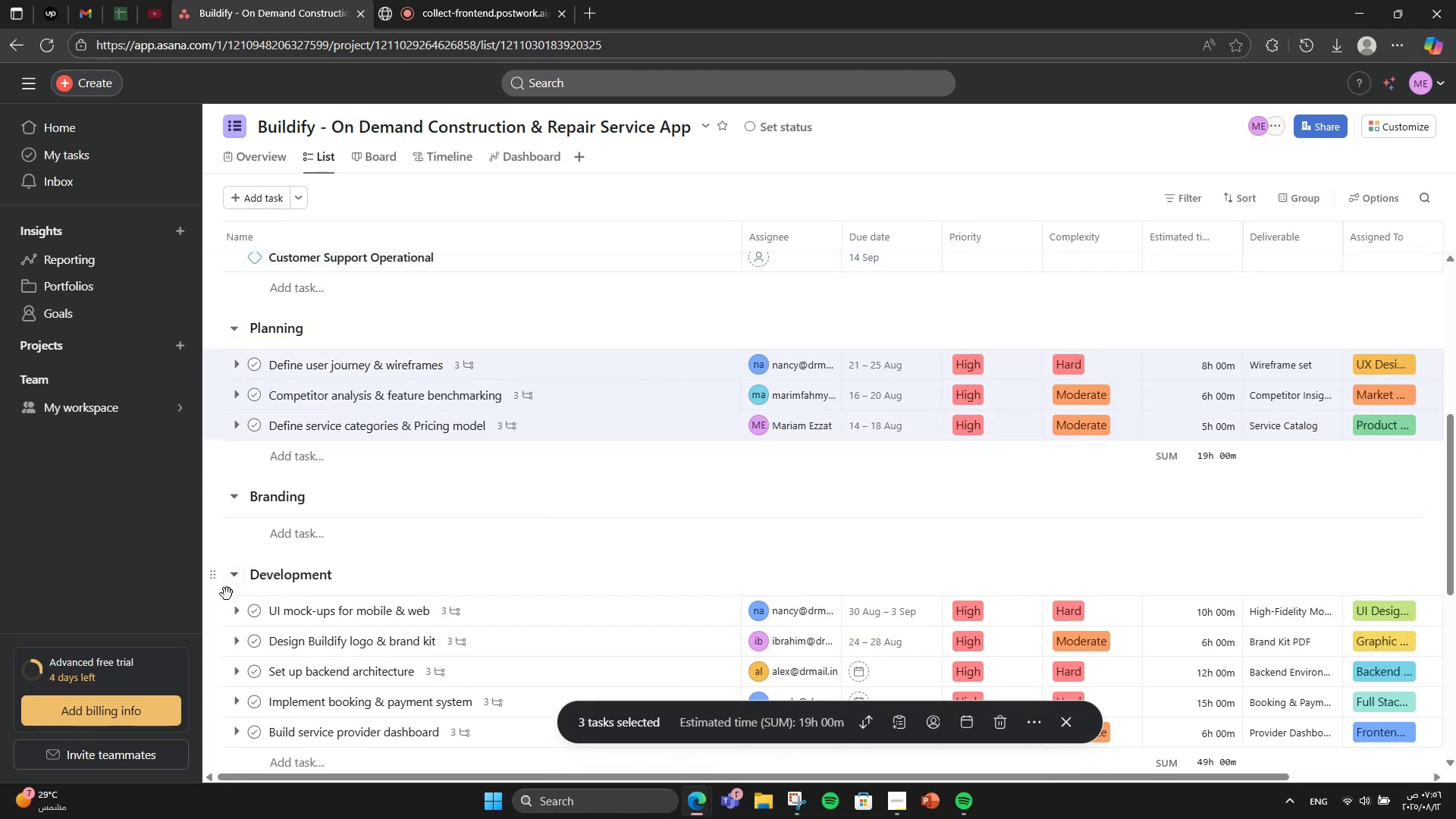 
wait(6.04)
 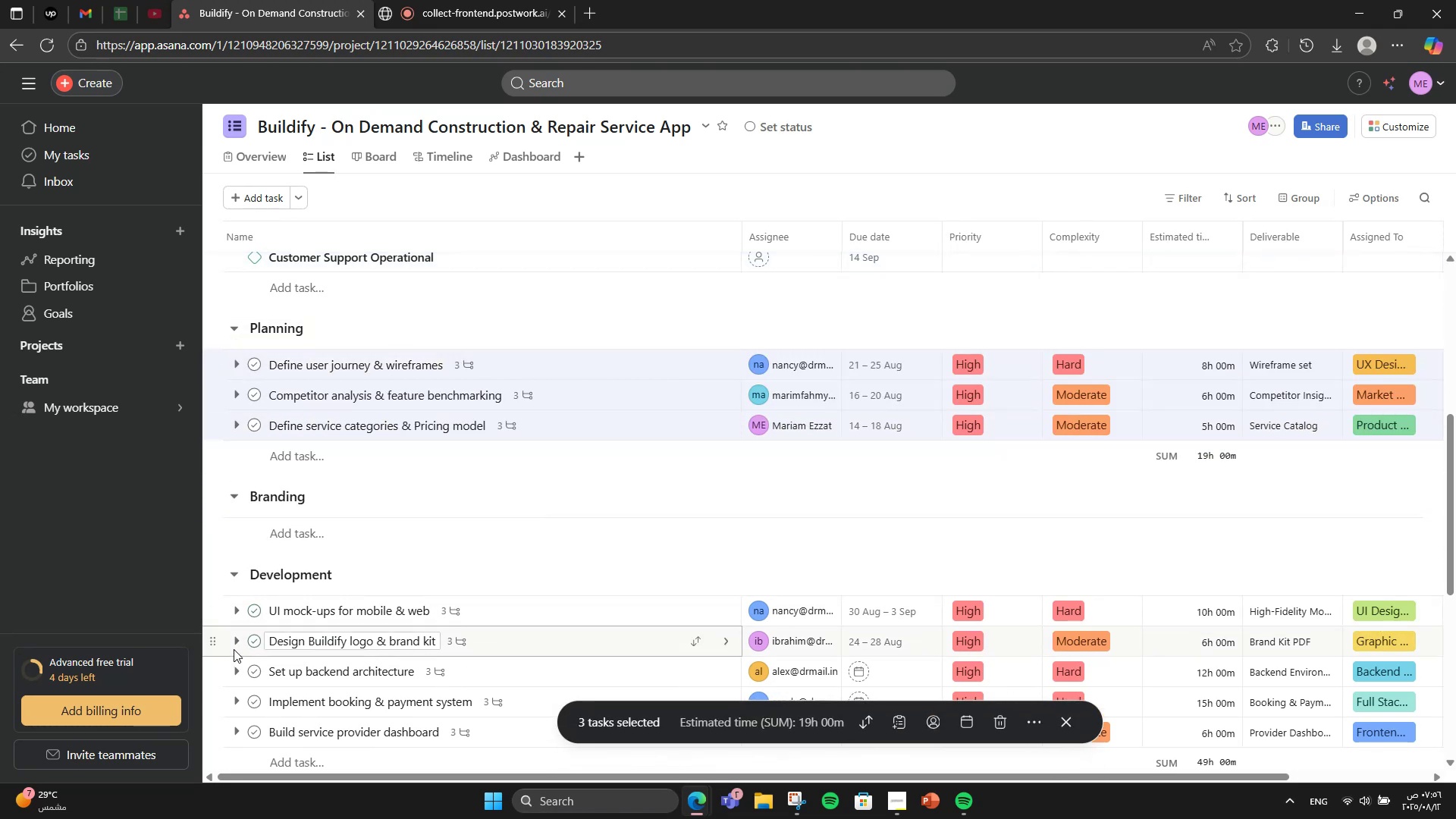 
left_click([229, 608])
 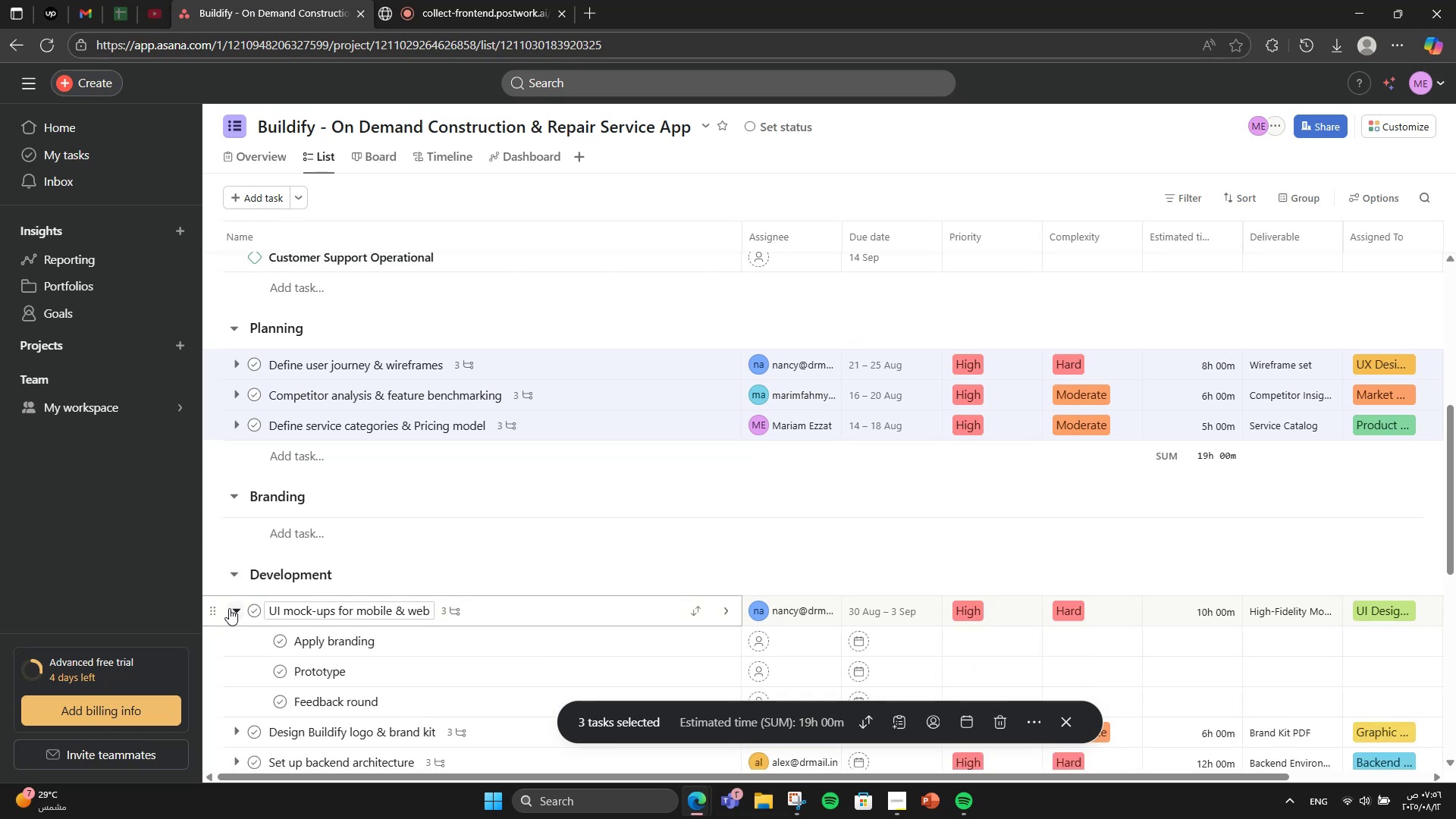 
mouse_move([213, 612])
 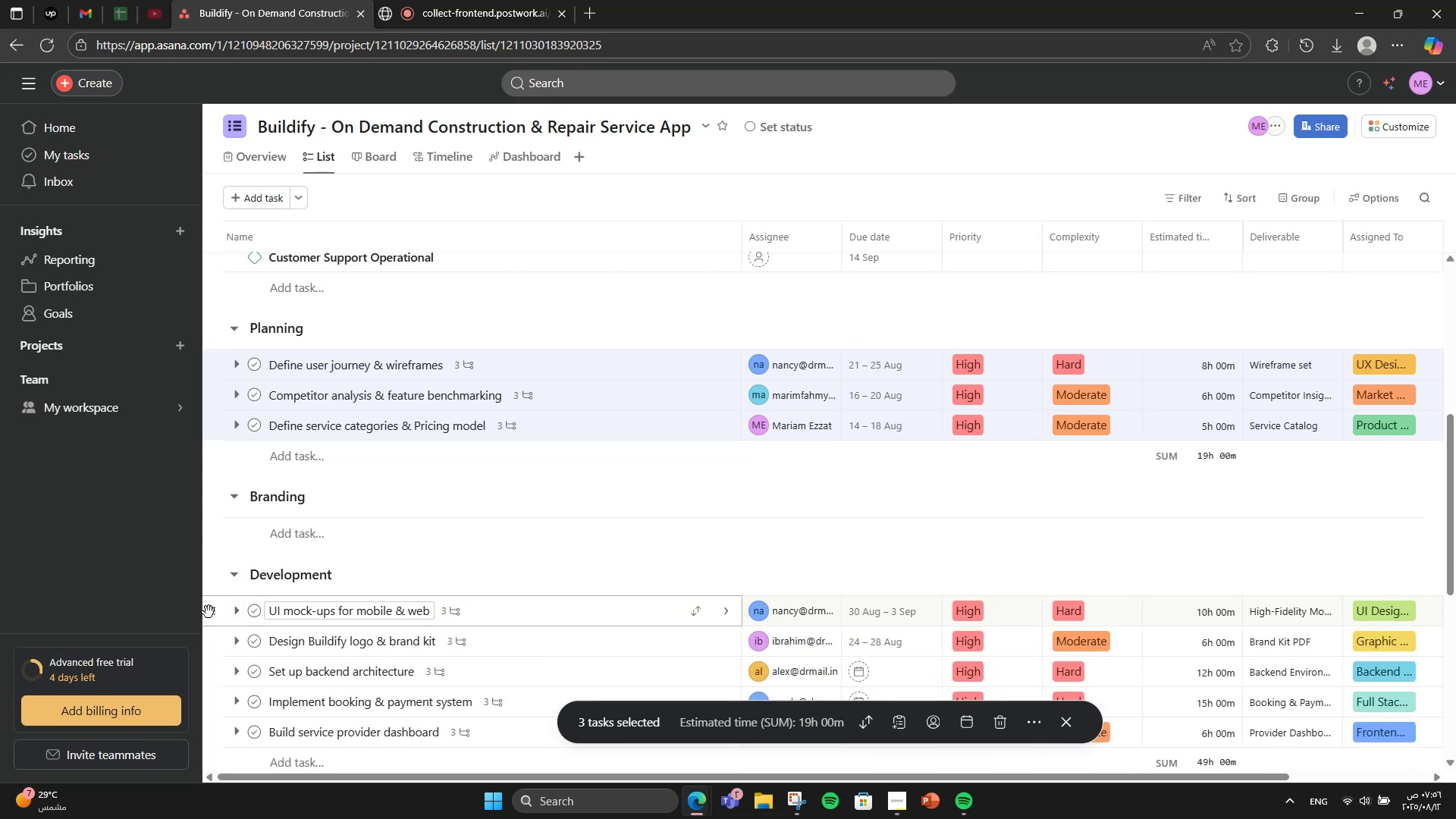 
mouse_move([209, 629])
 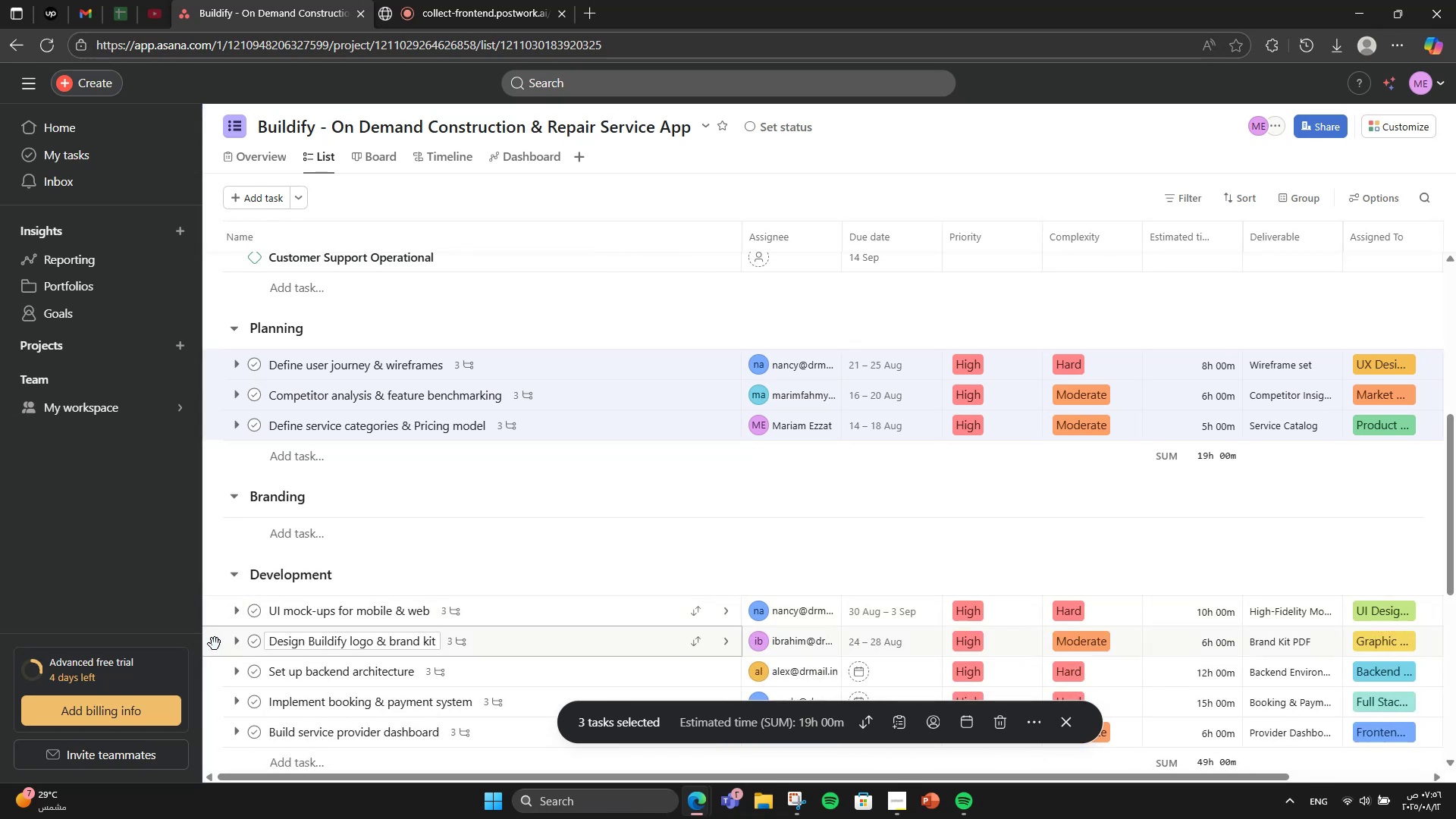 
left_click_drag(start_coordinate=[215, 644], to_coordinate=[231, 505])
 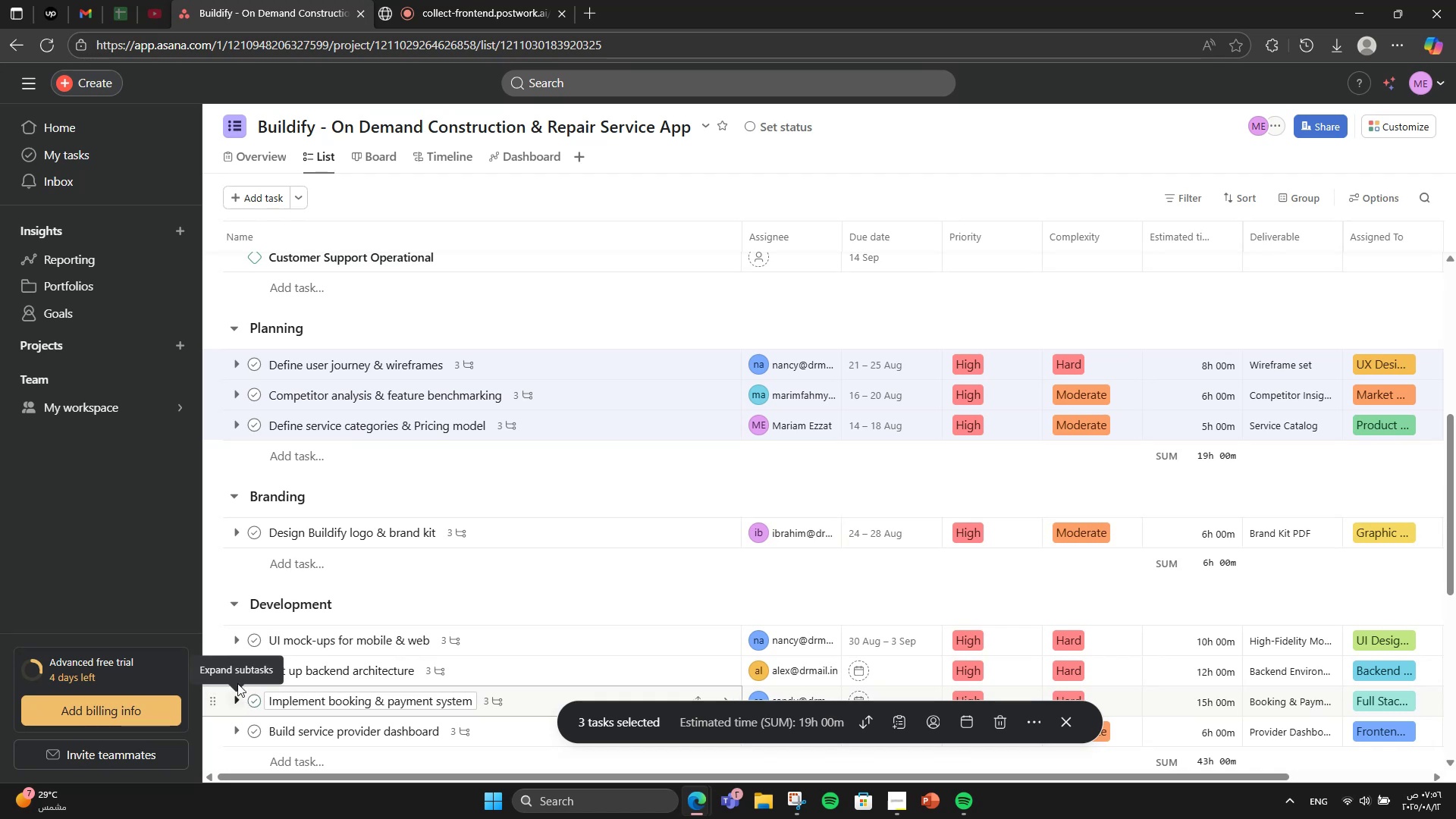 
left_click_drag(start_coordinate=[214, 643], to_coordinate=[255, 539])
 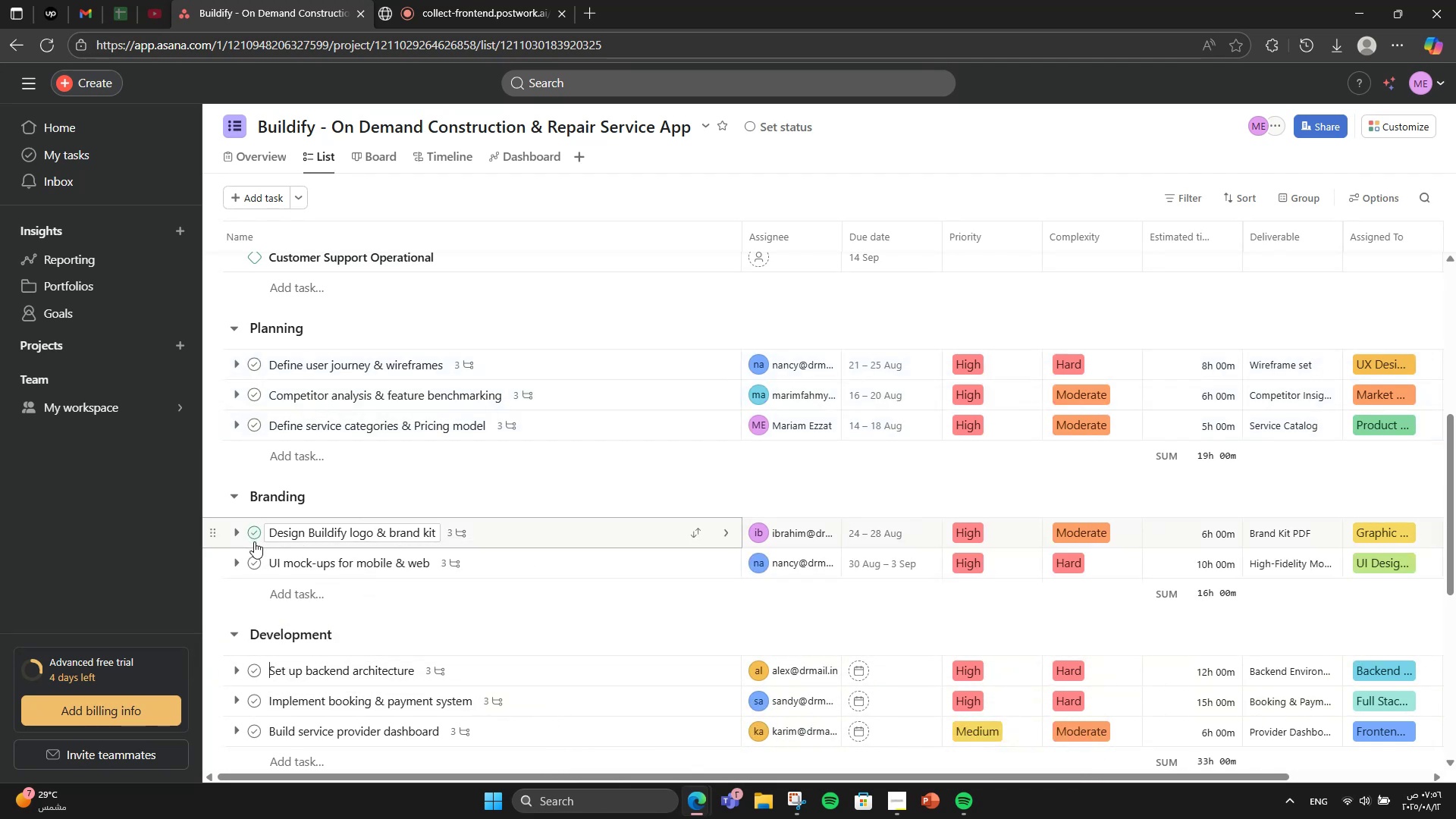 
mouse_move([256, 651])
 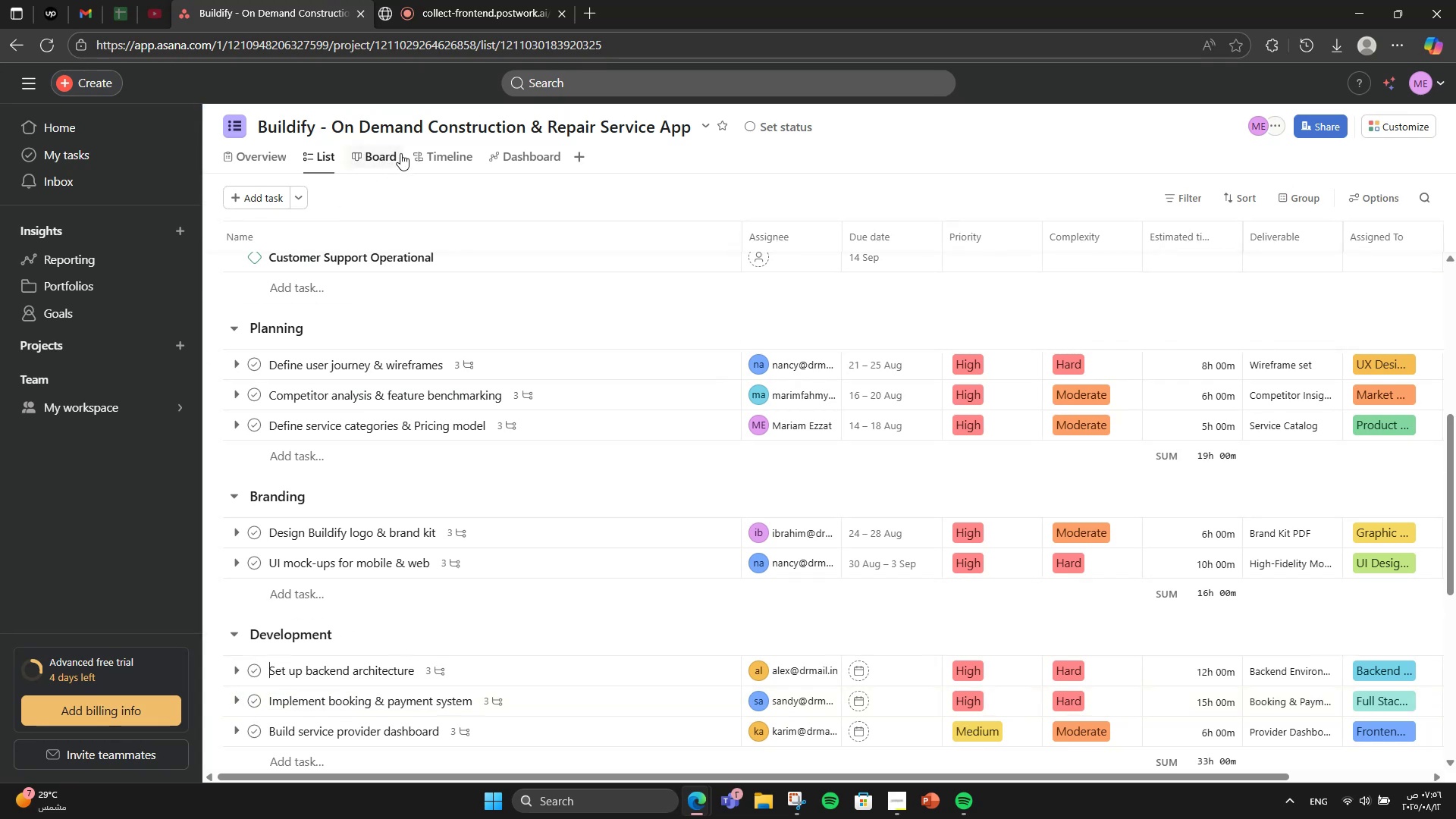 
left_click([428, 149])
 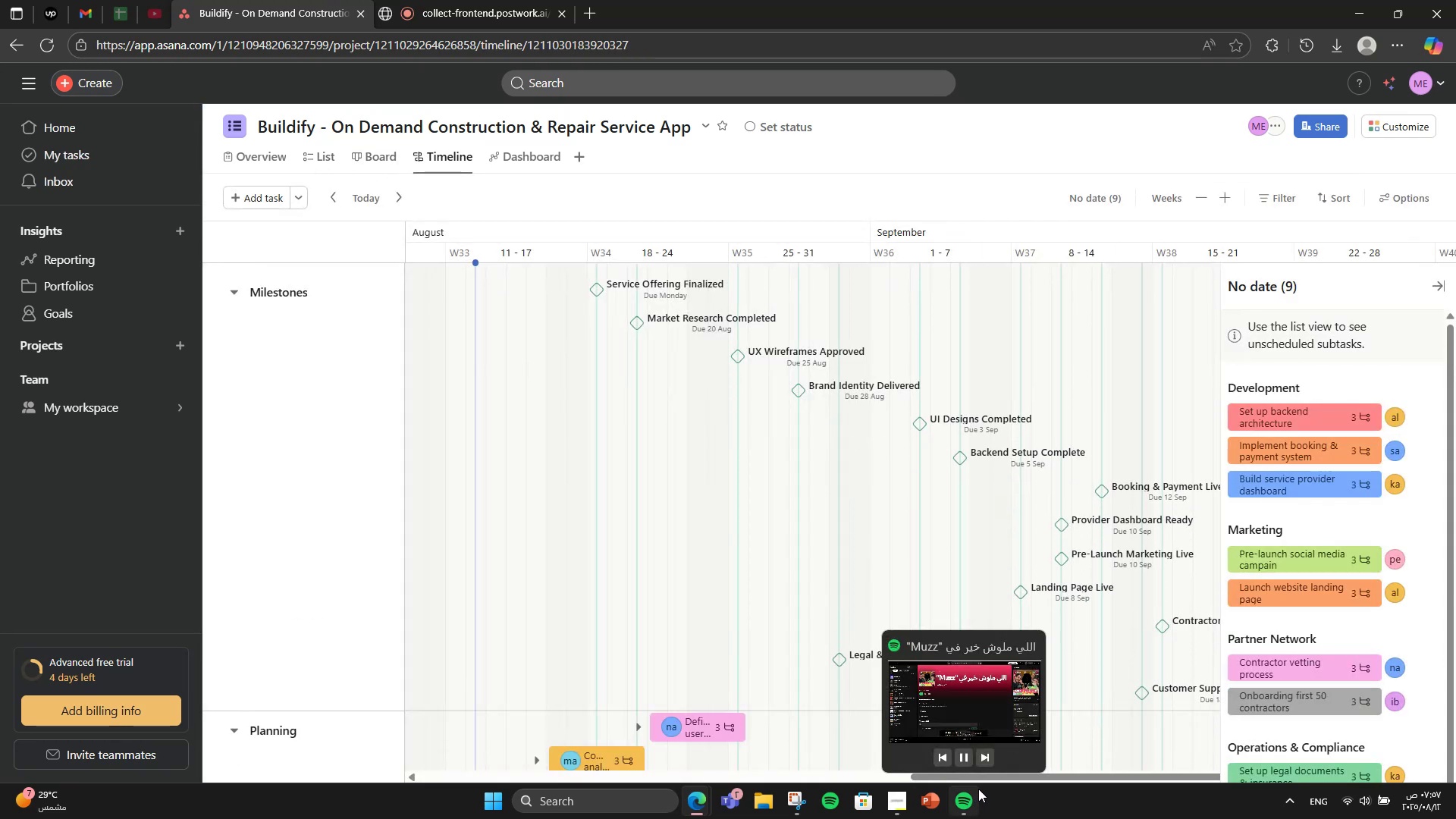 
left_click_drag(start_coordinate=[1126, 776], to_coordinate=[1146, 774])
 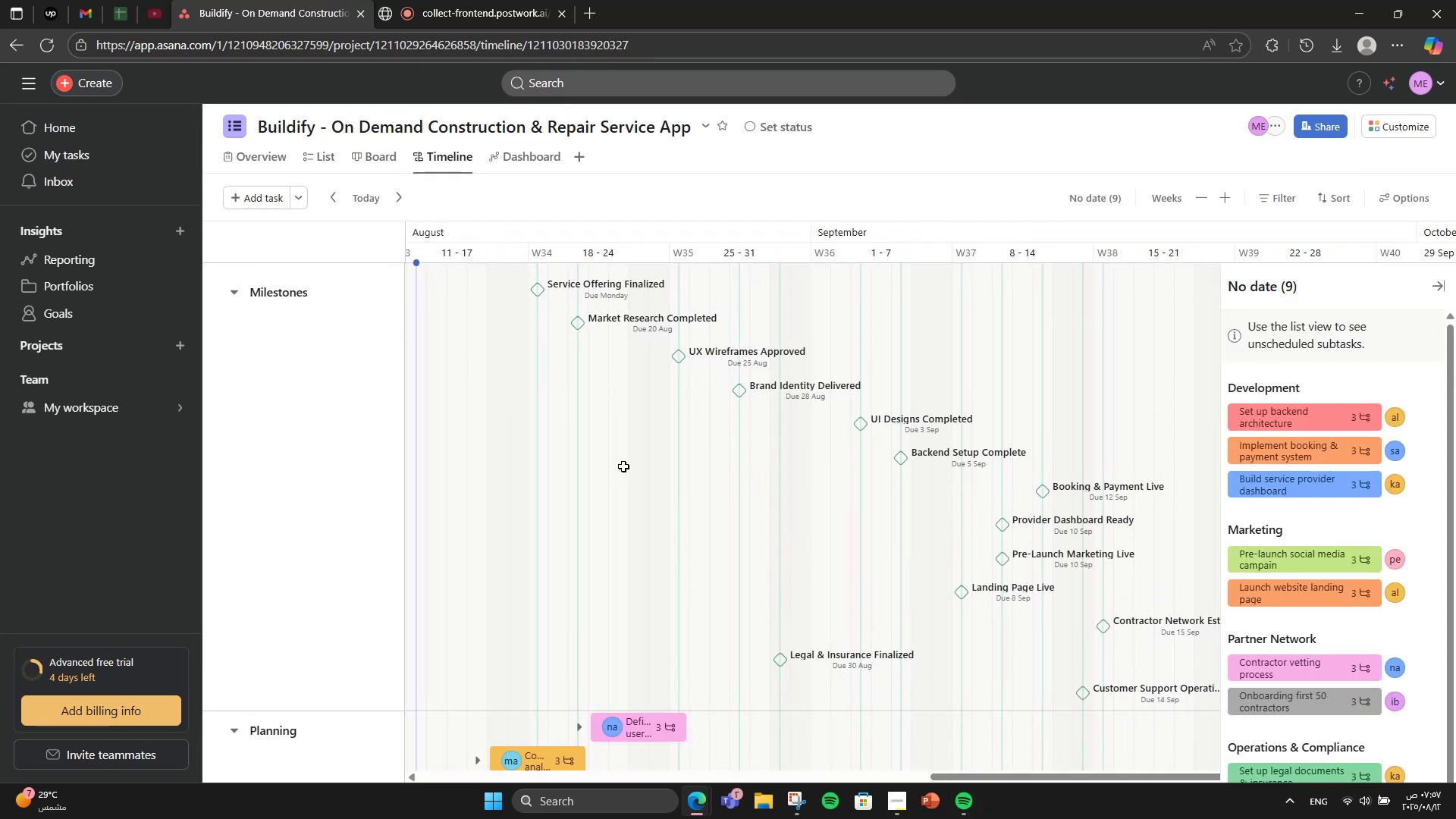 
scroll: coordinate [623, 467], scroll_direction: down, amount: 1.0
 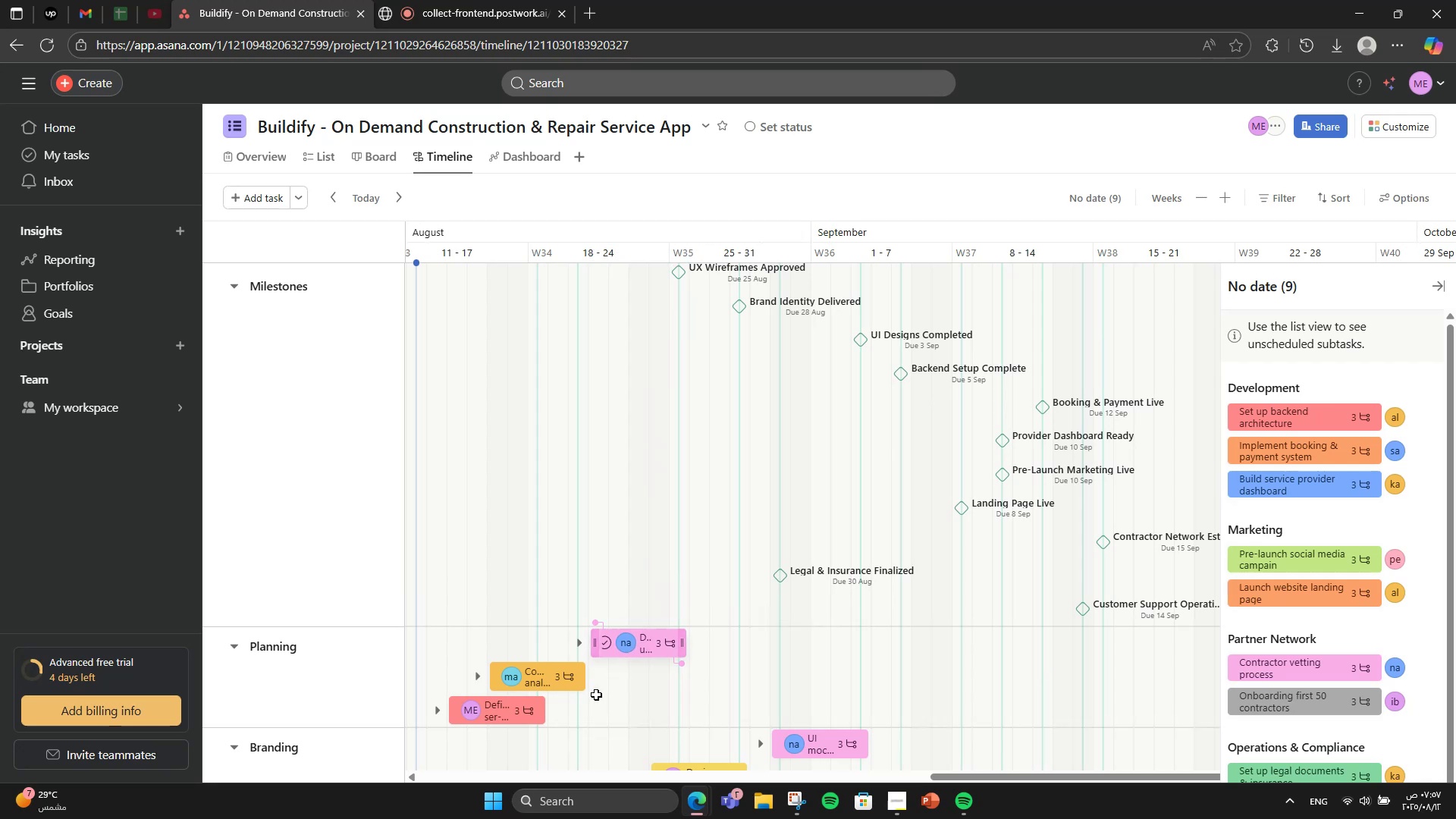 
mouse_move([501, 720])
 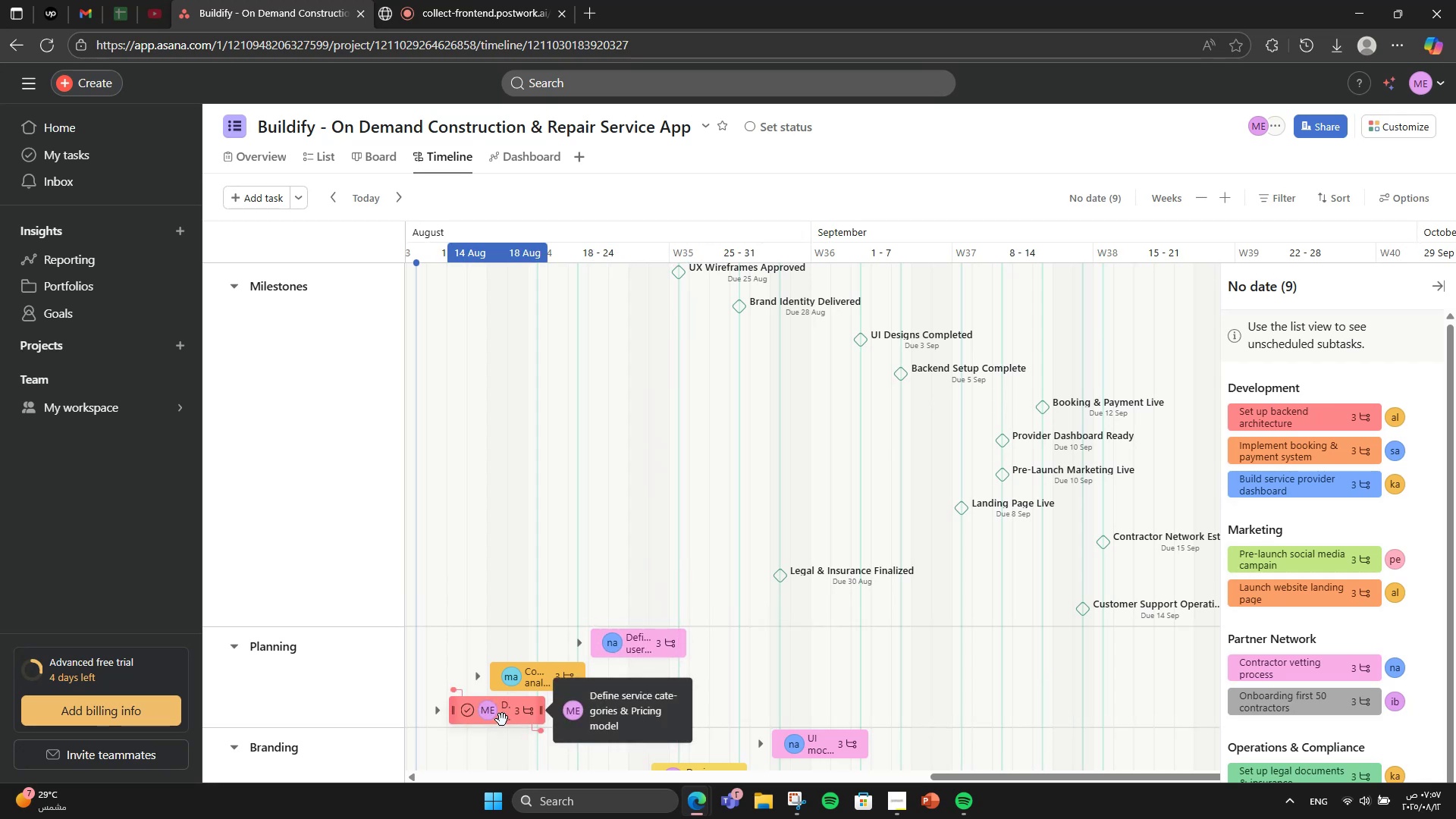 
left_click_drag(start_coordinate=[502, 716], to_coordinate=[575, 636])
 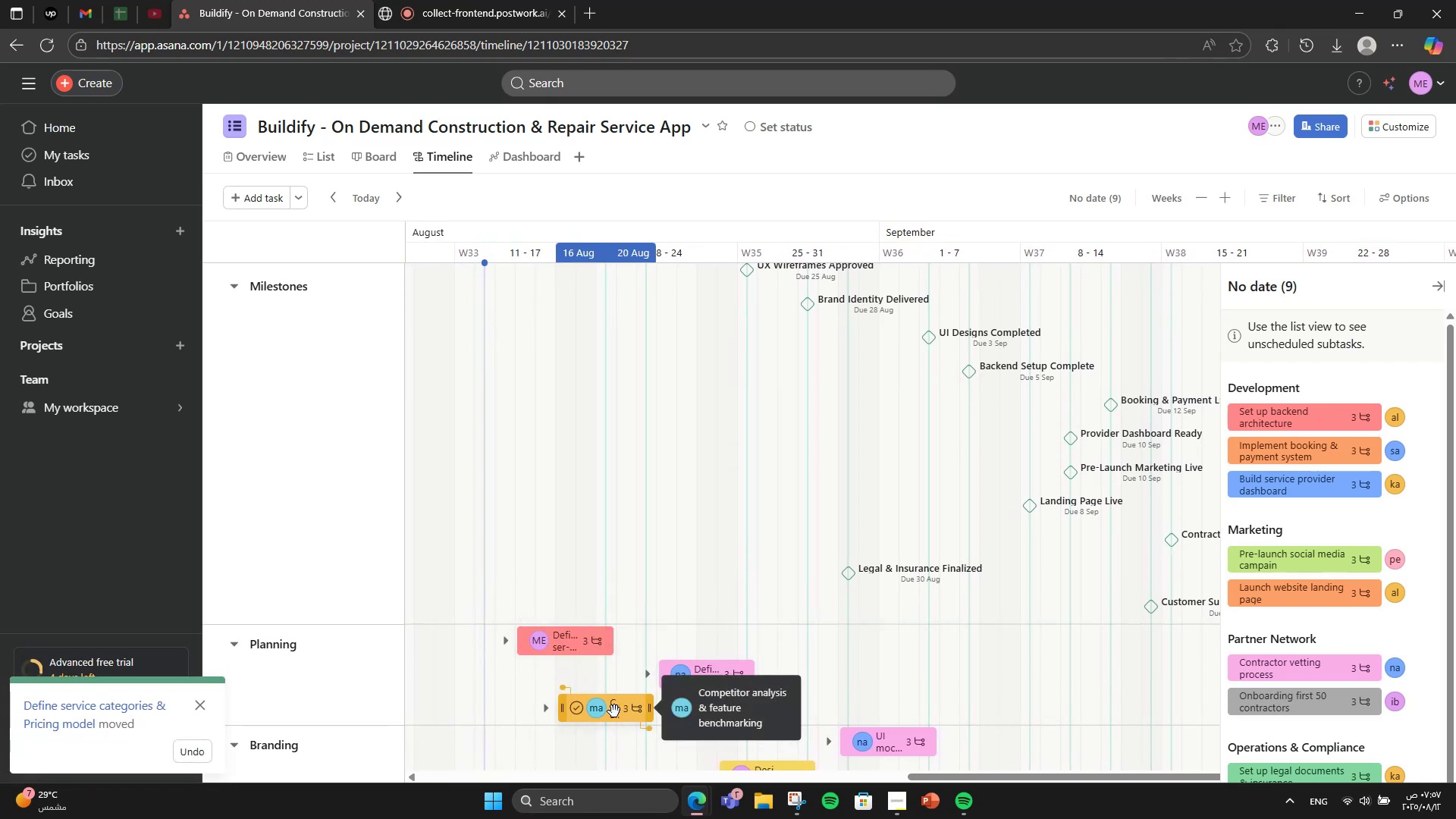 
left_click_drag(start_coordinate=[614, 711], to_coordinate=[613, 673])
 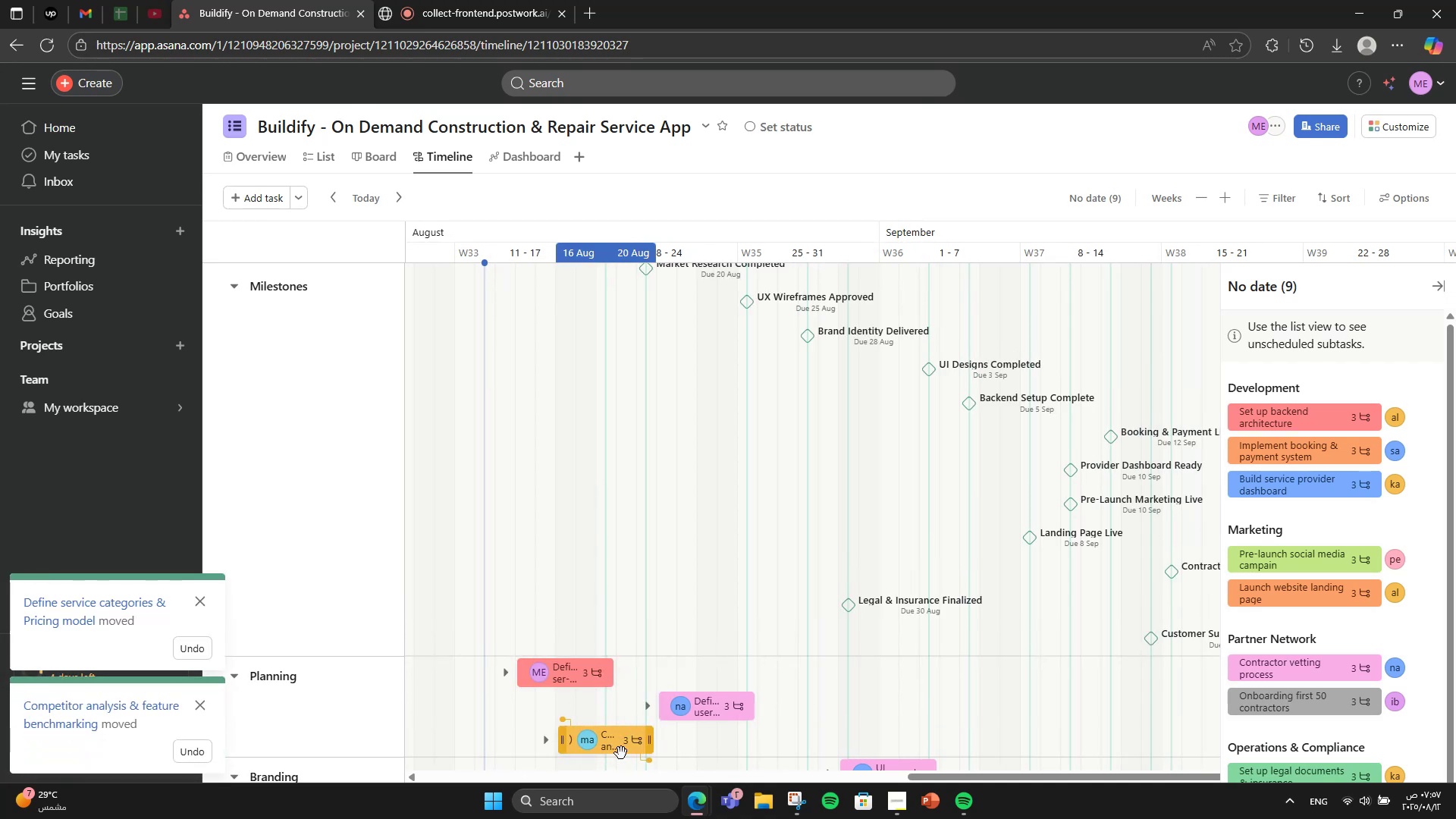 
left_click_drag(start_coordinate=[617, 743], to_coordinate=[622, 686])
 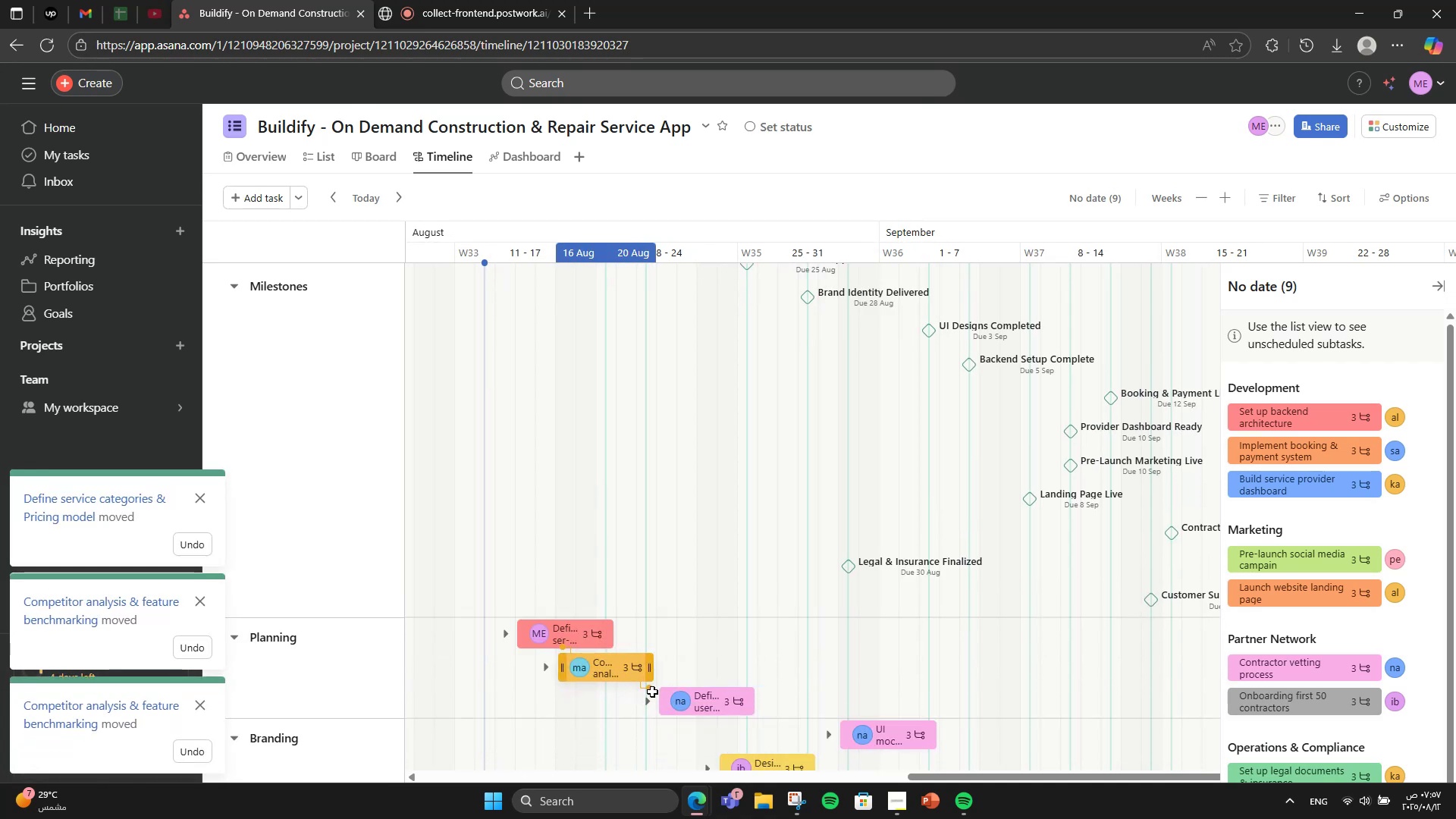 
mouse_move([742, 714])
 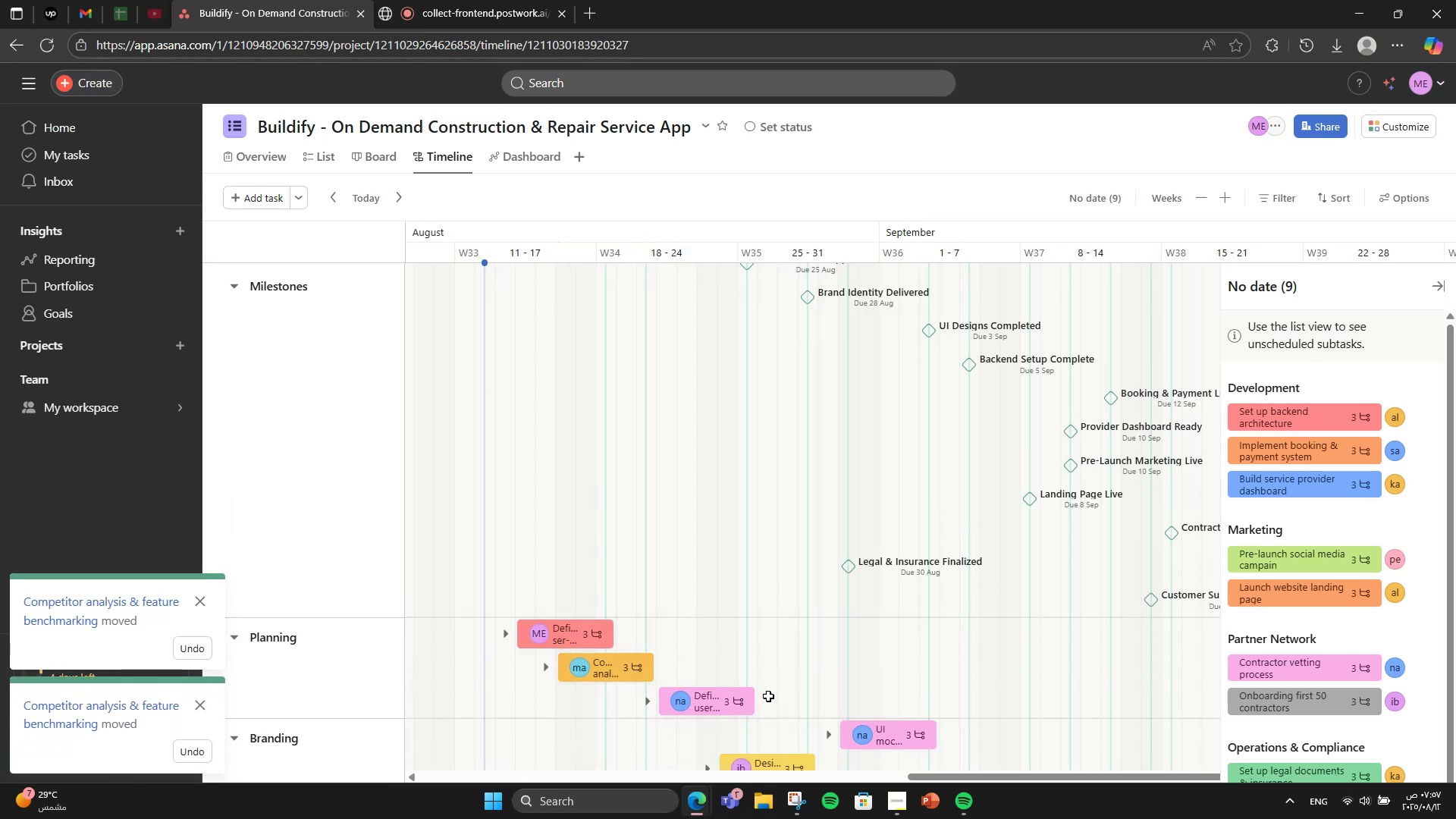 
scroll: coordinate [752, 689], scroll_direction: down, amount: 1.0
 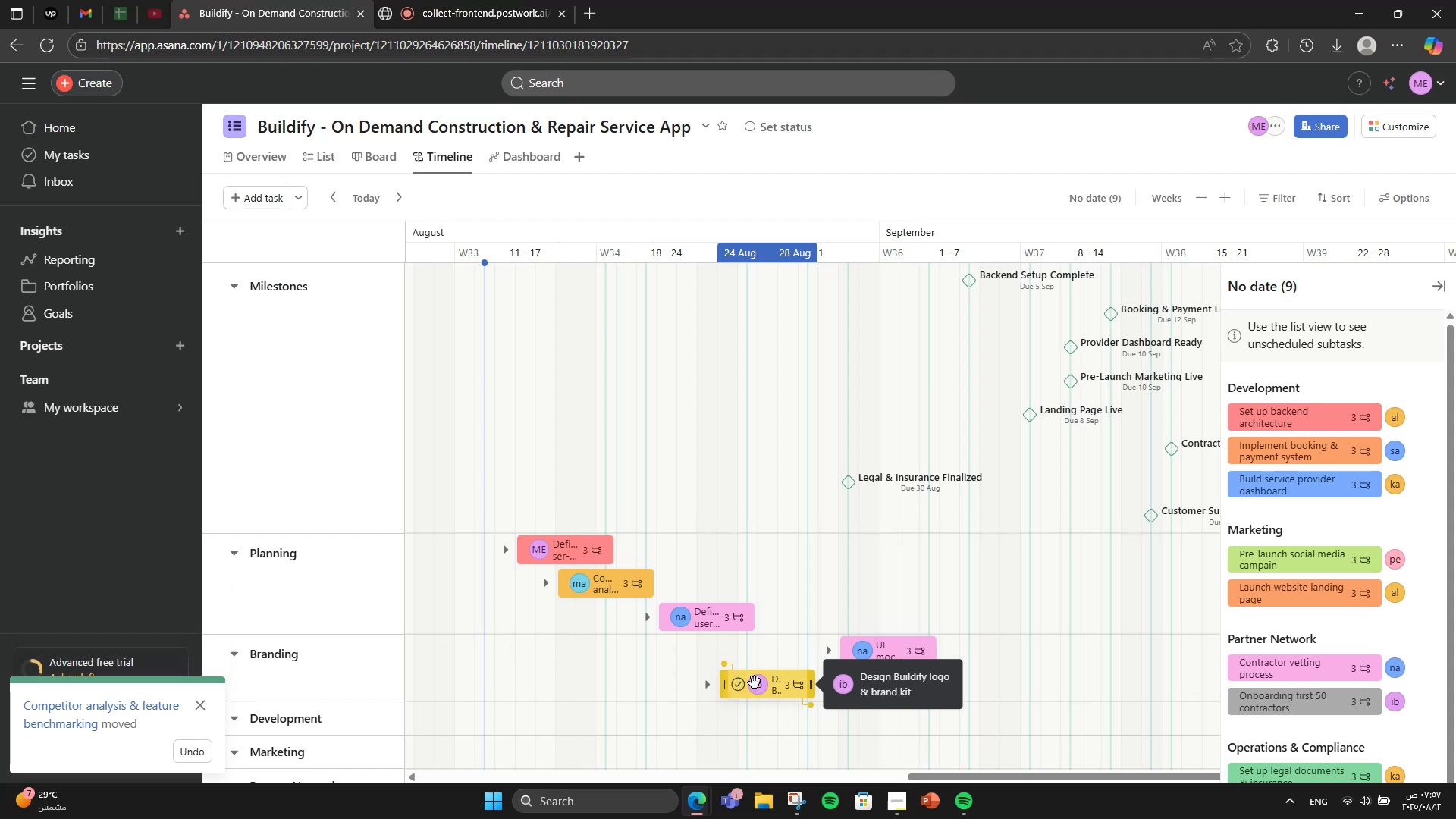 
wait(6.88)
 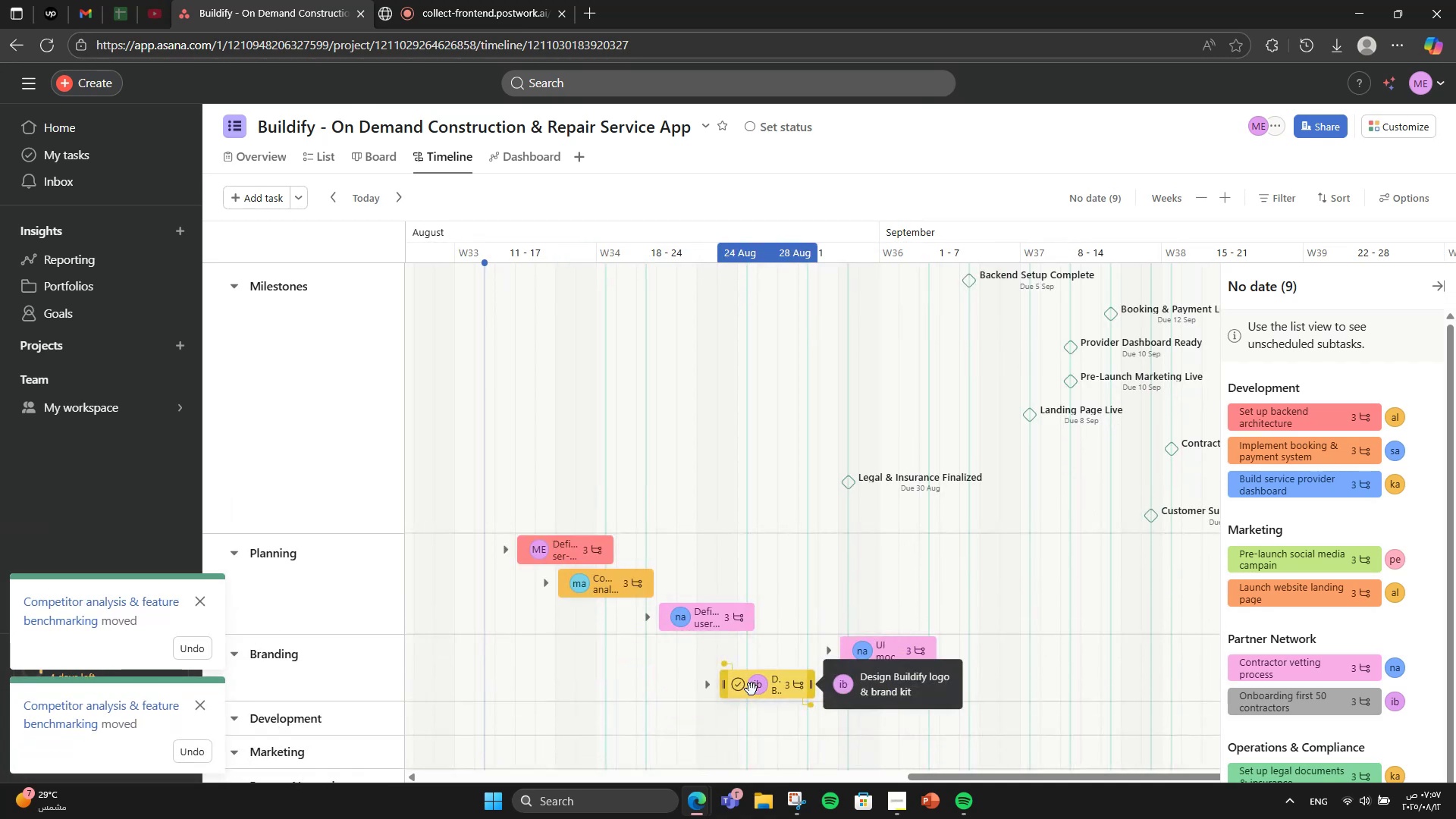 
key(VolumeUp)
 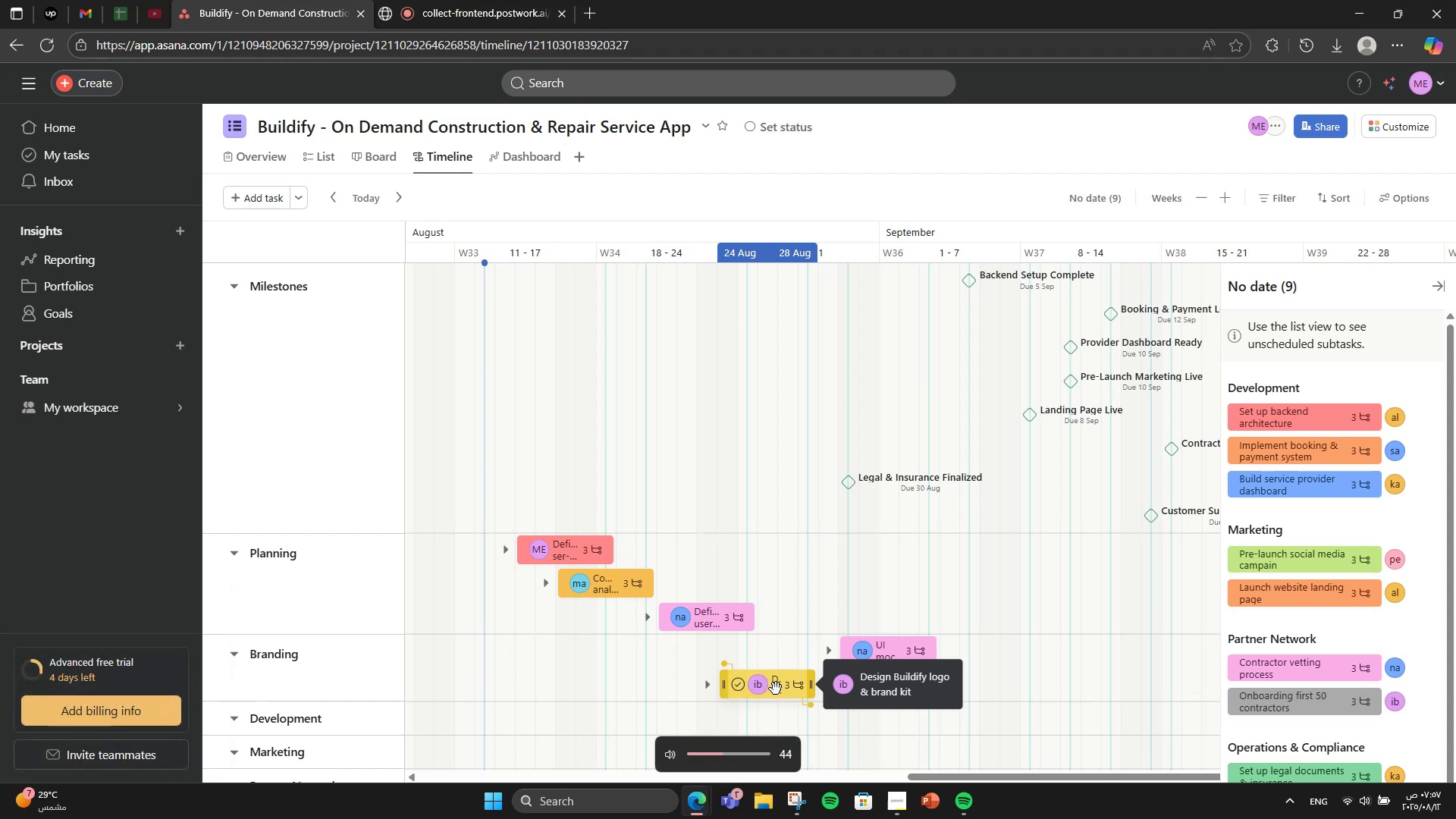 
key(VolumeUp)
 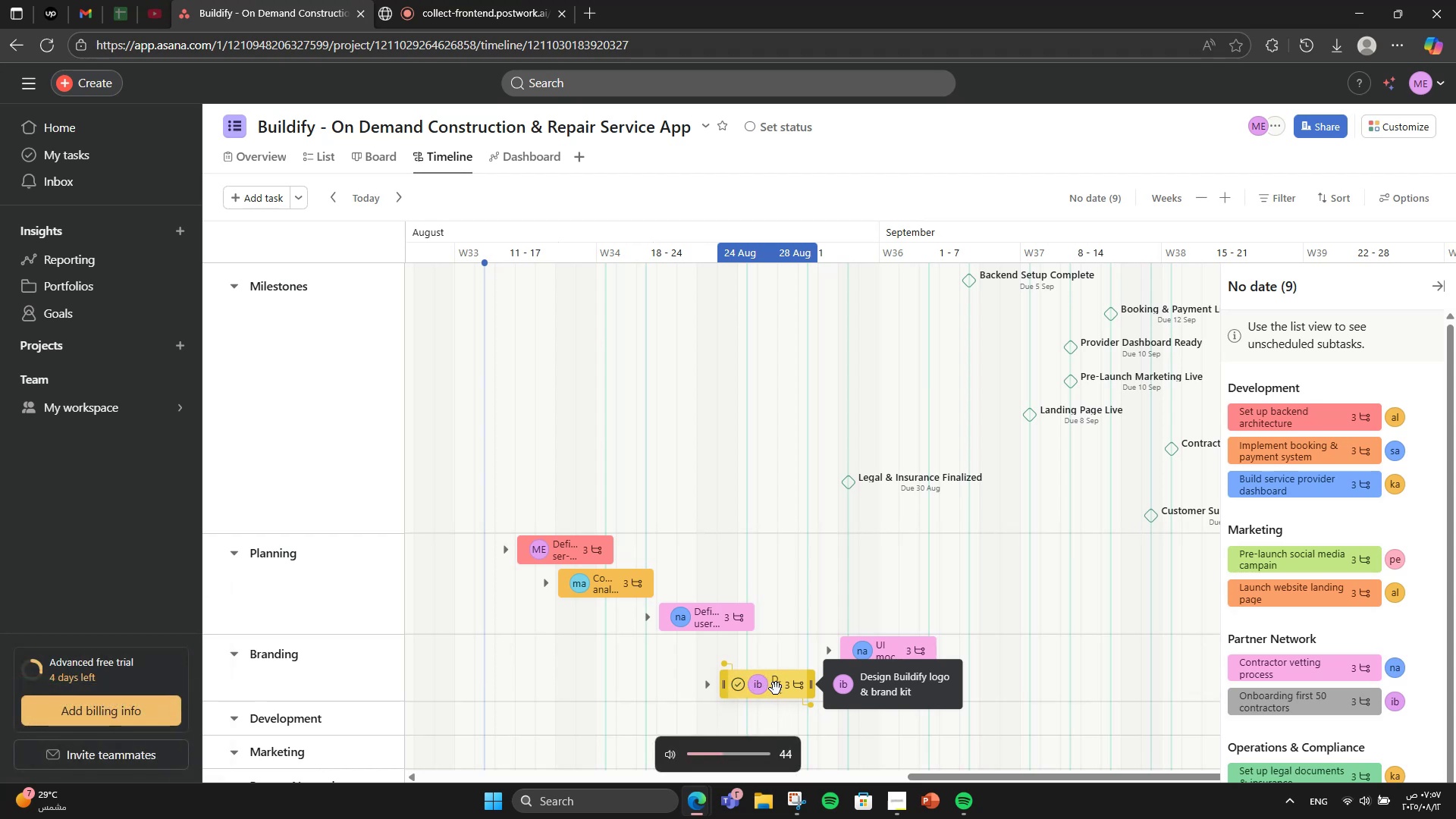 
left_click_drag(start_coordinate=[777, 689], to_coordinate=[774, 640])
 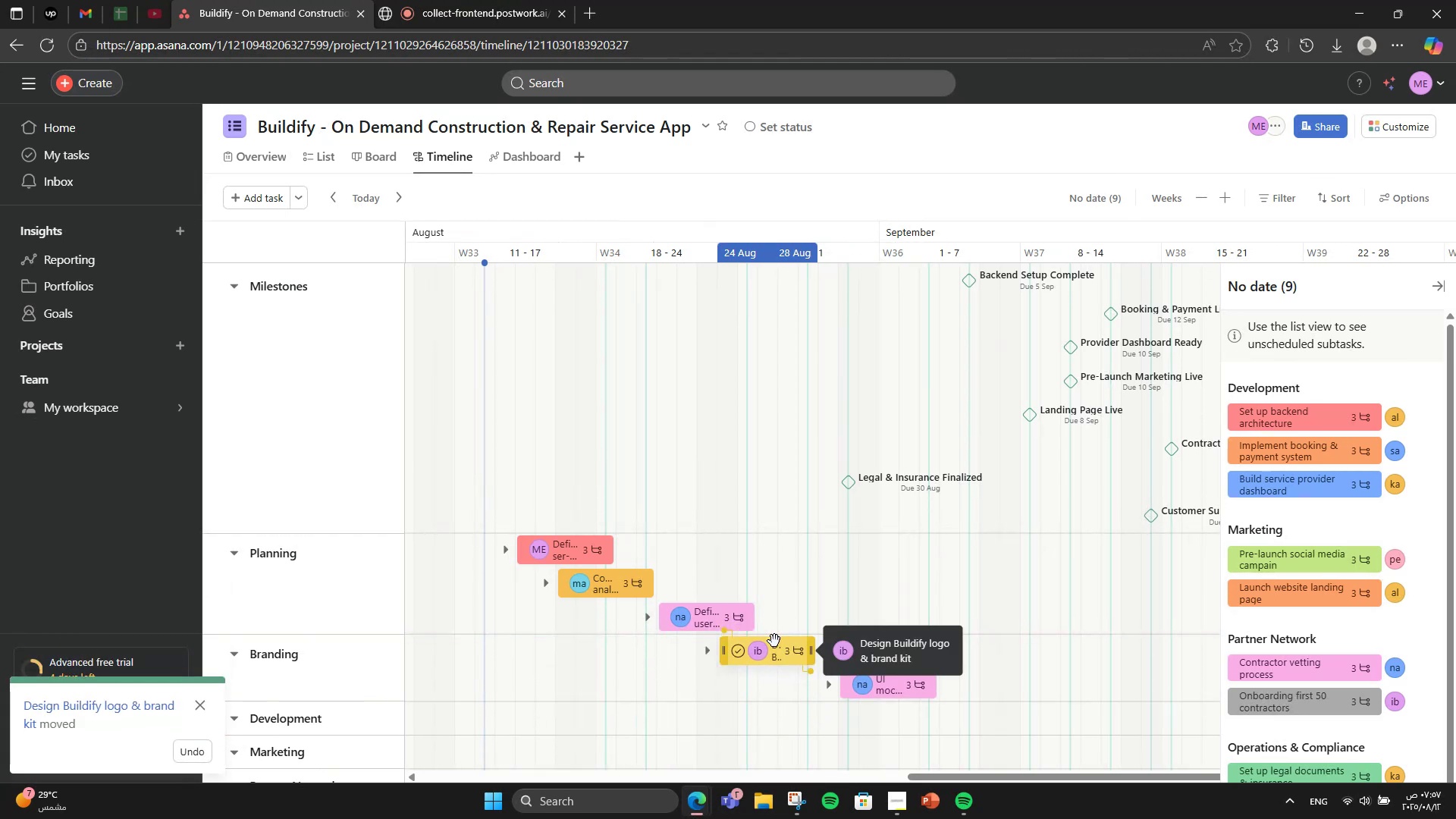 
scroll: coordinate [824, 579], scroll_direction: down, amount: 1.0
 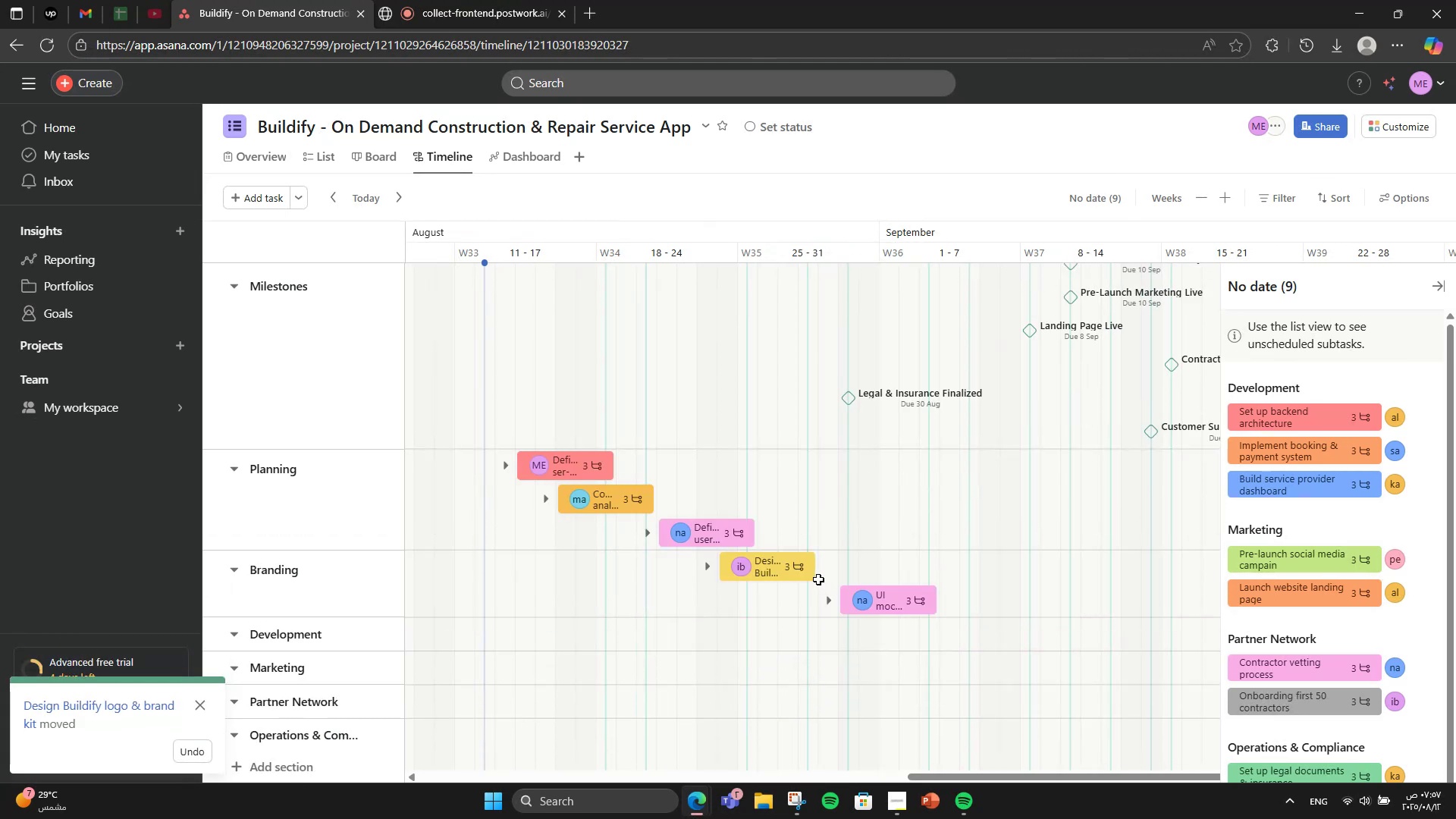 
key(Mute)
 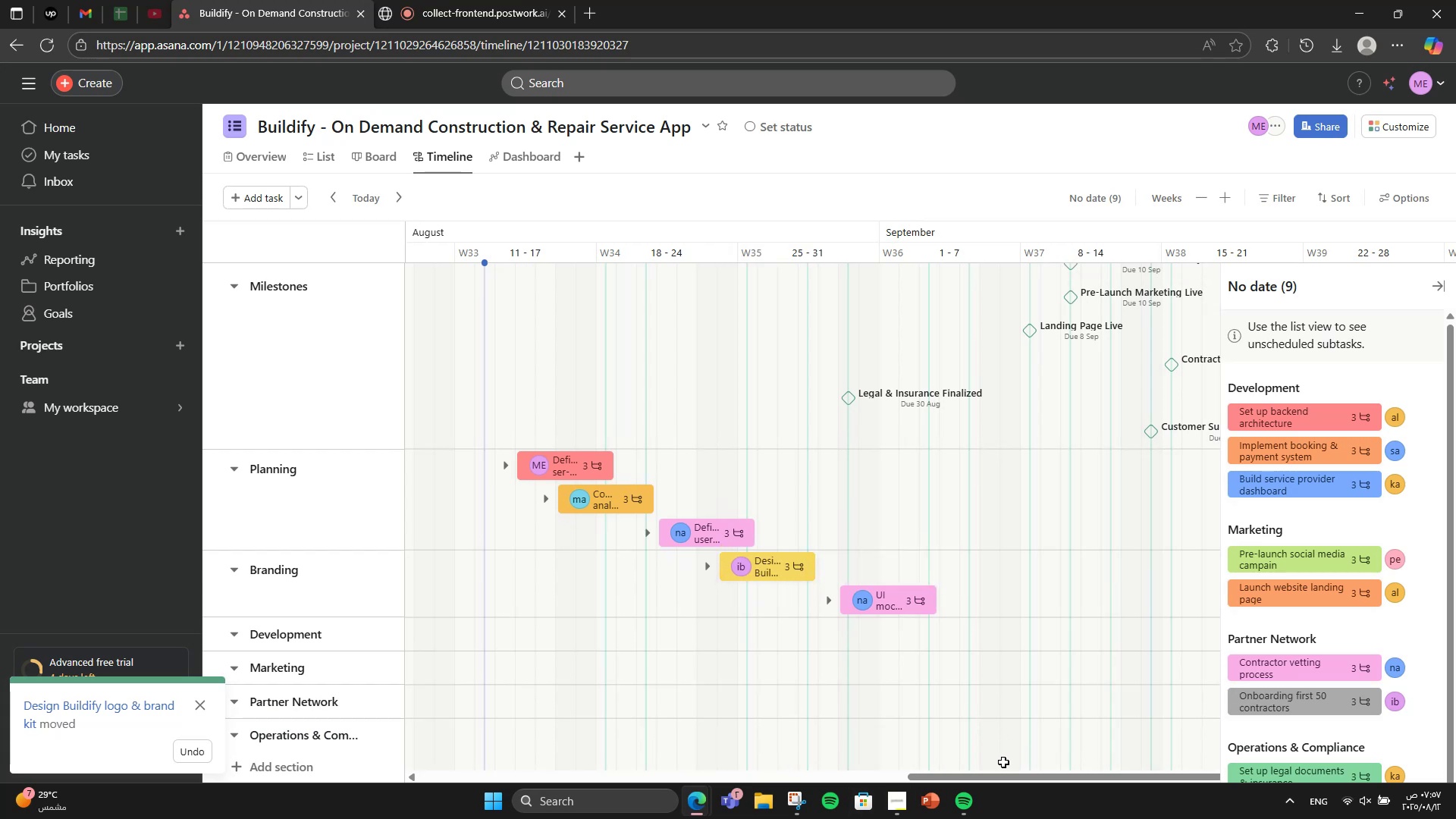 
wait(5.51)
 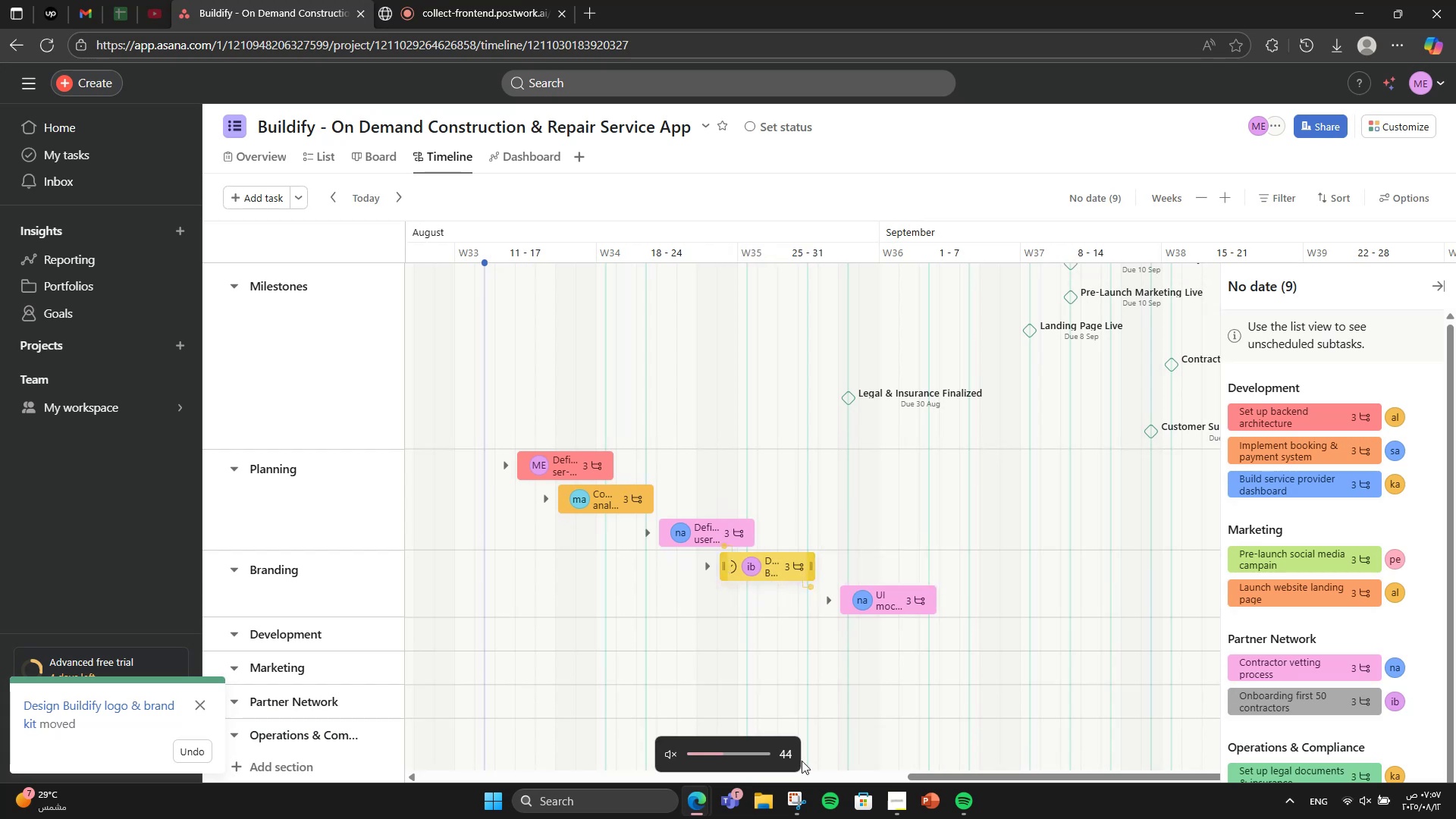 
left_click([958, 755])
 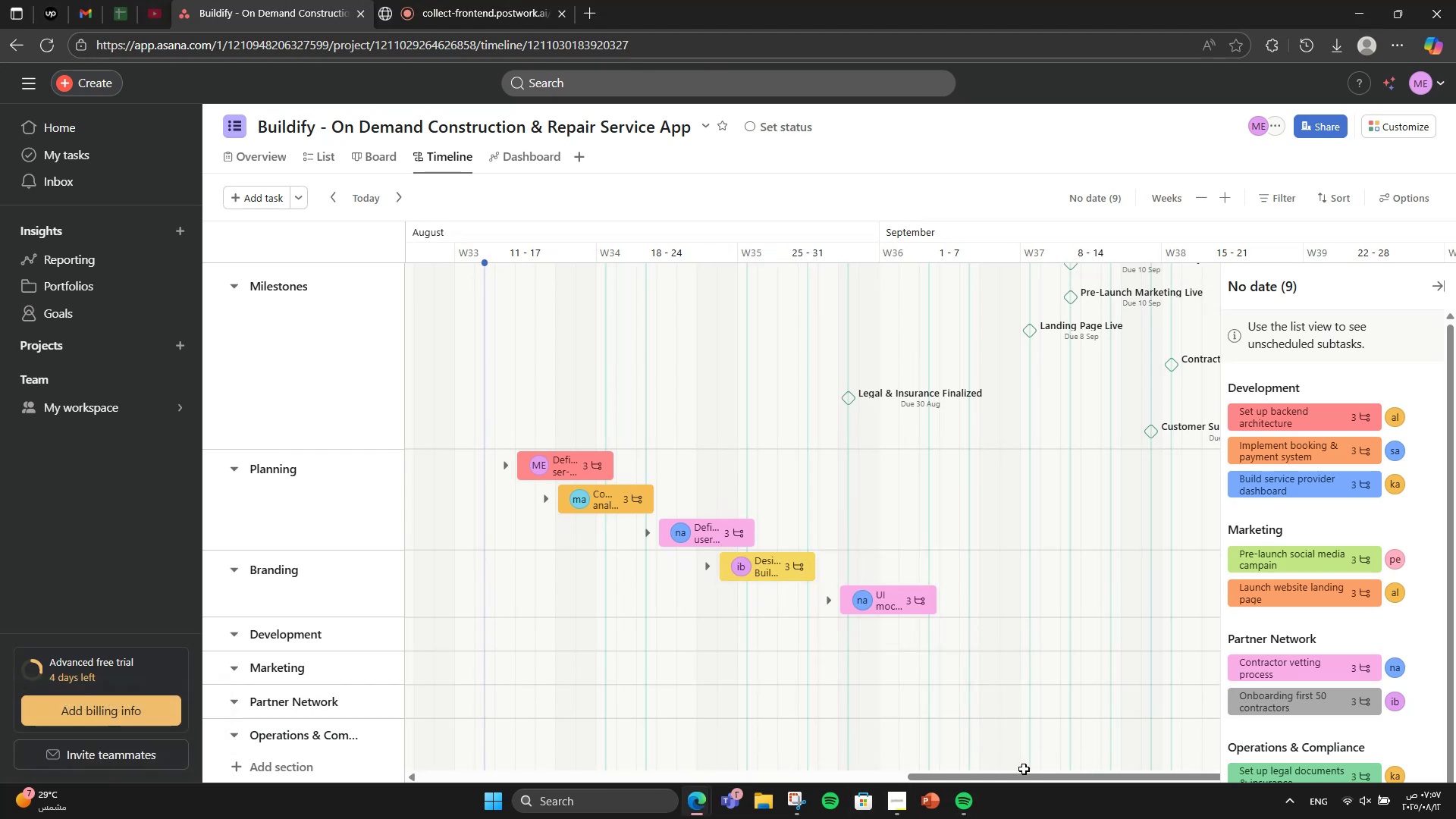 
left_click_drag(start_coordinate=[1037, 777], to_coordinate=[1101, 764])
 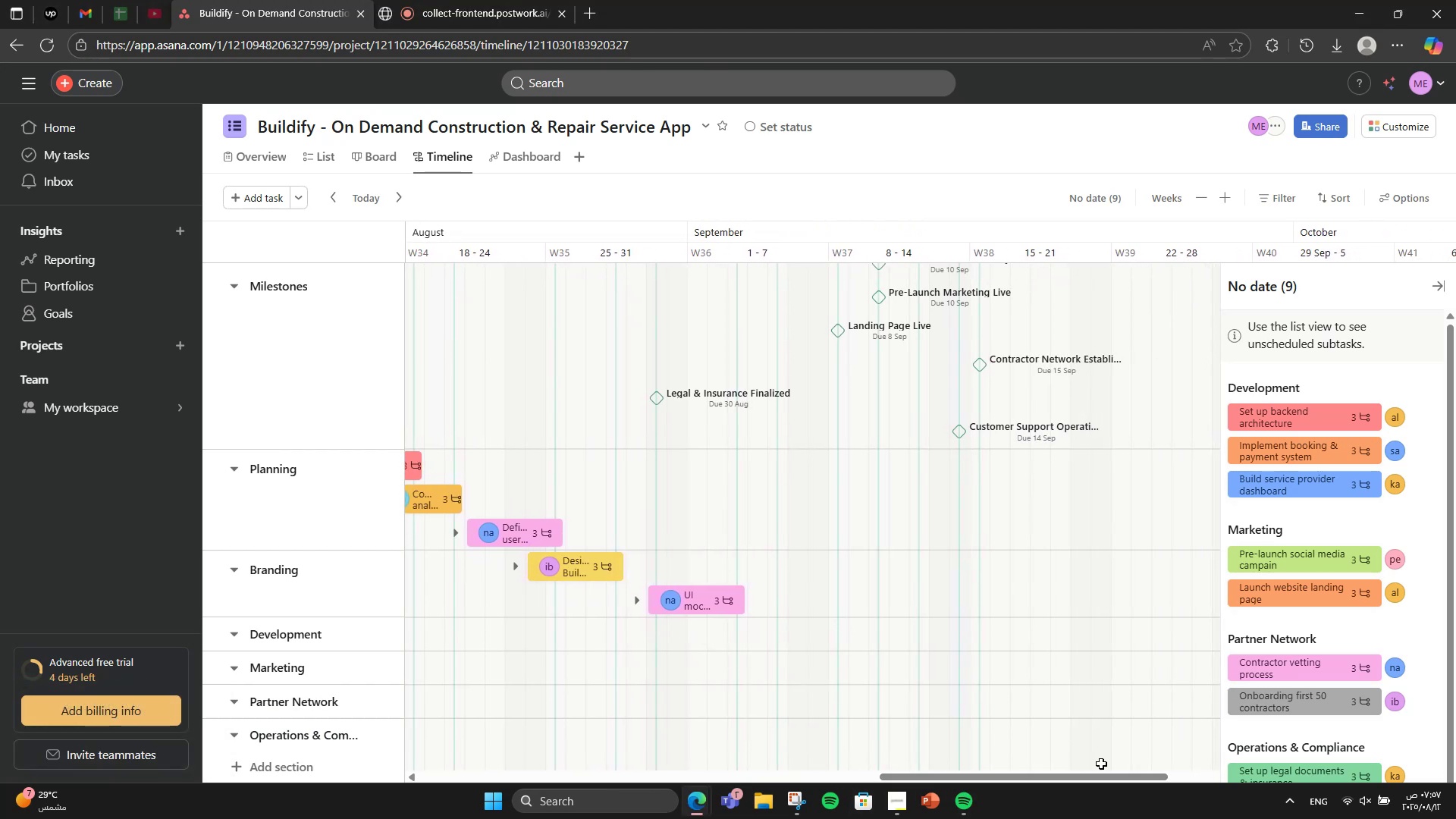 
double_click([1101, 764])
 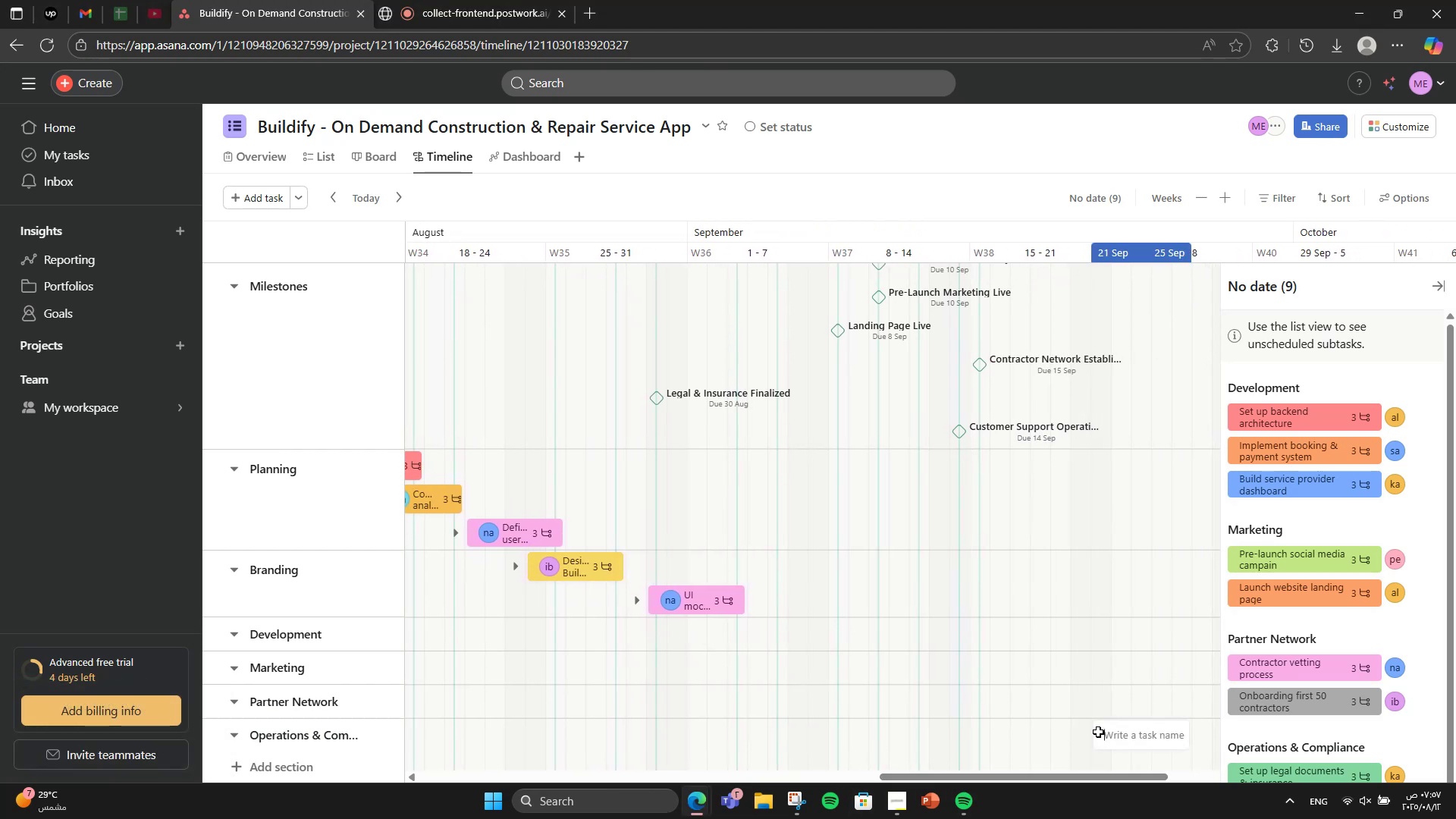 
scroll: coordinate [1043, 695], scroll_direction: up, amount: 1.0
 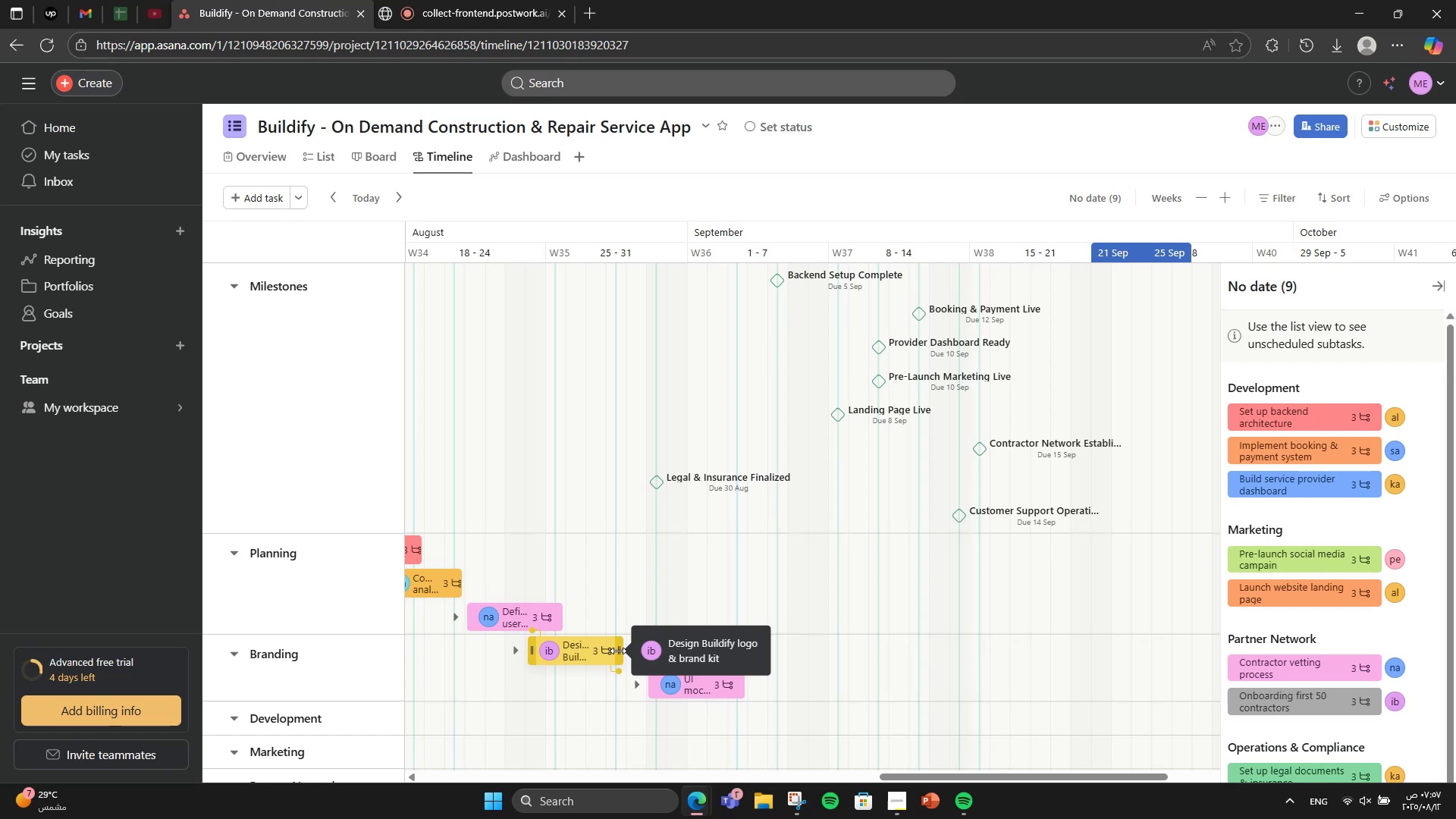 
wait(15.23)
 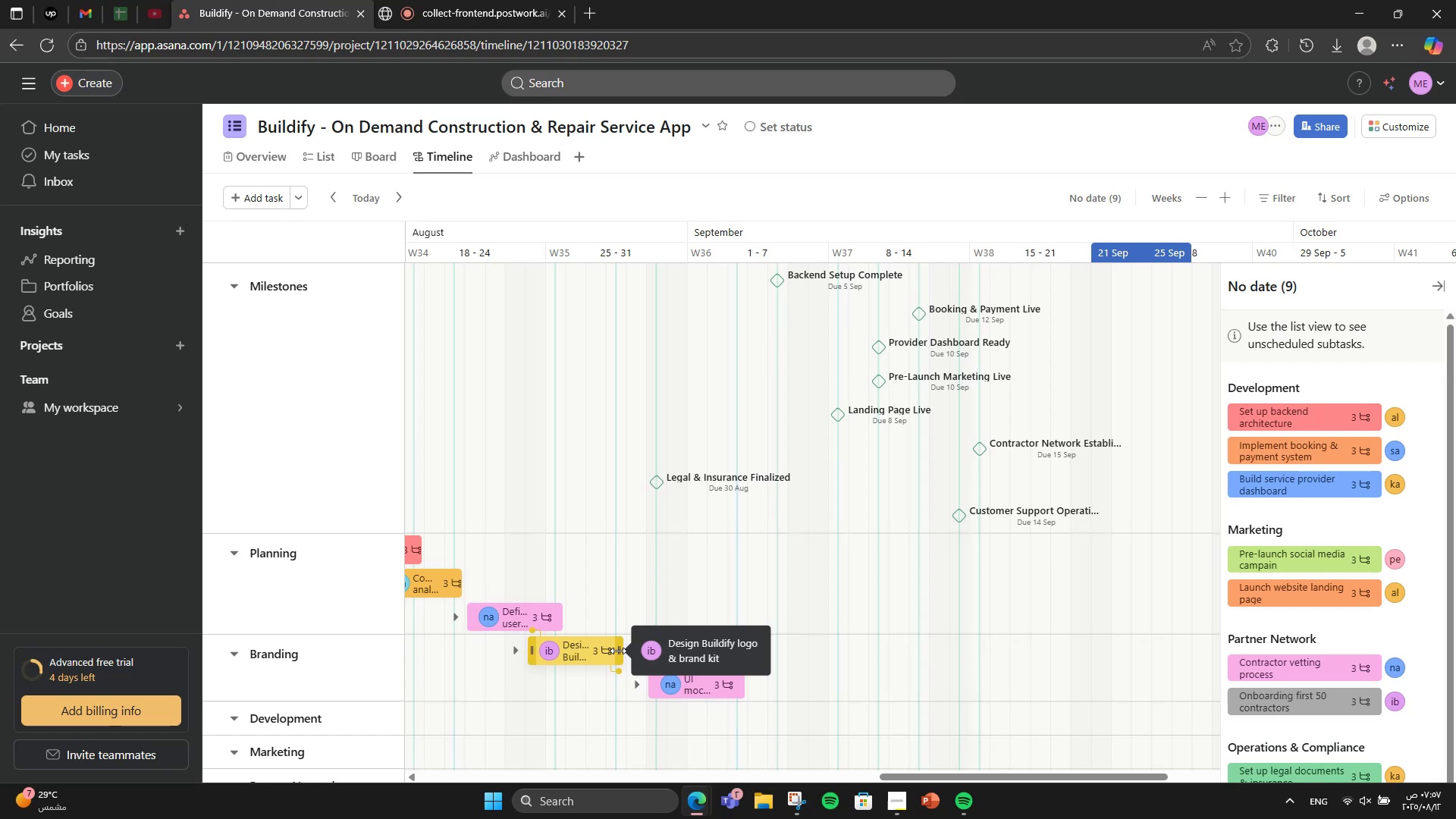 
scroll: coordinate [775, 435], scroll_direction: down, amount: 1.0
 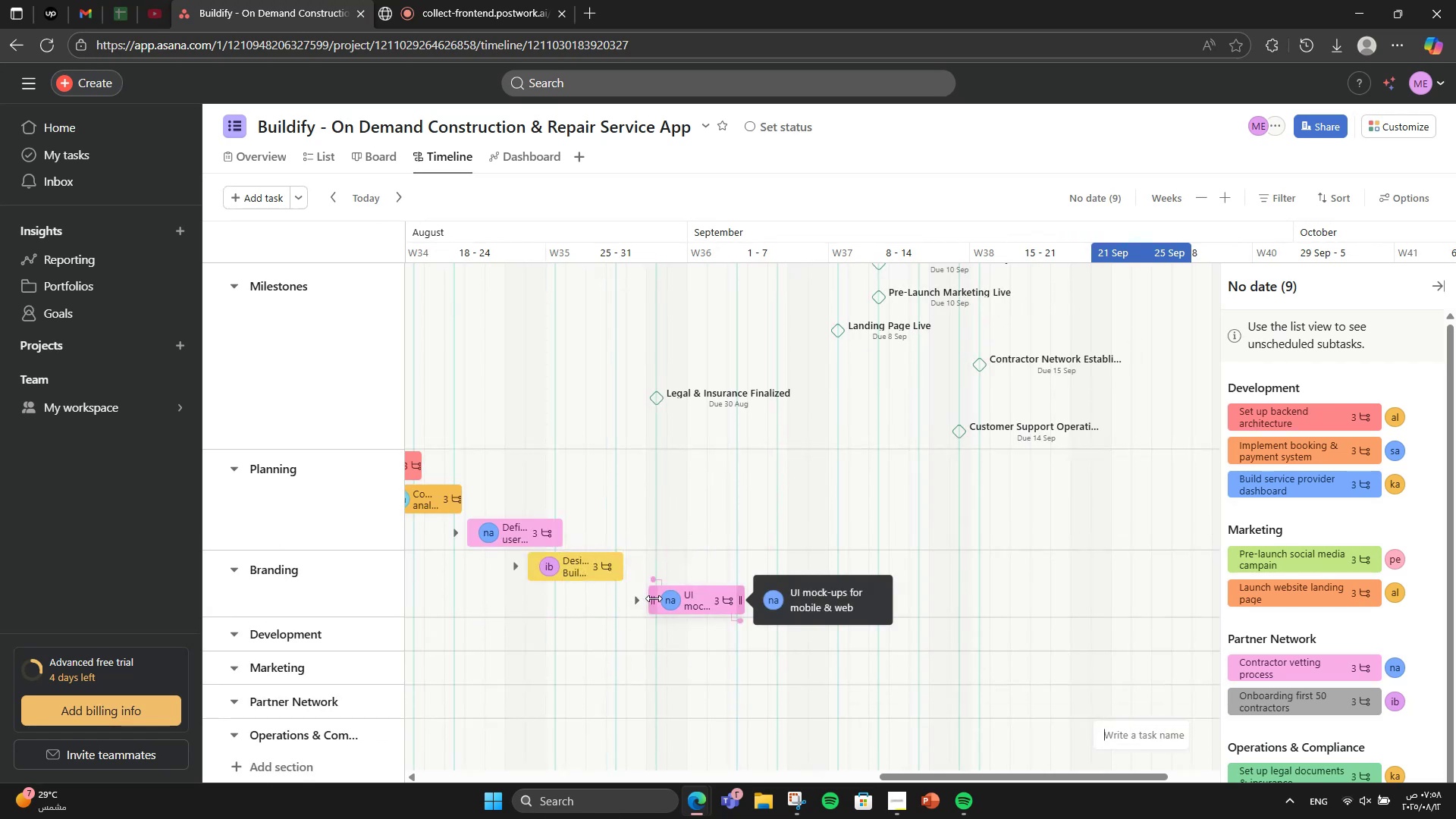 
left_click_drag(start_coordinate=[654, 598], to_coordinate=[615, 582])
 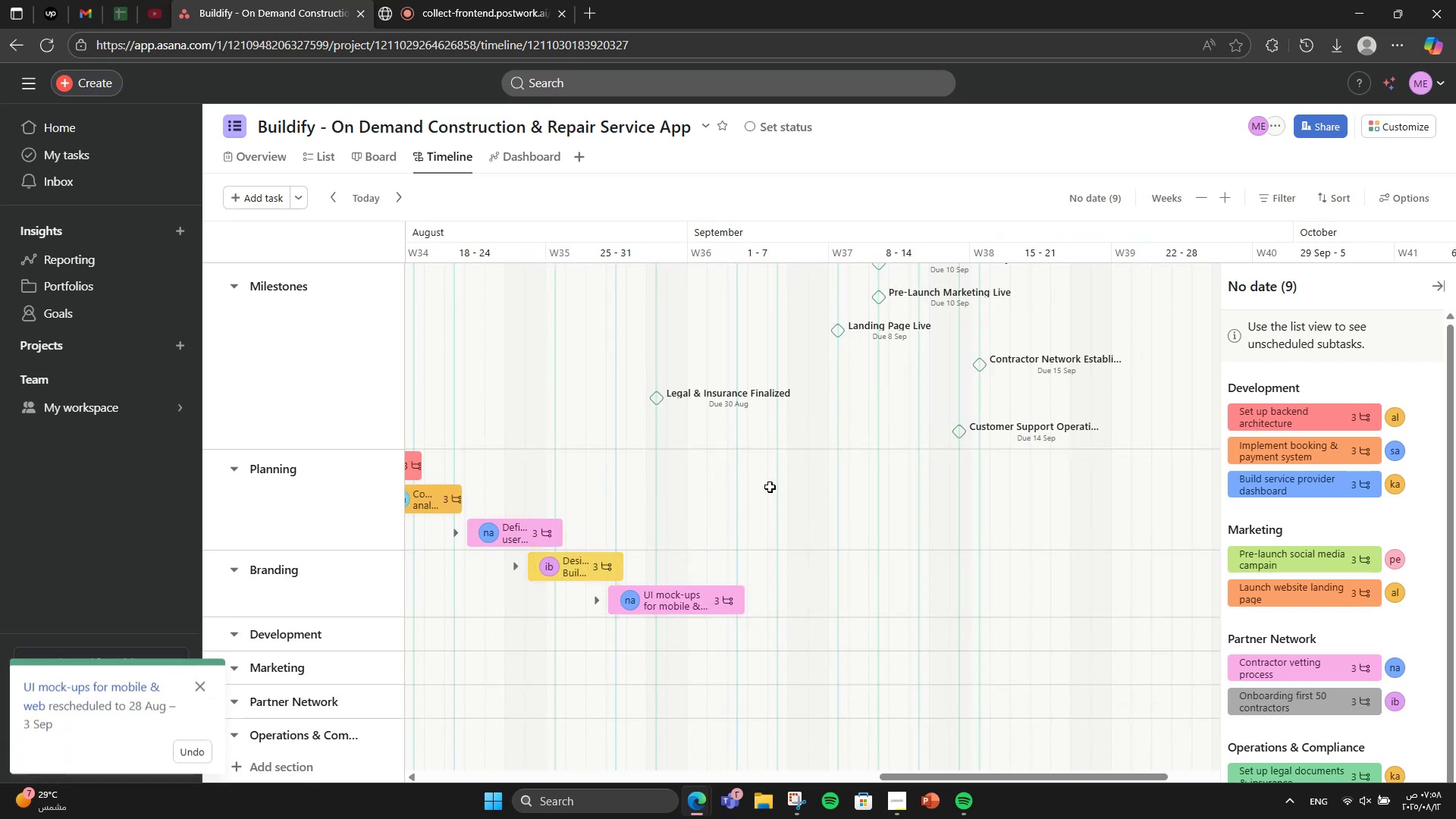 
scroll: coordinate [777, 481], scroll_direction: down, amount: 1.0
 